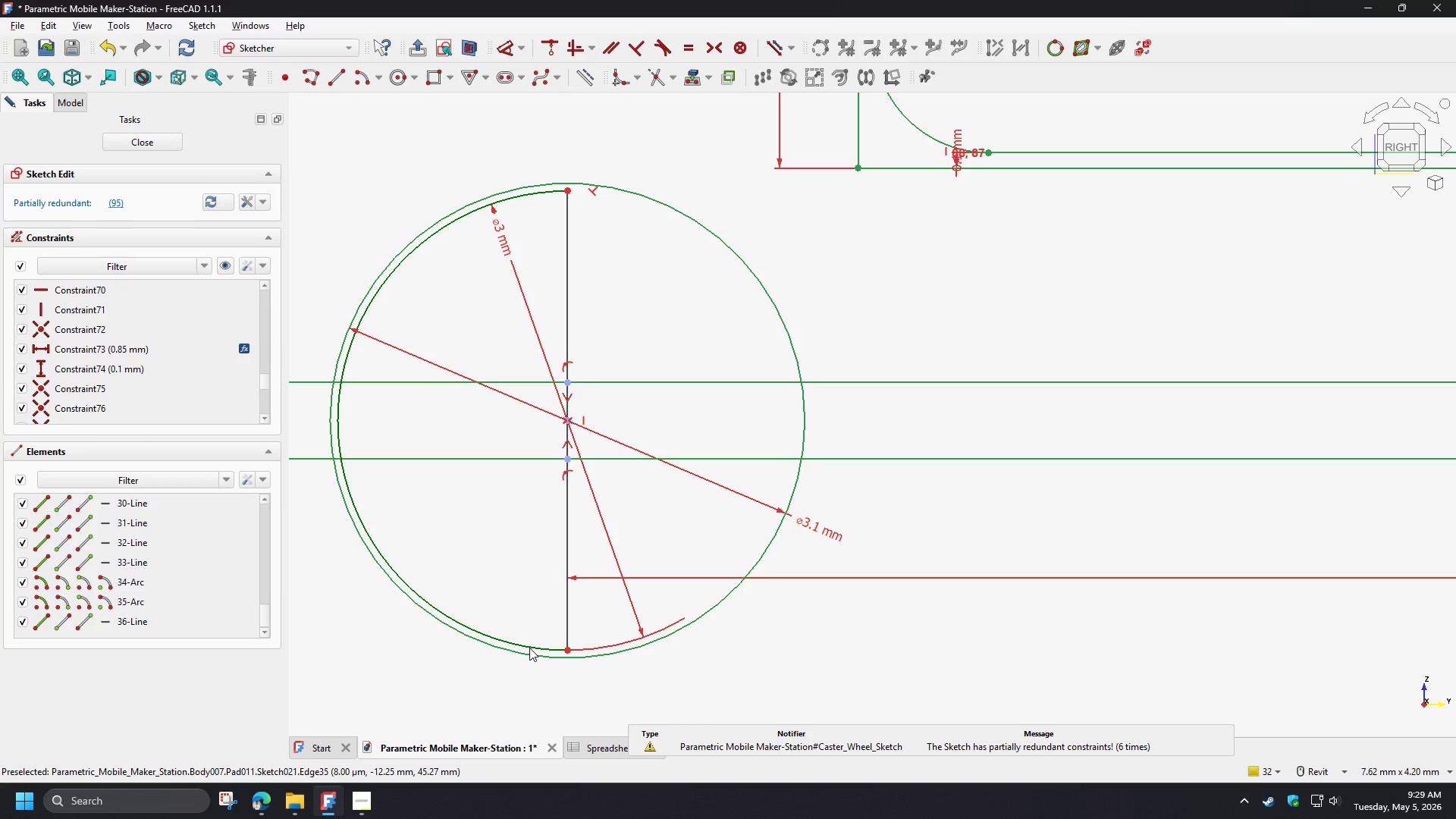 
left_click_drag(start_coordinate=[529, 648], to_coordinate=[584, 610])
 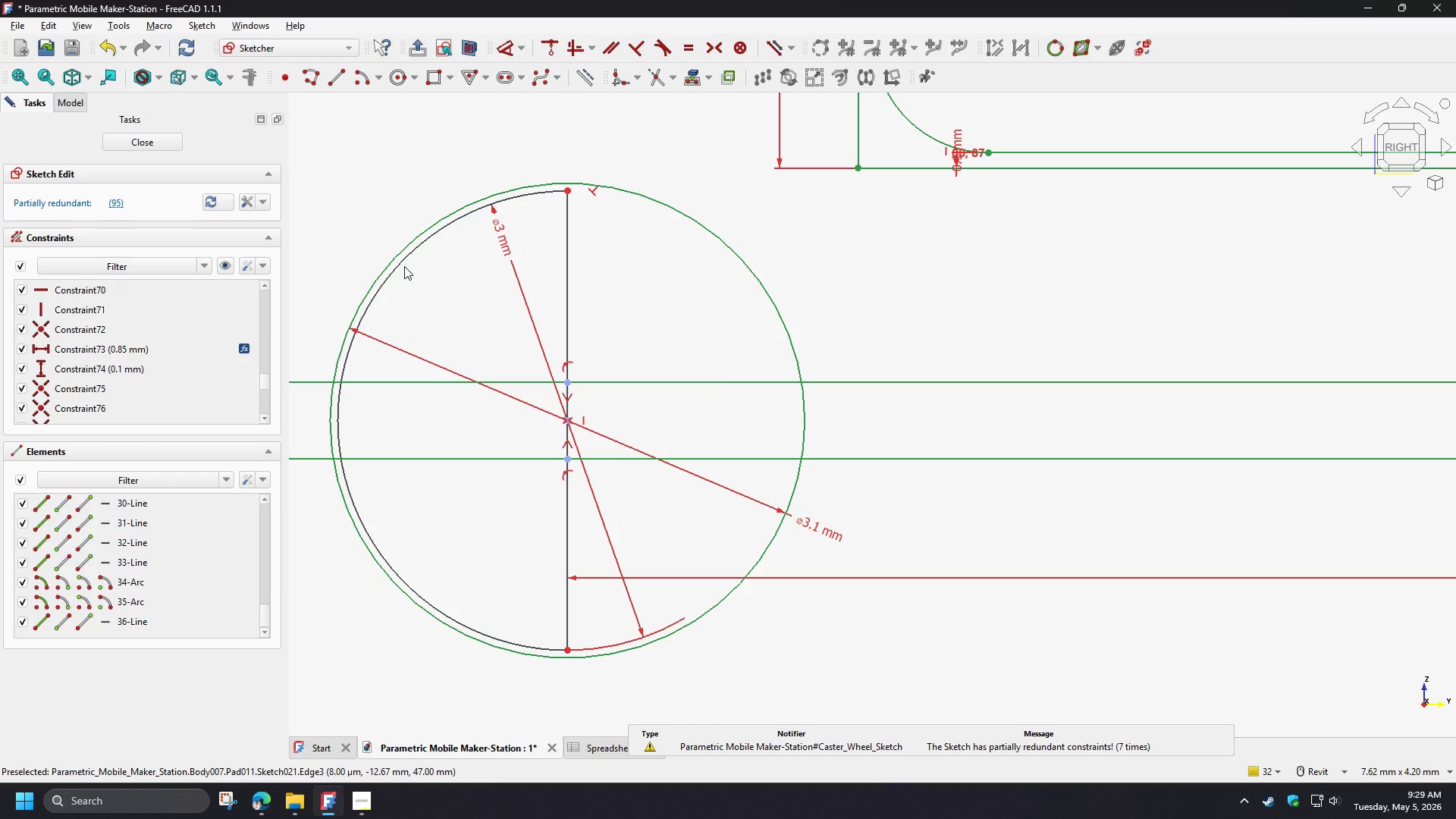 
left_click_drag(start_coordinate=[404, 261], to_coordinate=[441, 290])
 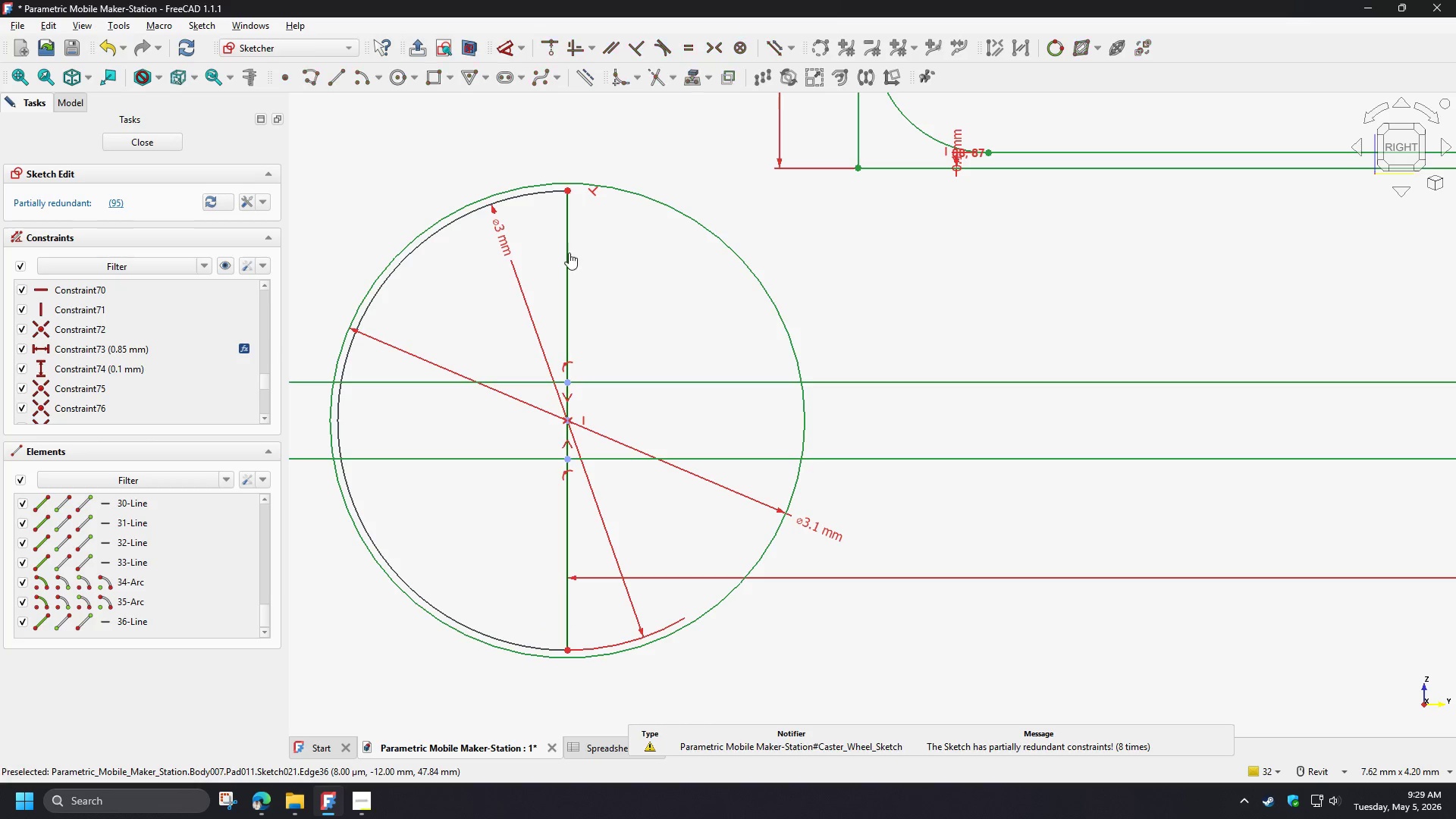 
left_click_drag(start_coordinate=[569, 253], to_coordinate=[597, 269])
 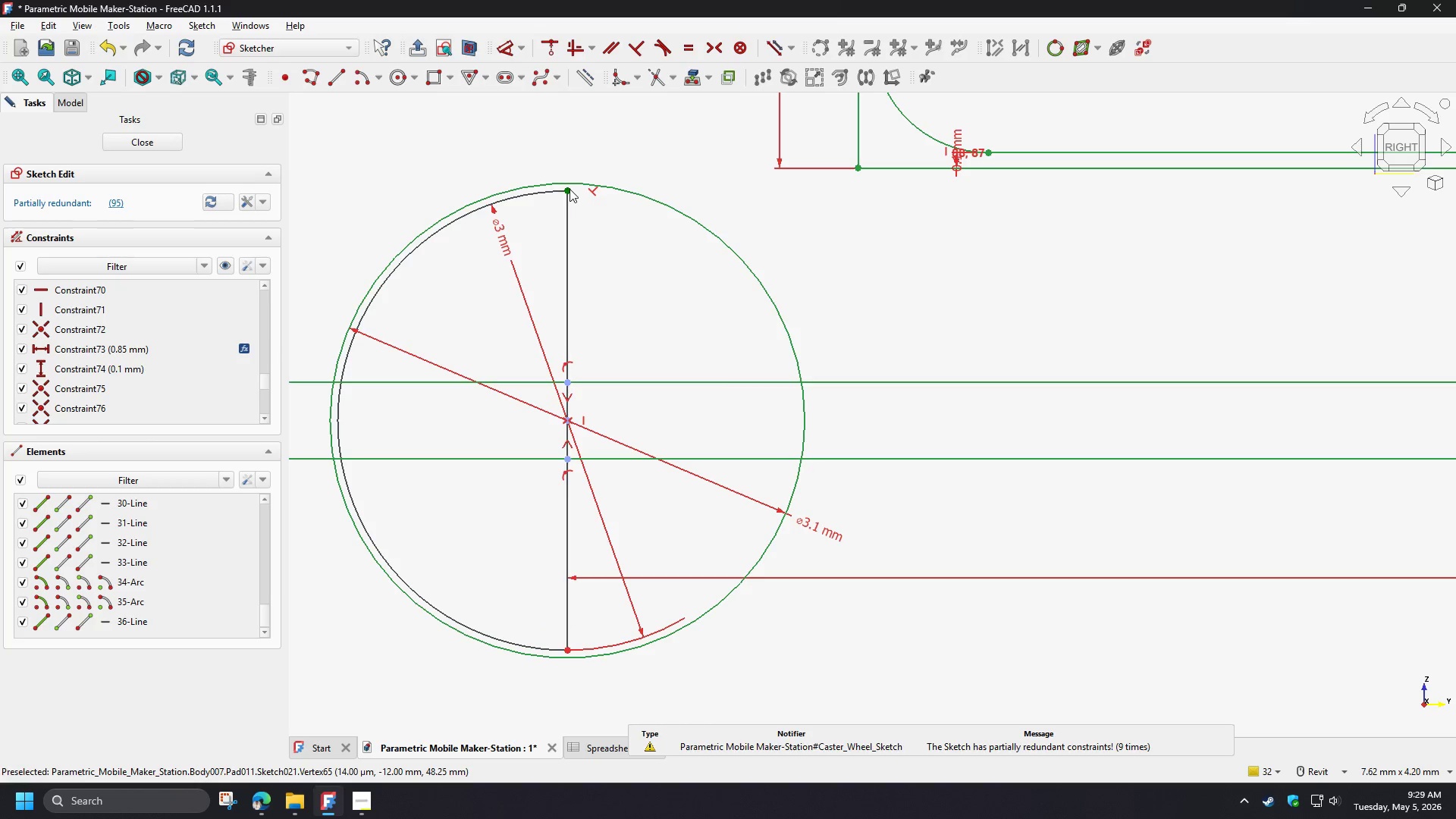 
left_click_drag(start_coordinate=[570, 189], to_coordinate=[596, 259])
 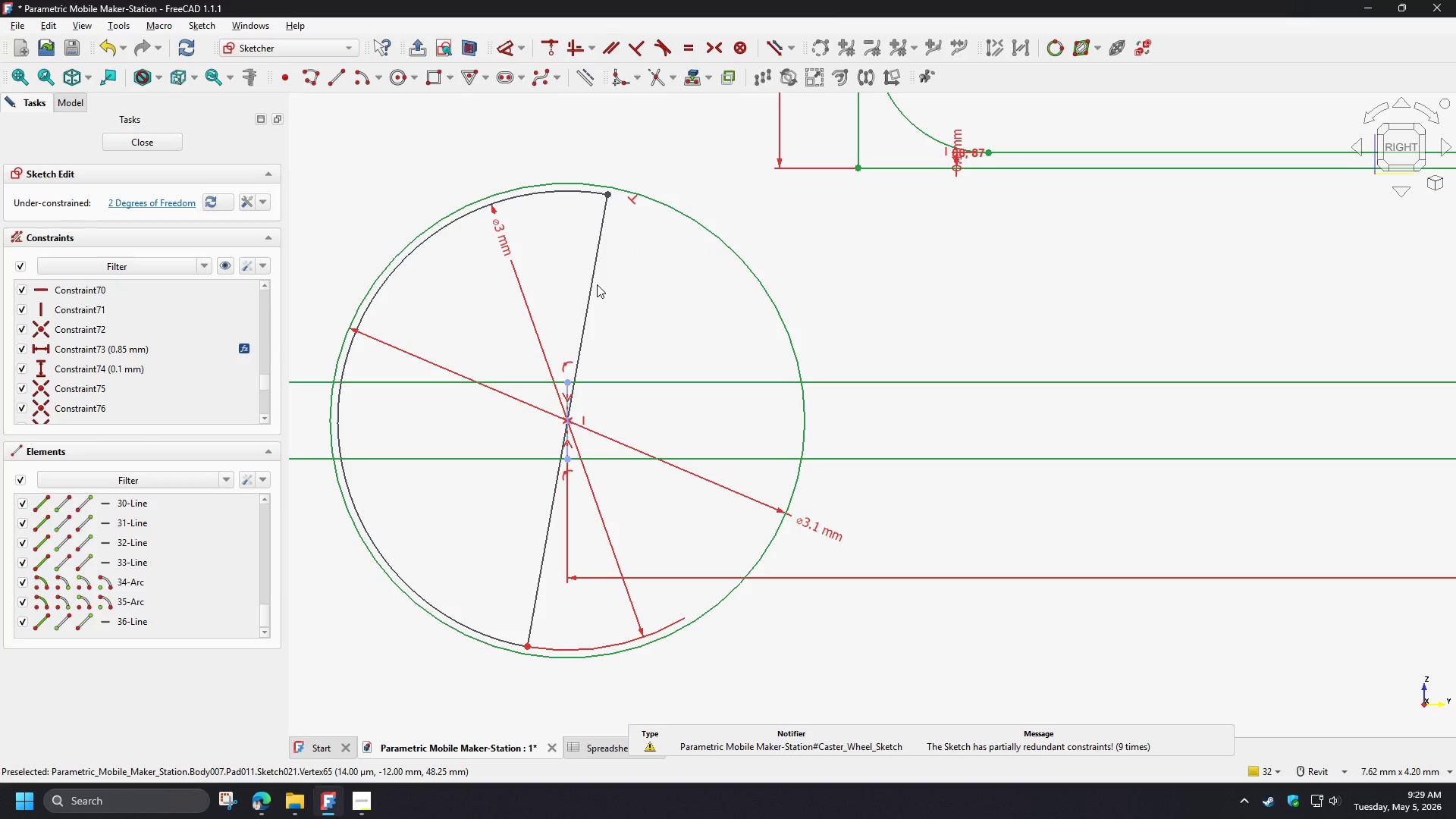 
left_click([593, 284])
 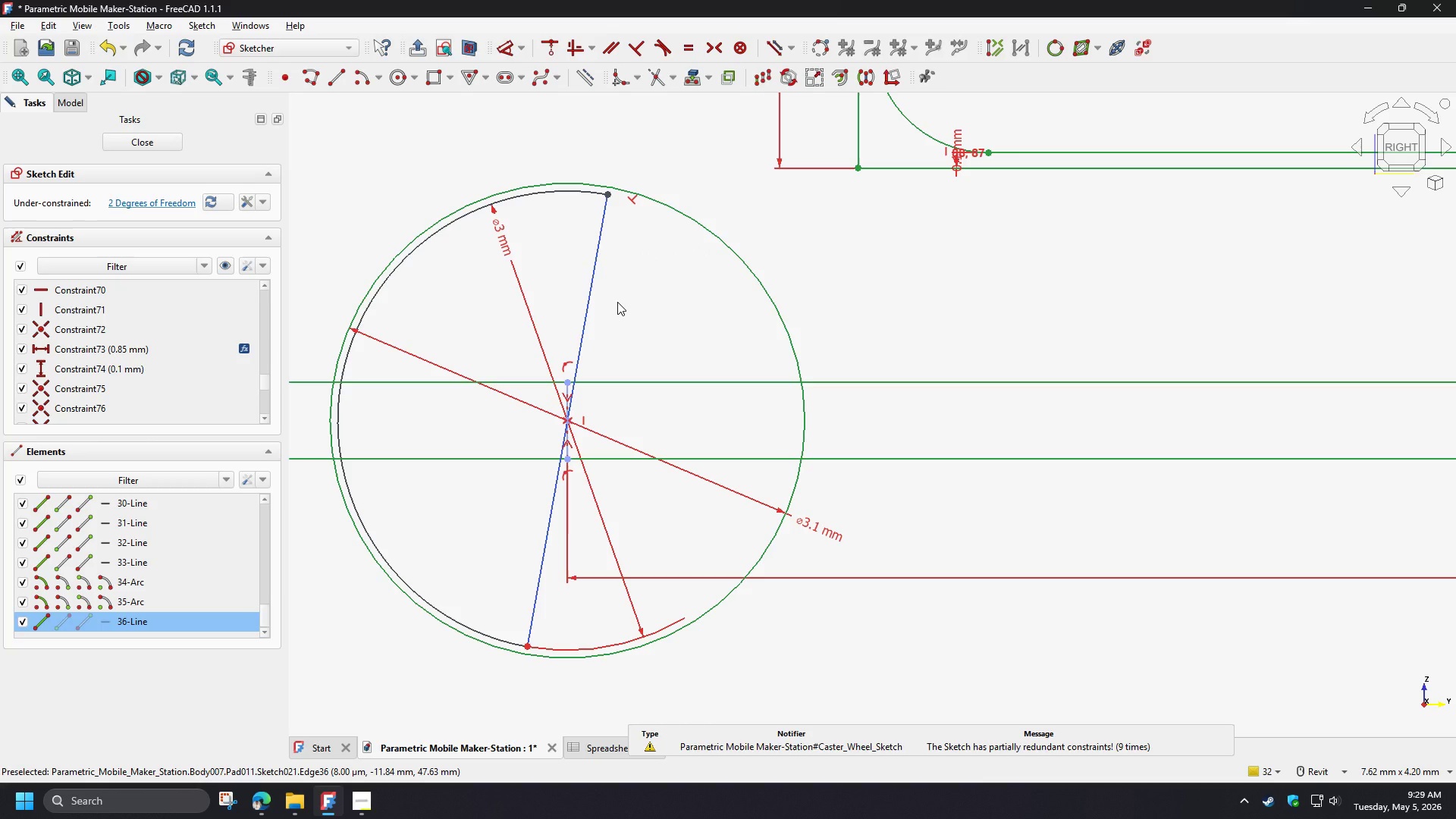 
key(V)
 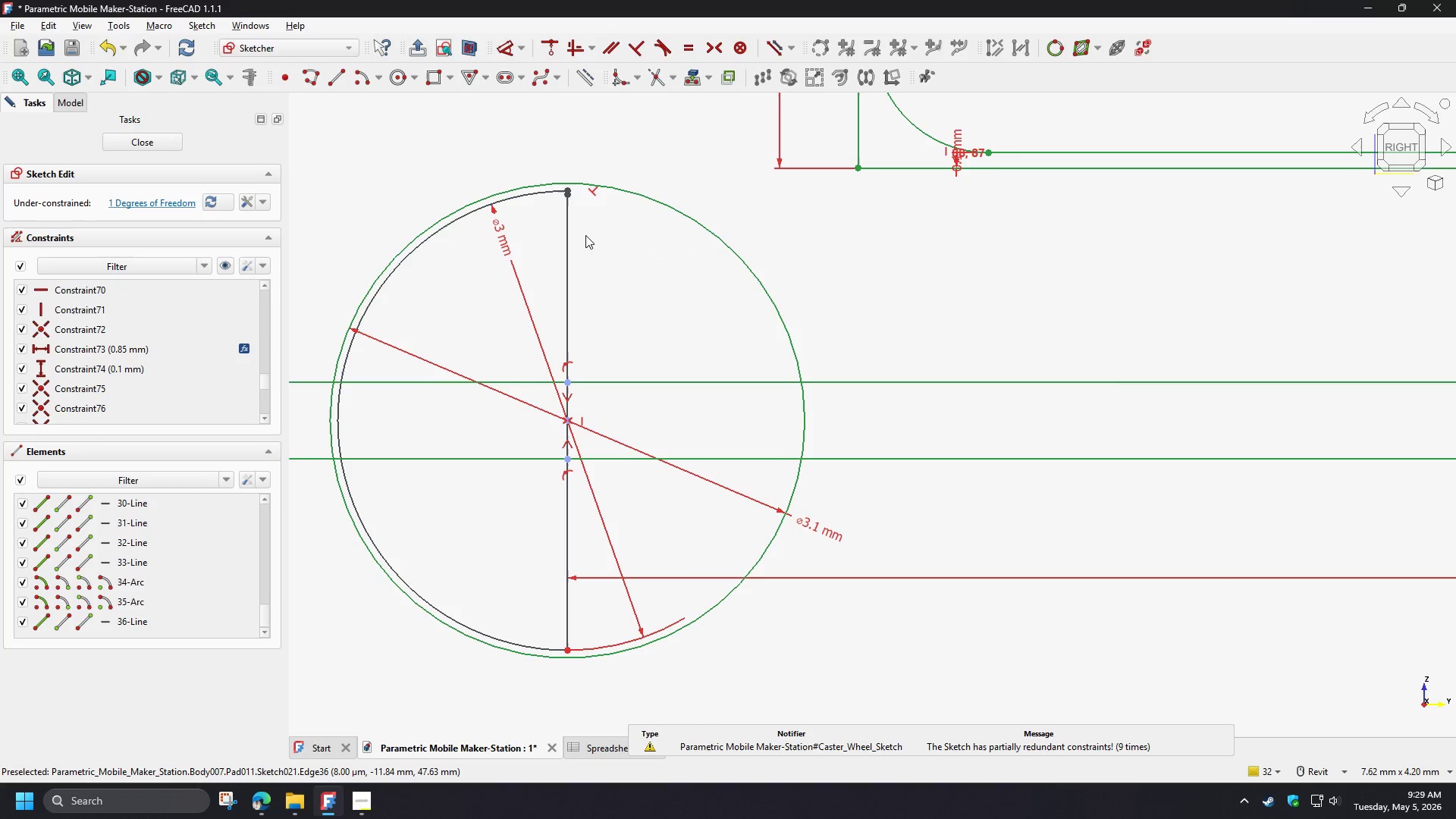 
scroll: coordinate [566, 193], scroll_direction: up, amount: 7.0
 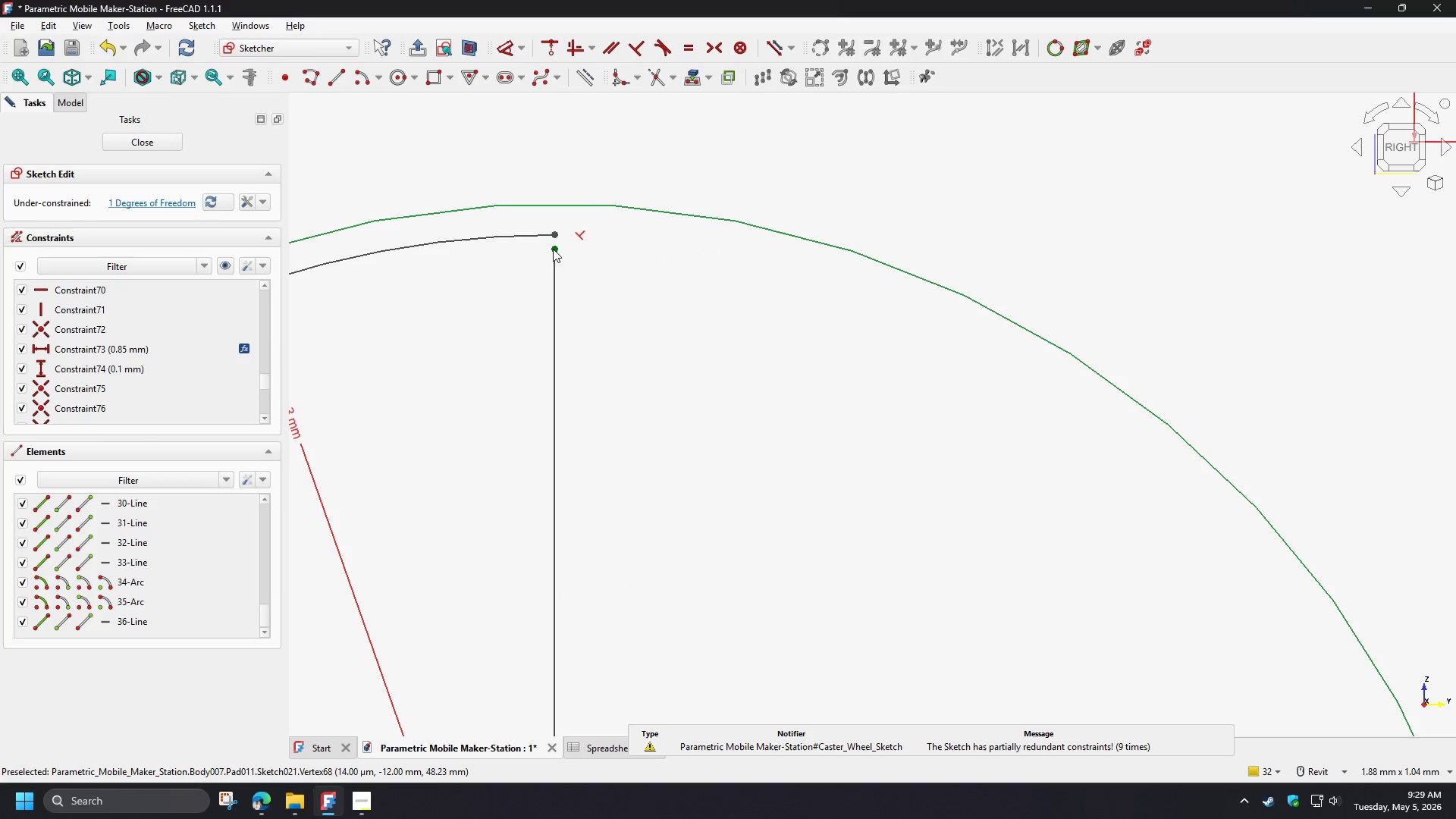 
left_click([554, 247])
 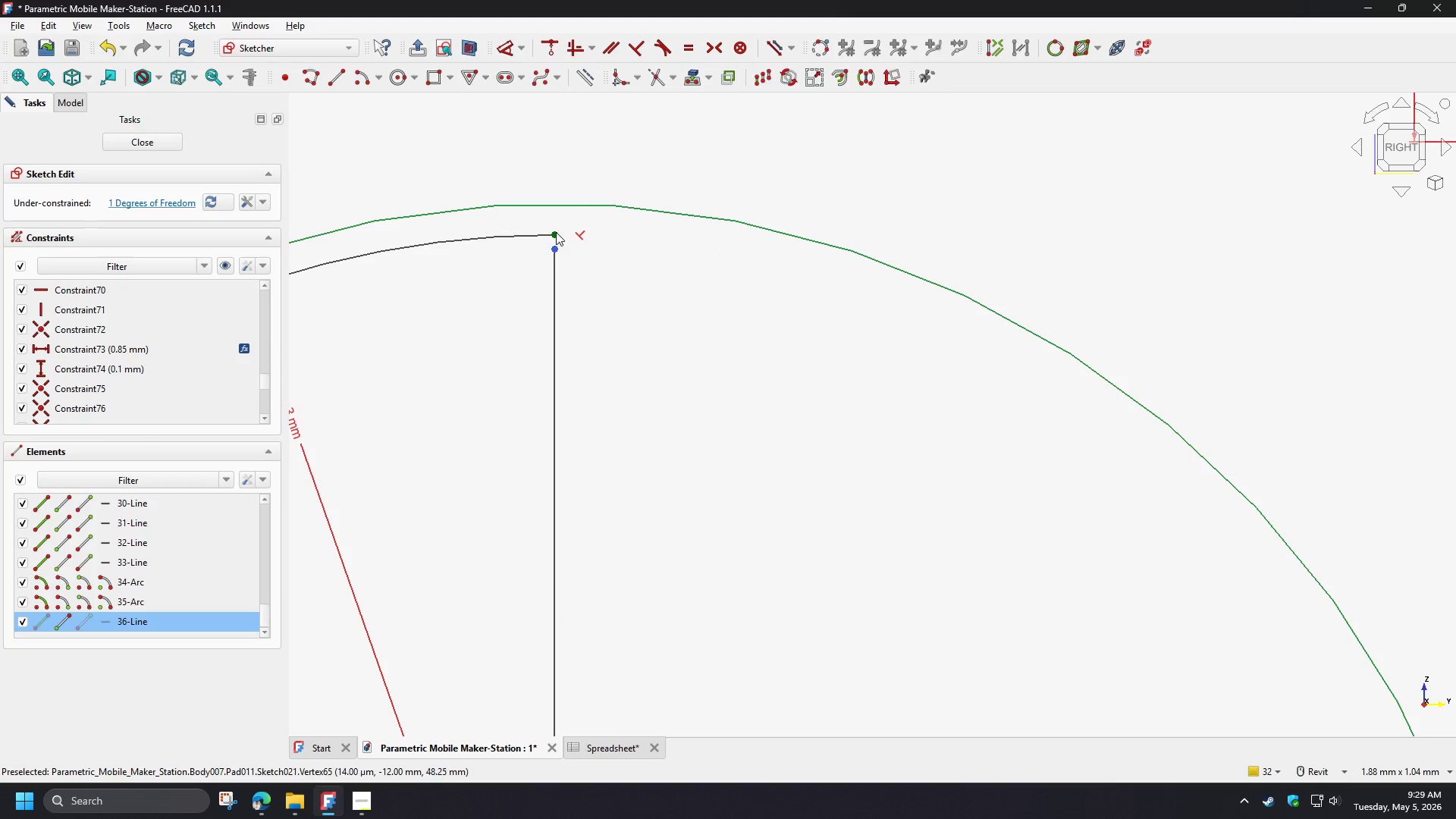 
left_click([556, 233])
 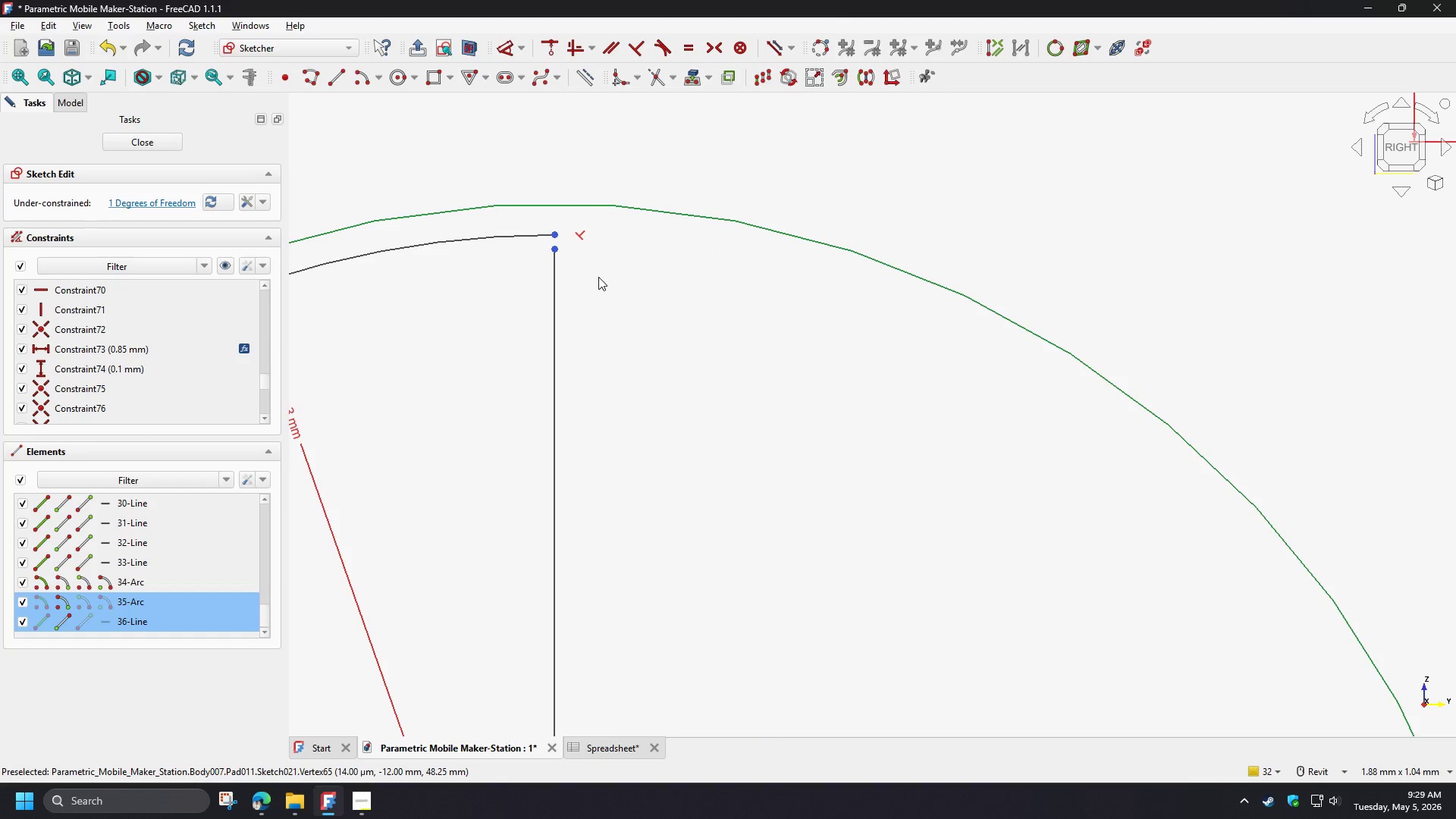 
key(C)
 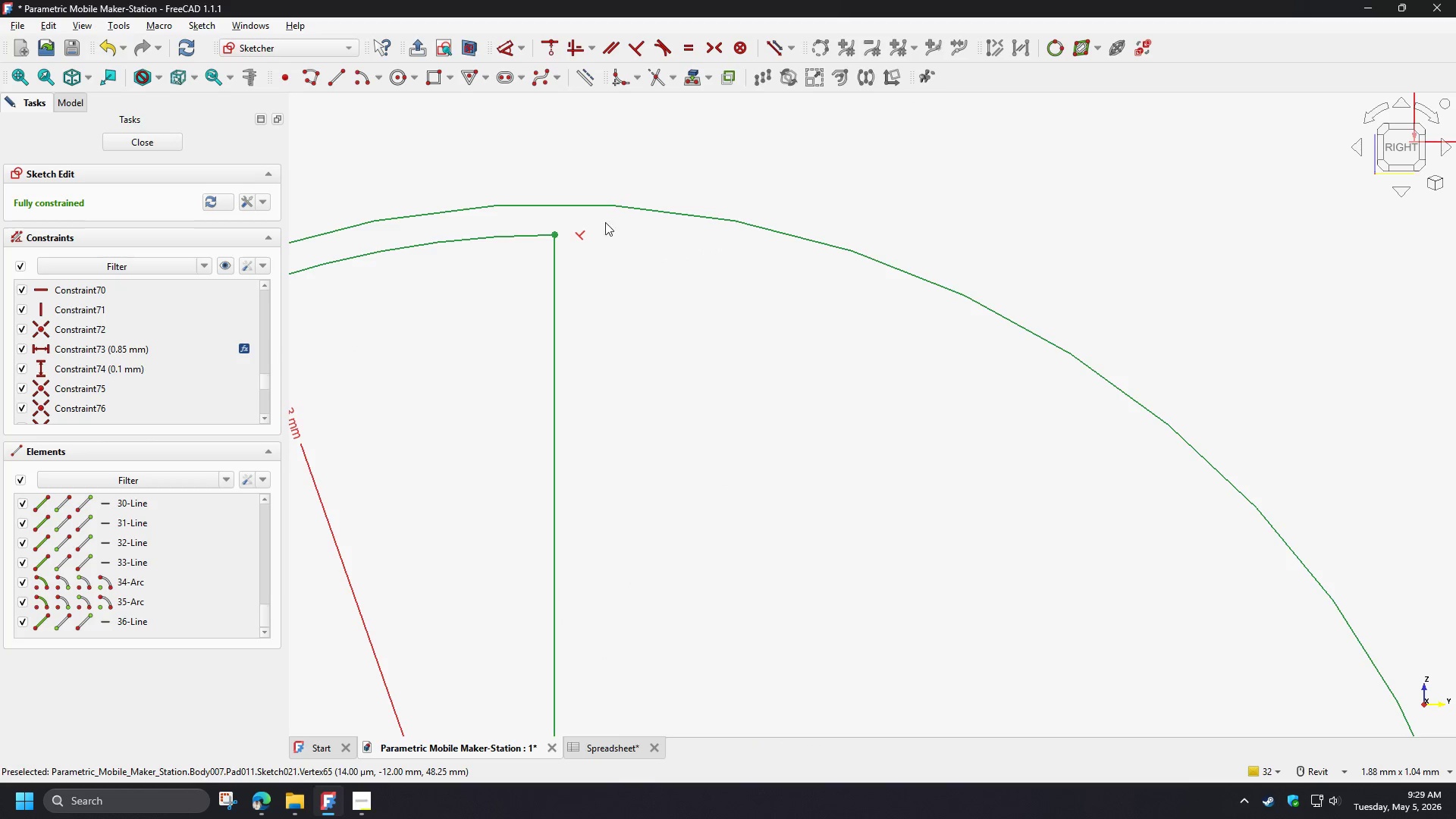 
scroll: coordinate [604, 196], scroll_direction: down, amount: 9.0
 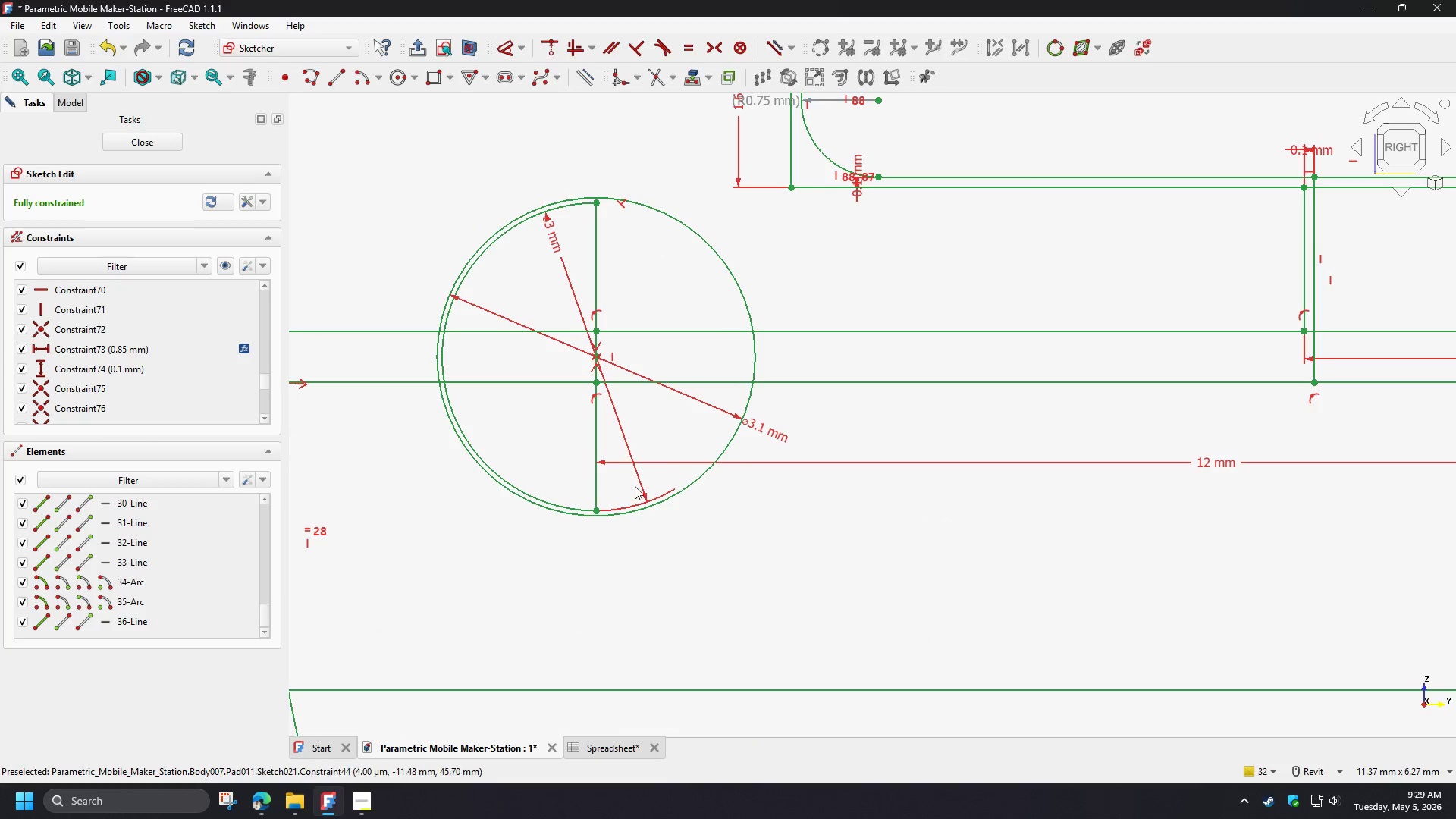 
scroll: coordinate [626, 494], scroll_direction: up, amount: 3.0
 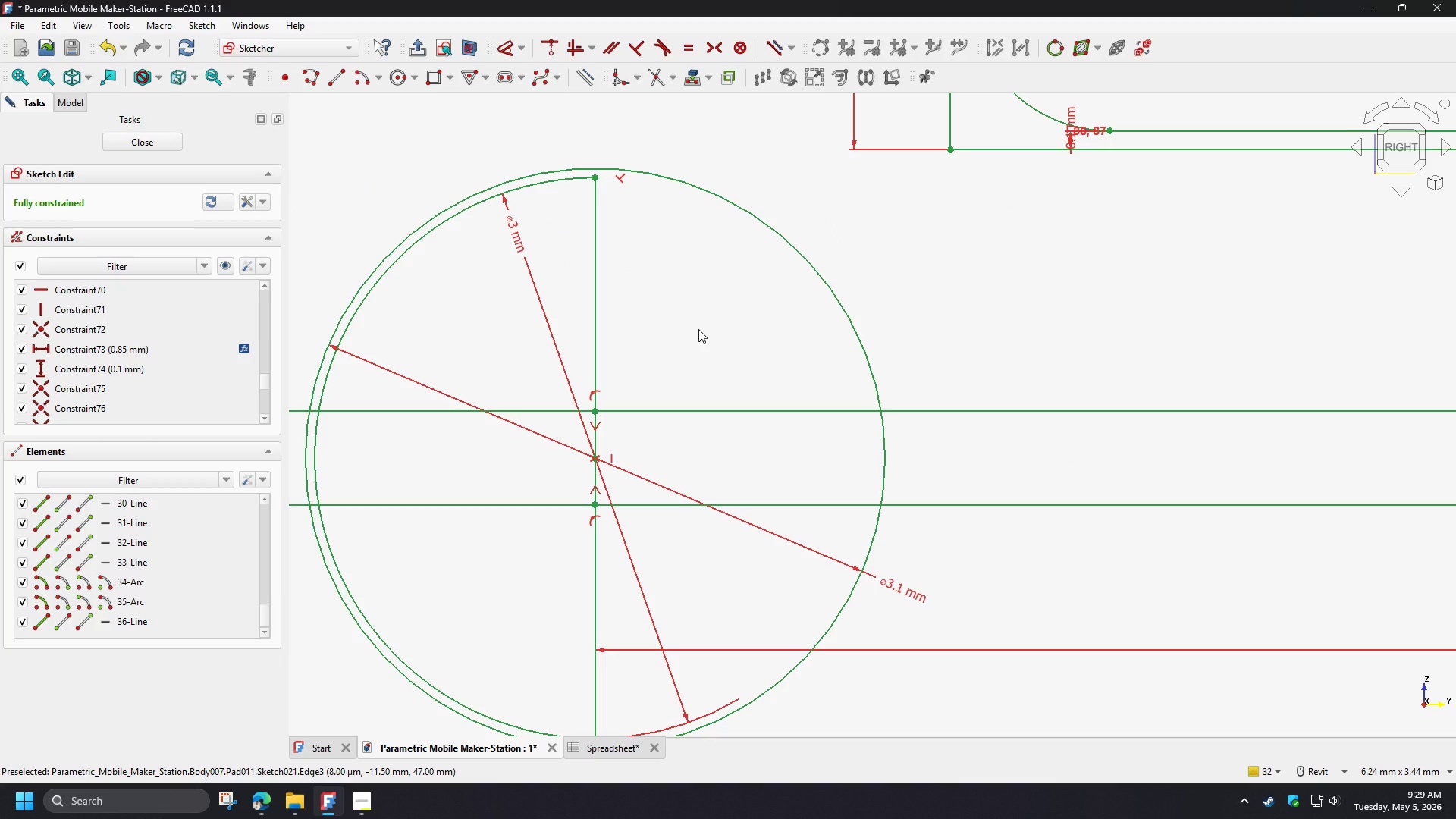 
wait(7.09)
 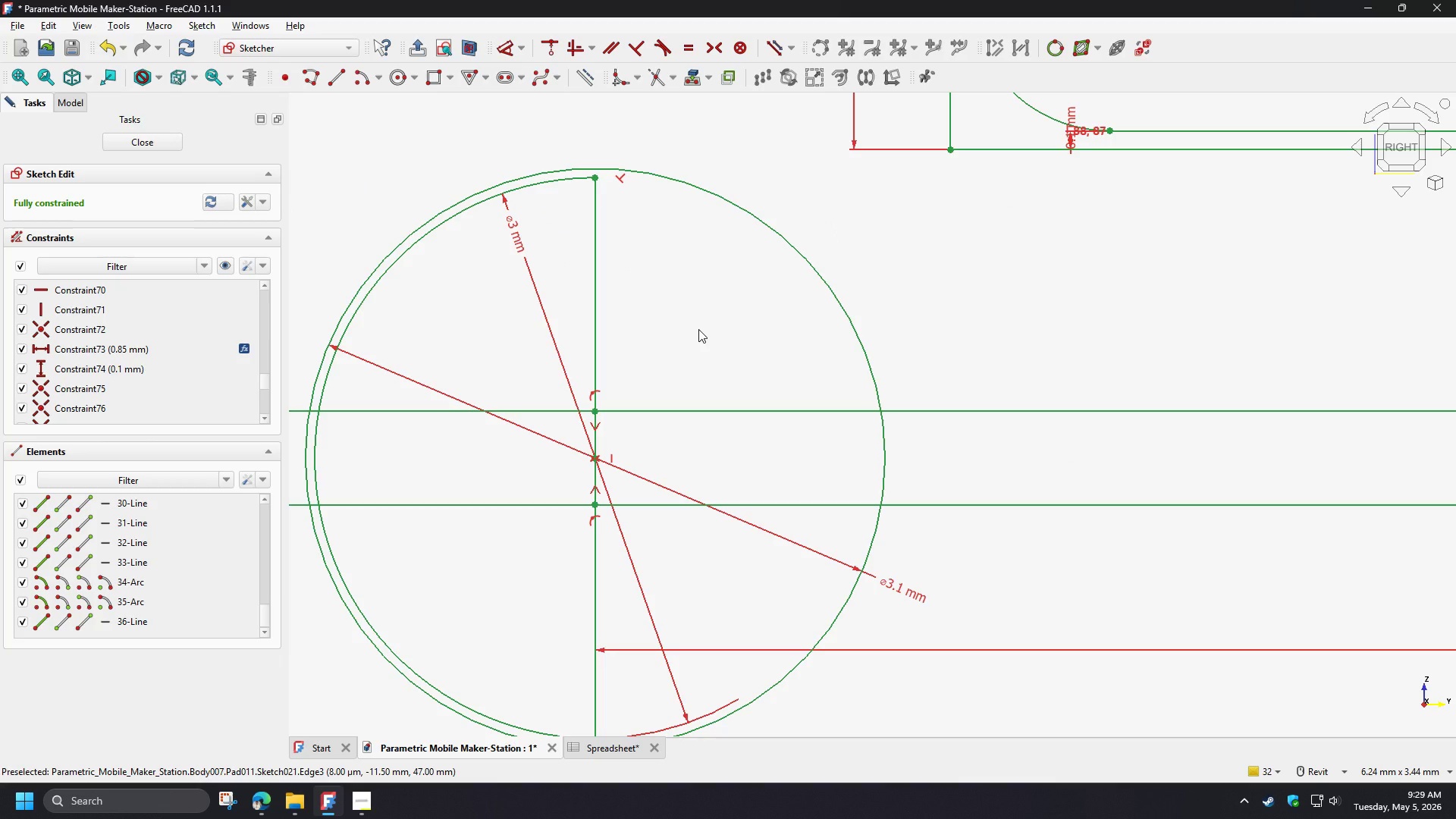 
scroll: coordinate [672, 308], scroll_direction: down, amount: 2.0
 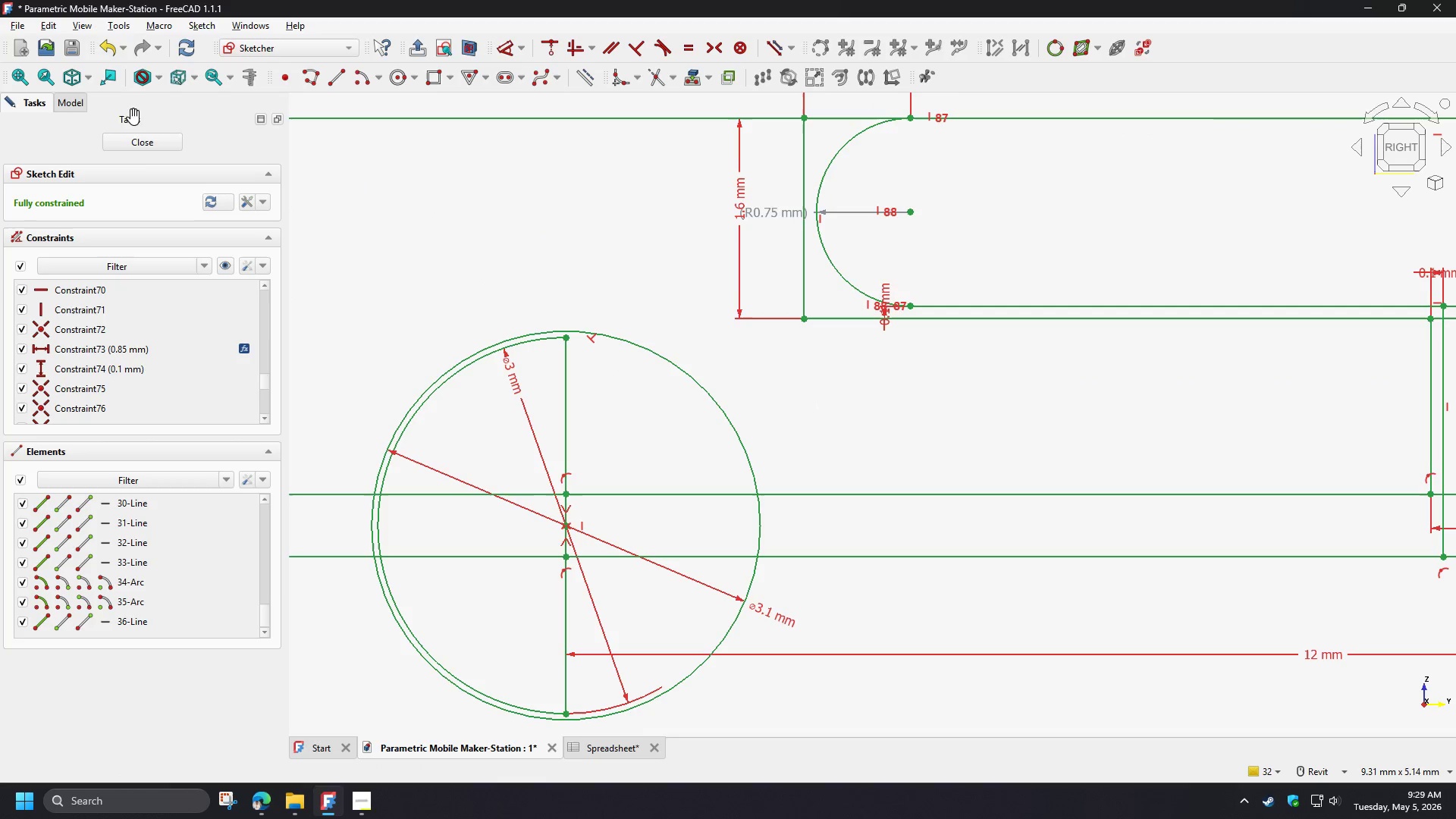 
left_click([140, 142])
 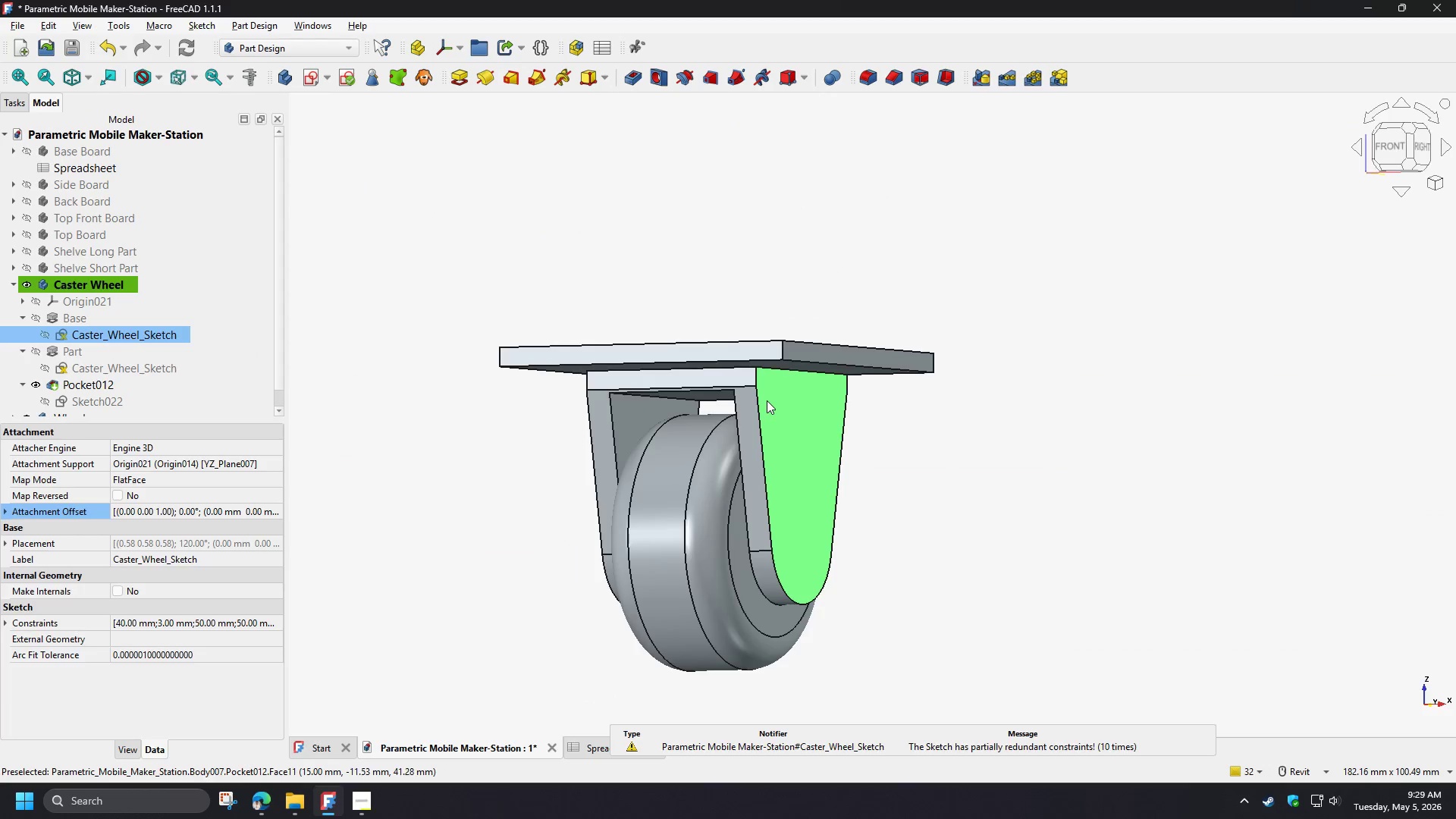 
hold_key(key=ShiftLeft, duration=1.5)
 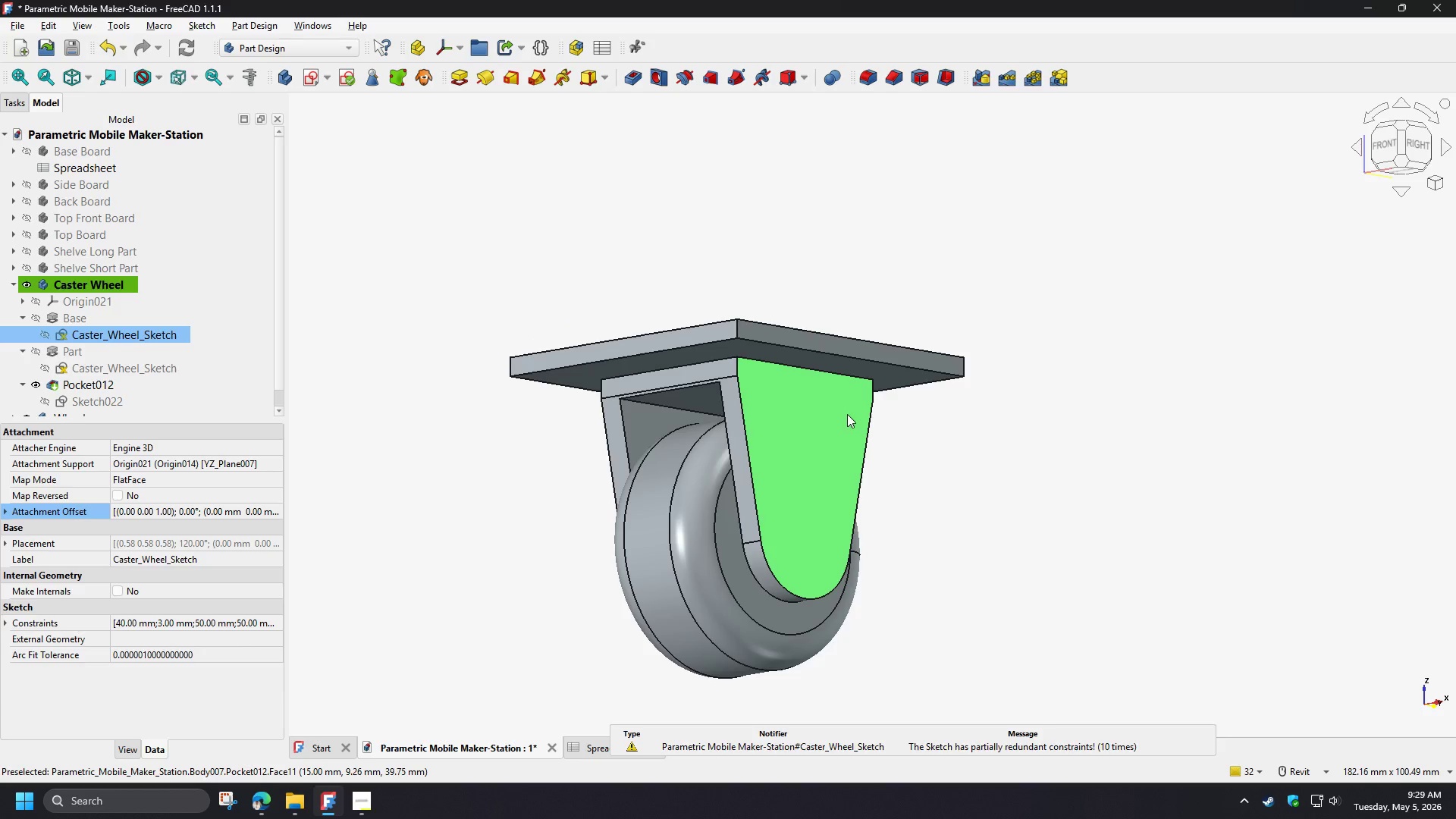 
key(Shift+ShiftLeft)
 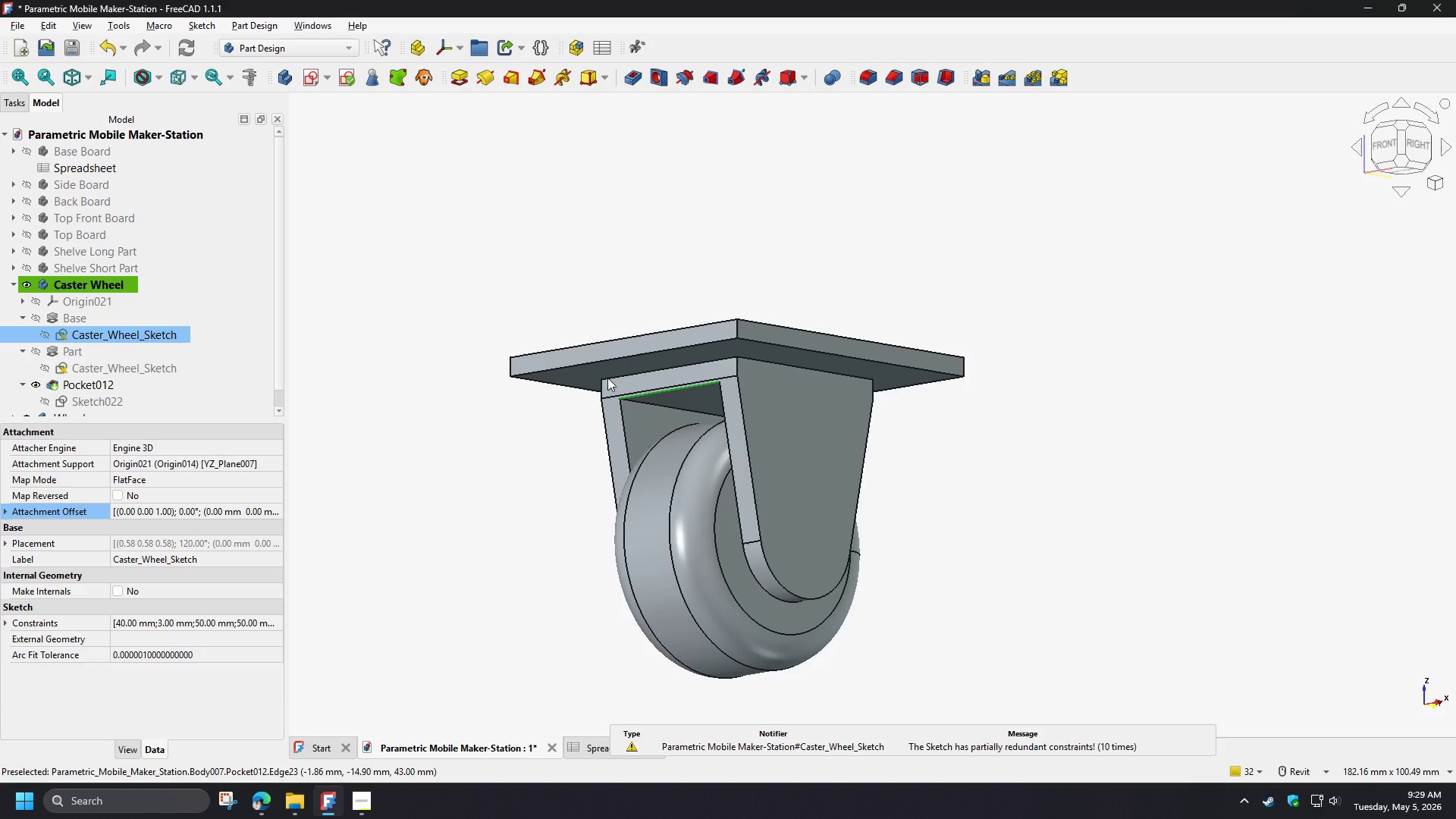 
key(Shift+ShiftLeft)
 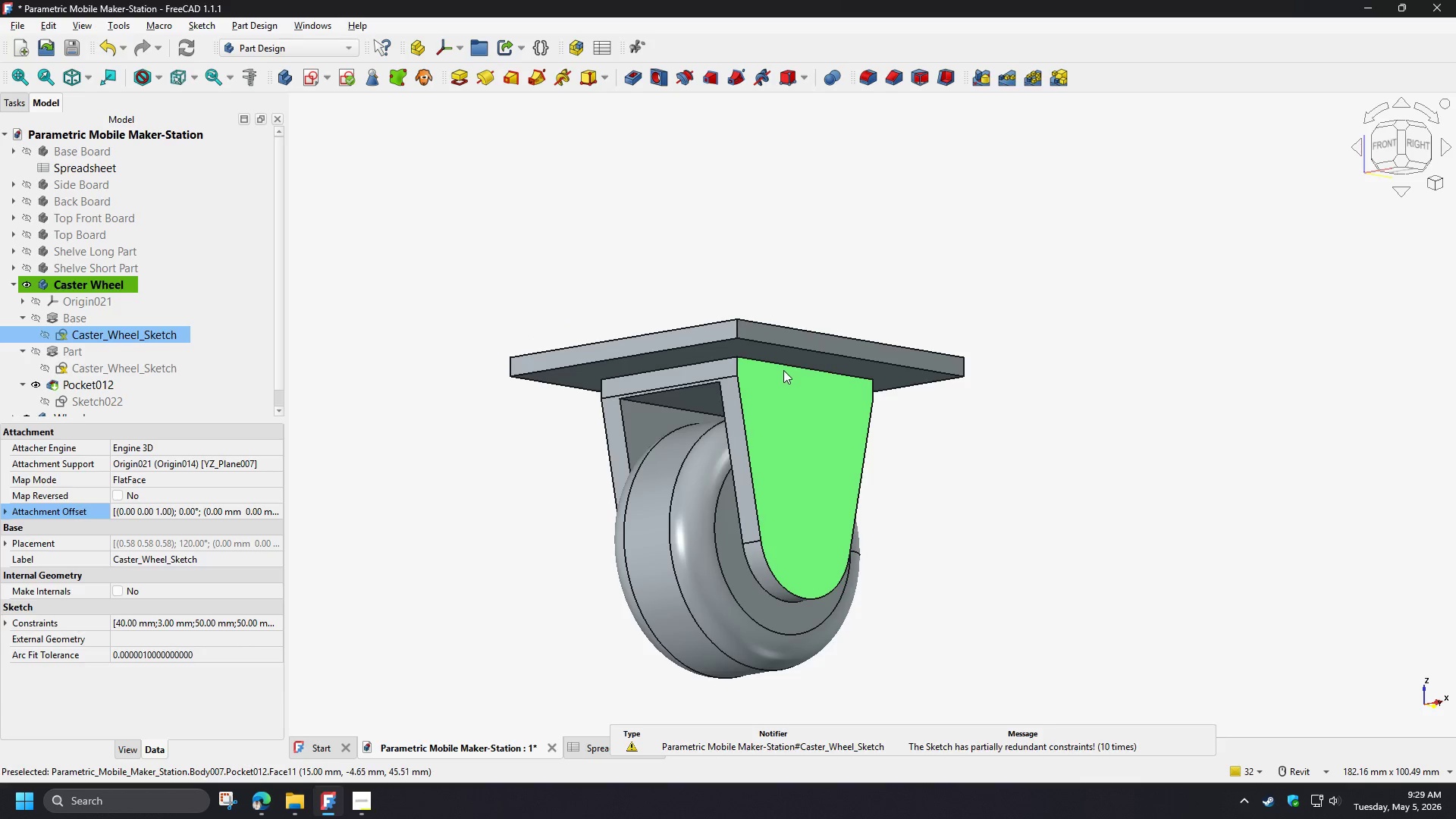 
hold_key(key=ShiftLeft, duration=1.33)
 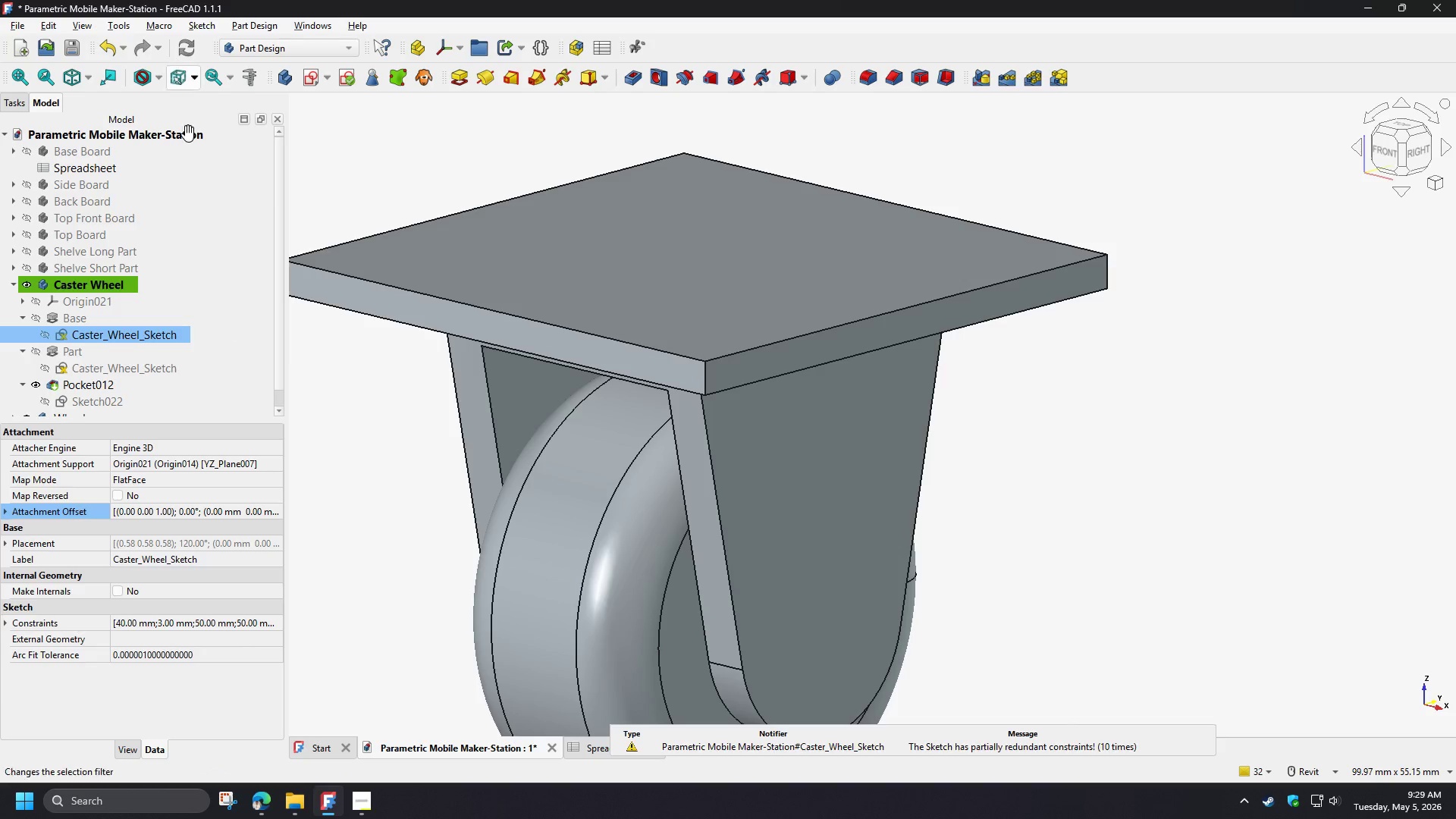 
scroll: coordinate [782, 362], scroll_direction: up, amount: 3.0
 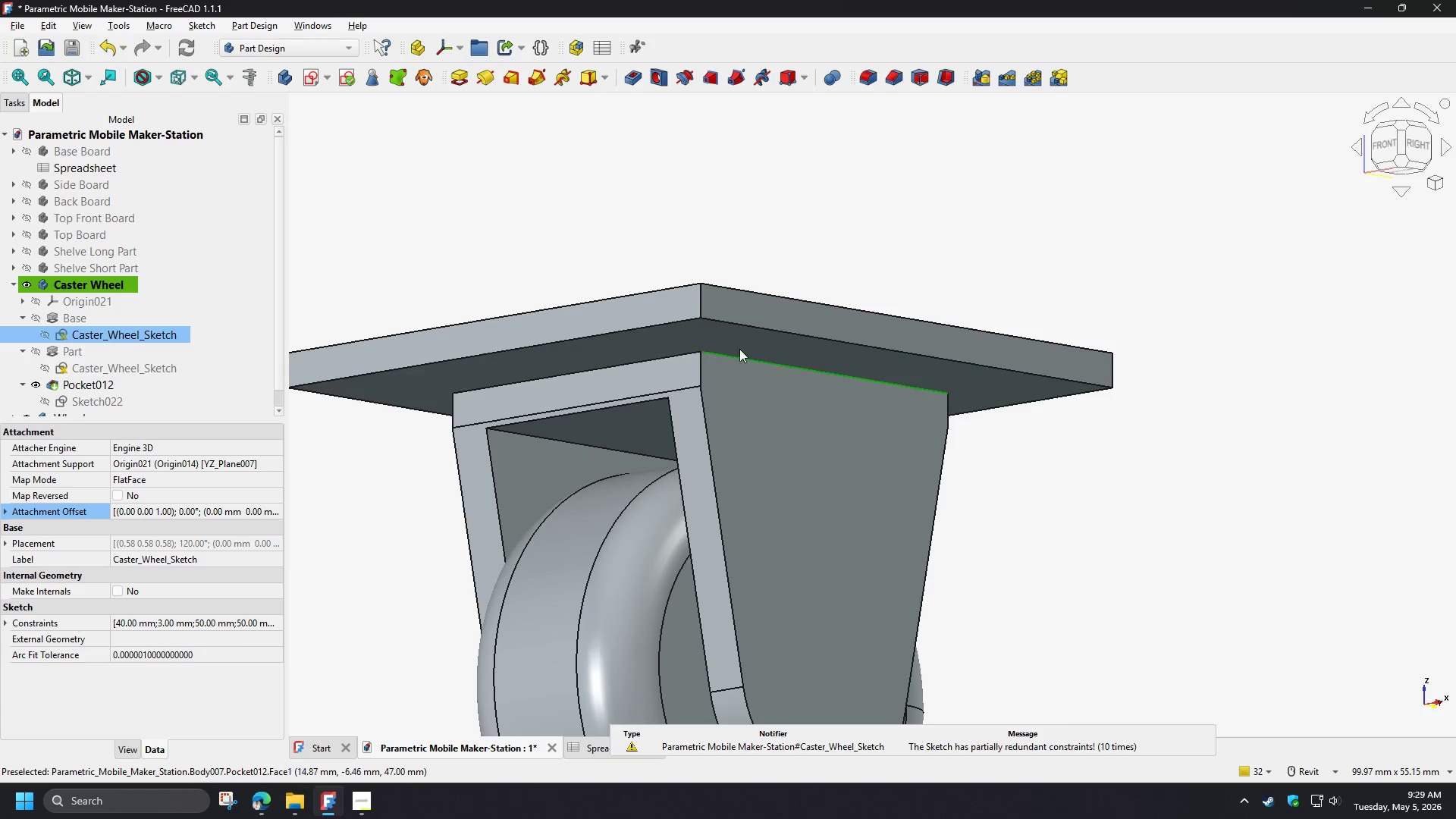 
double_click([115, 334])
 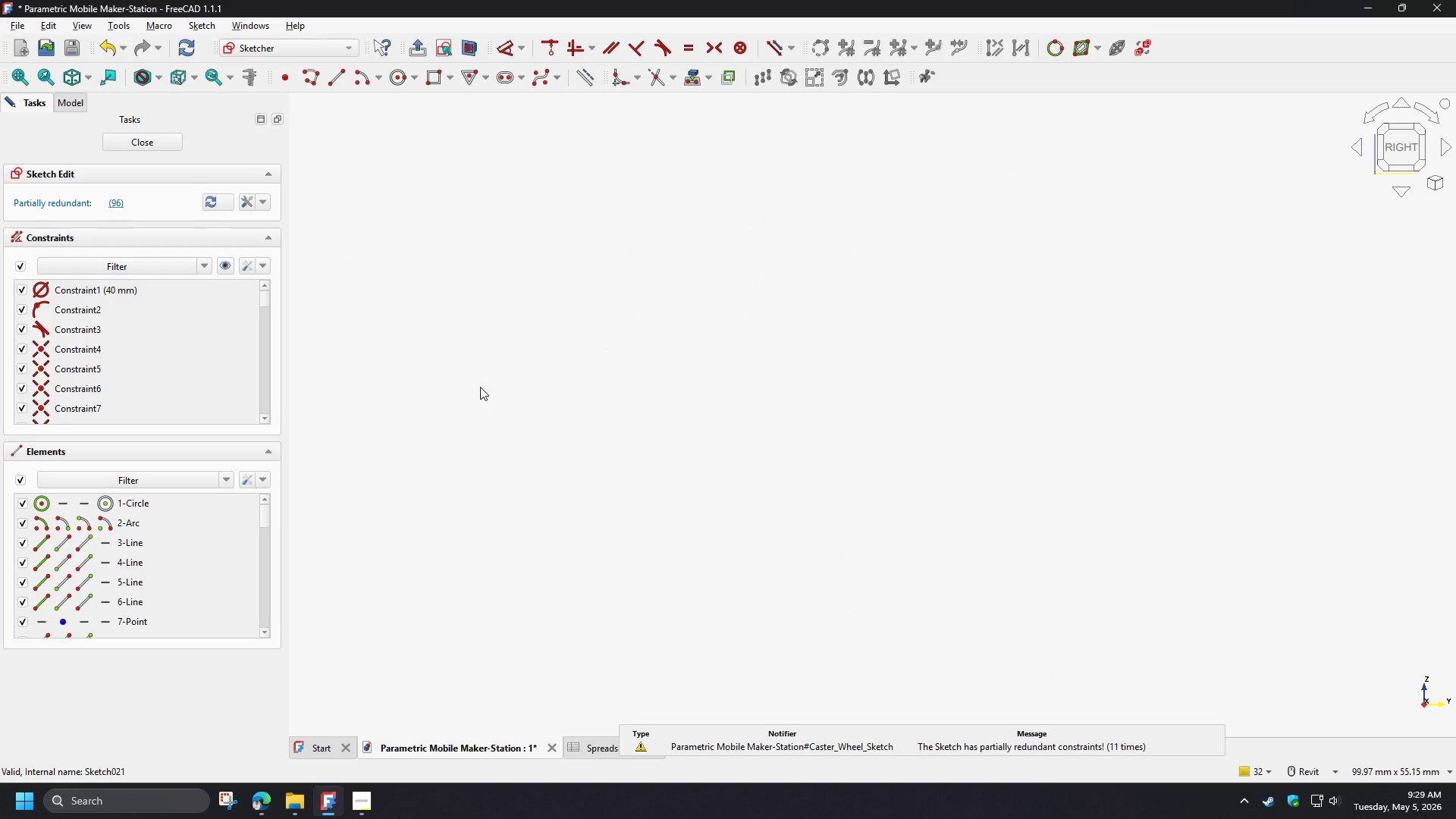 
type(vf)
 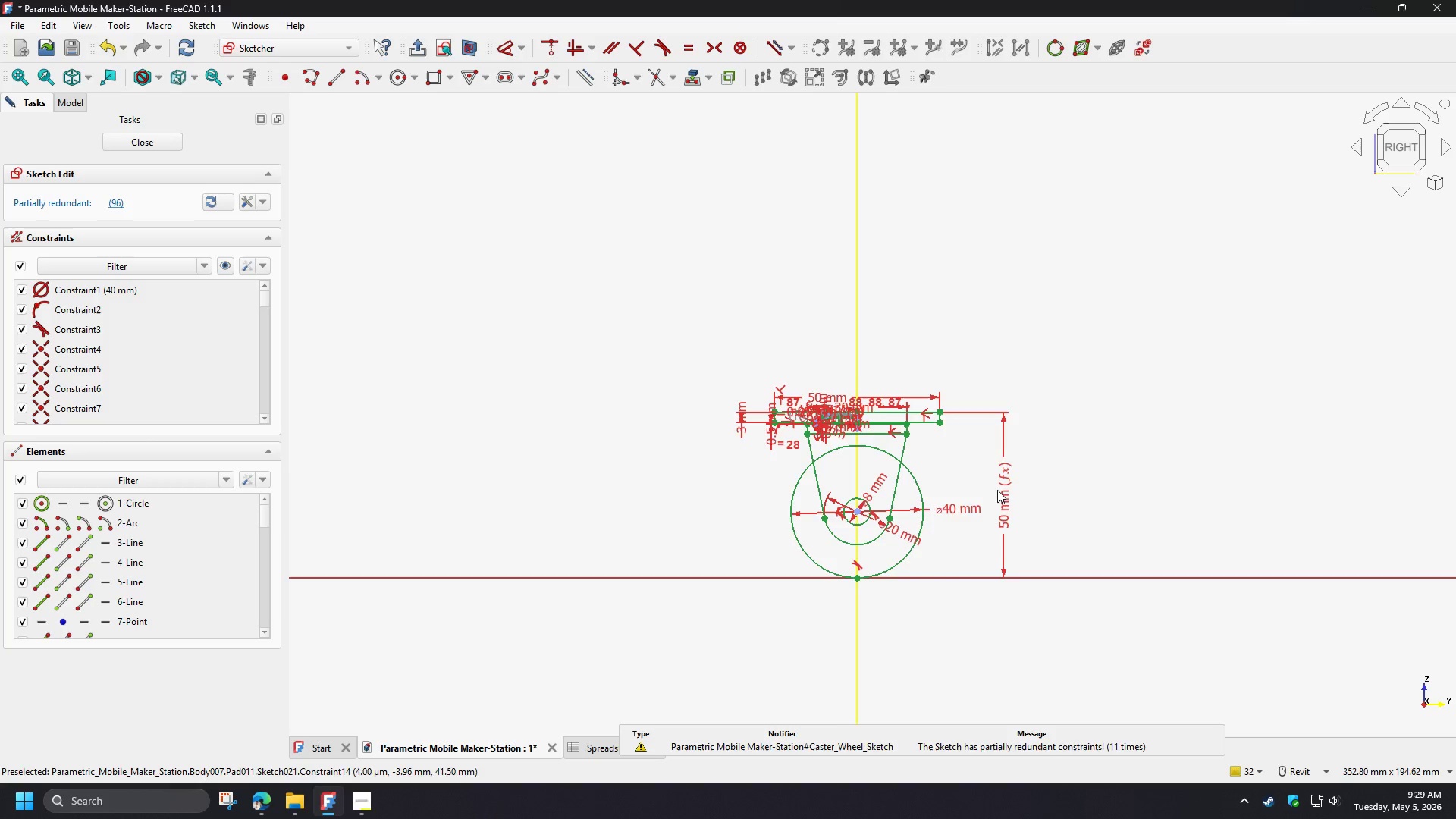 
scroll: coordinate [510, 368], scroll_direction: up, amount: 19.0
 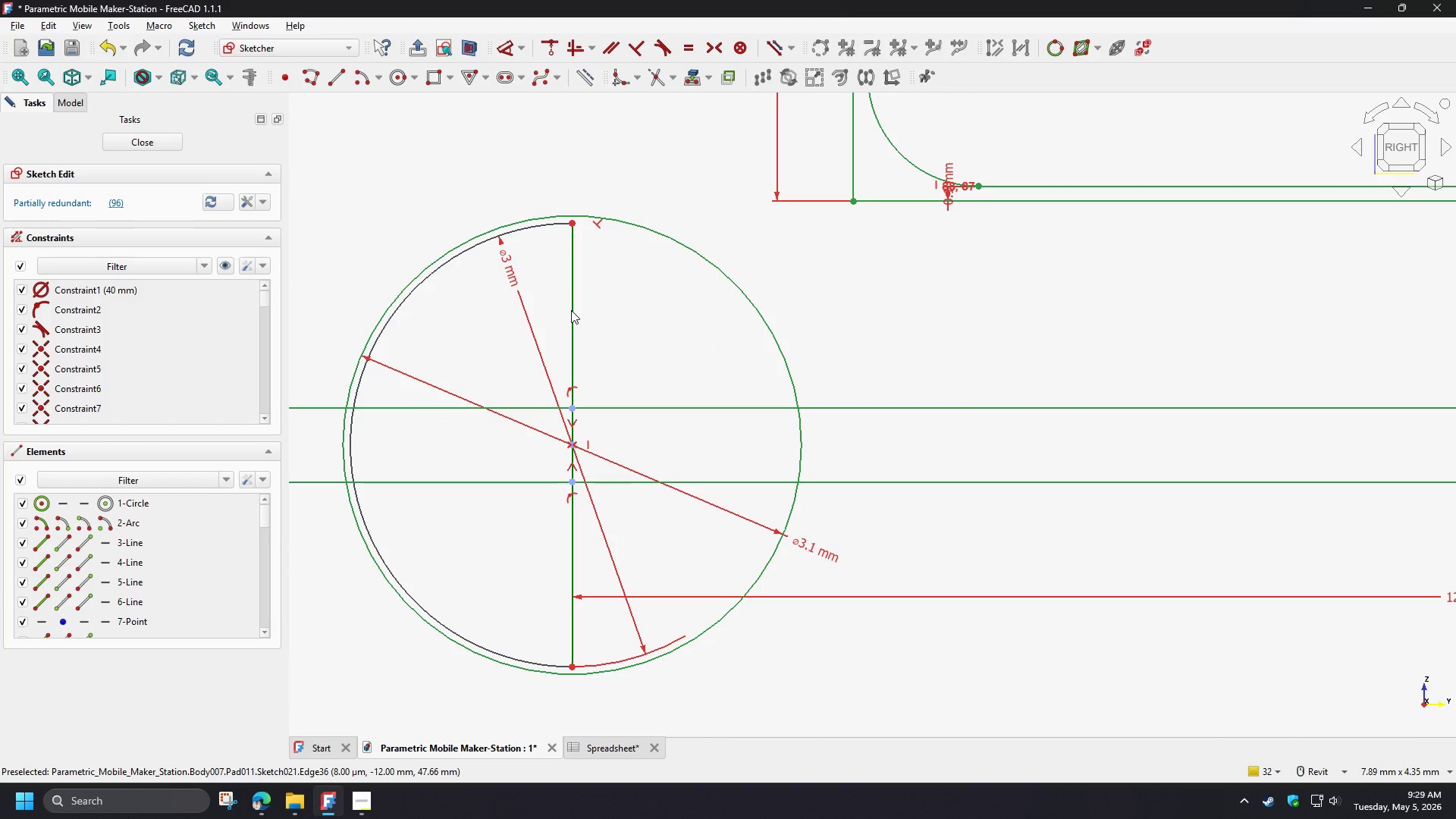 
left_click_drag(start_coordinate=[573, 297], to_coordinate=[602, 309])
 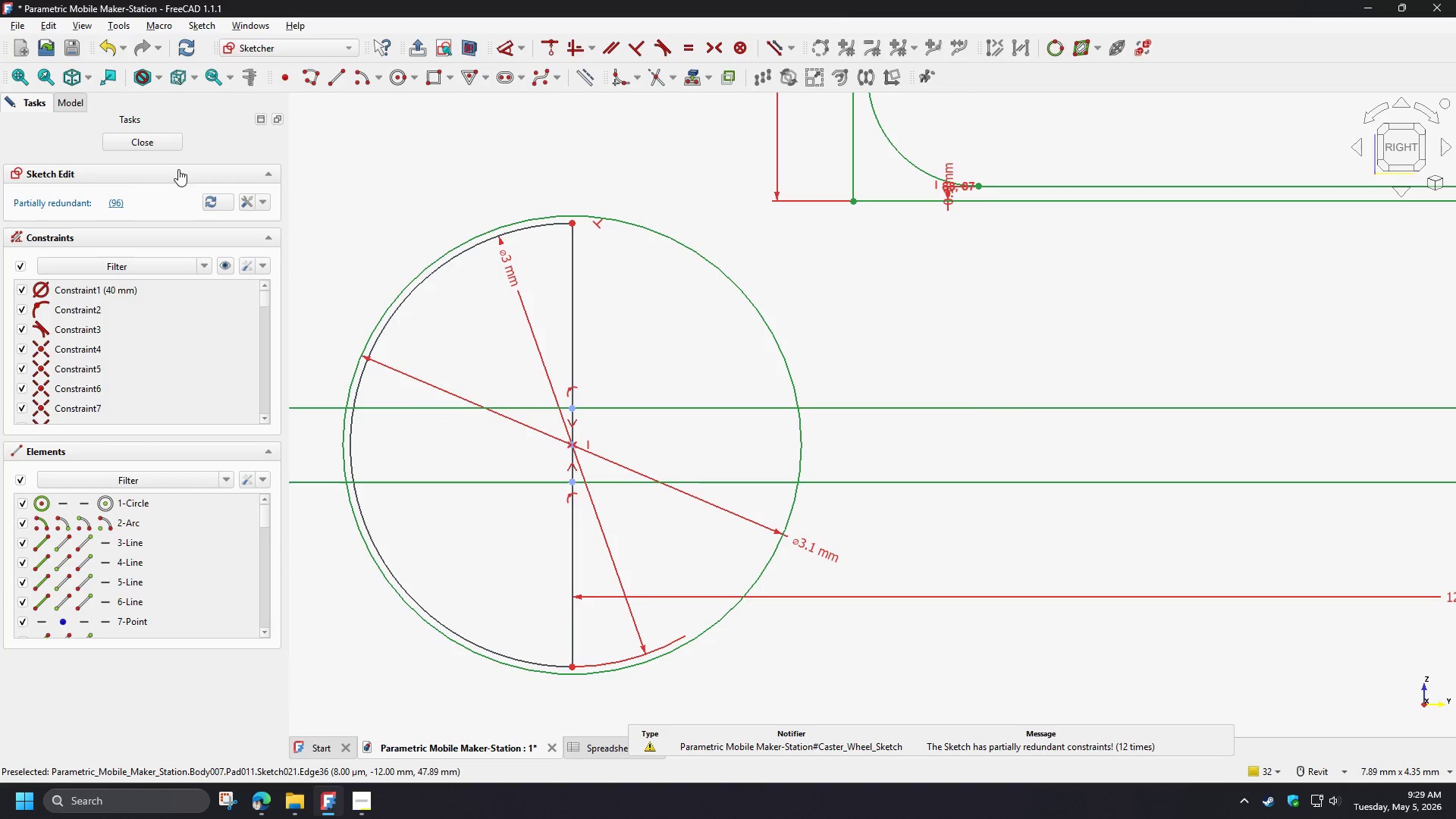 
left_click([118, 202])
 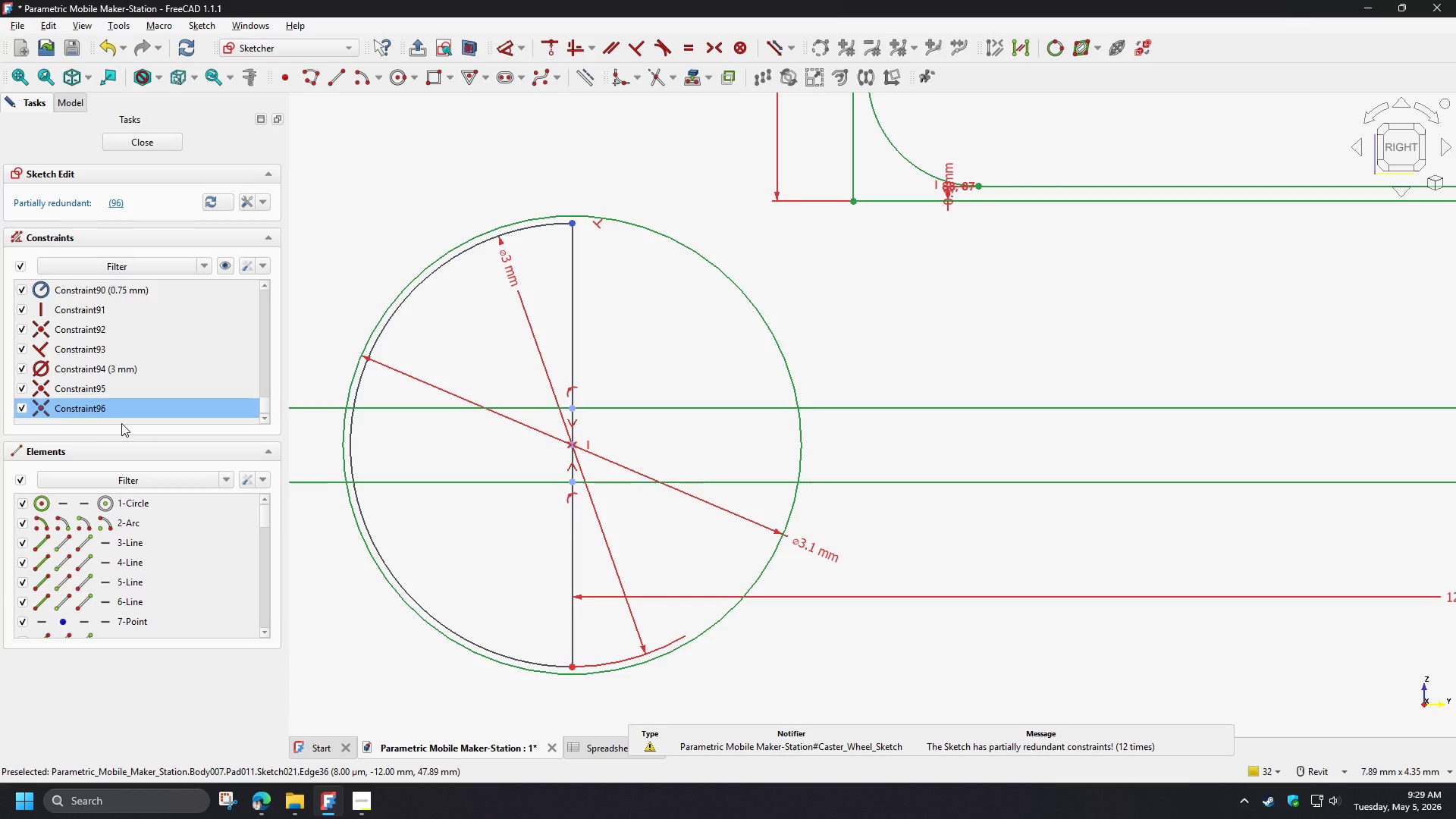 
key(Delete)
 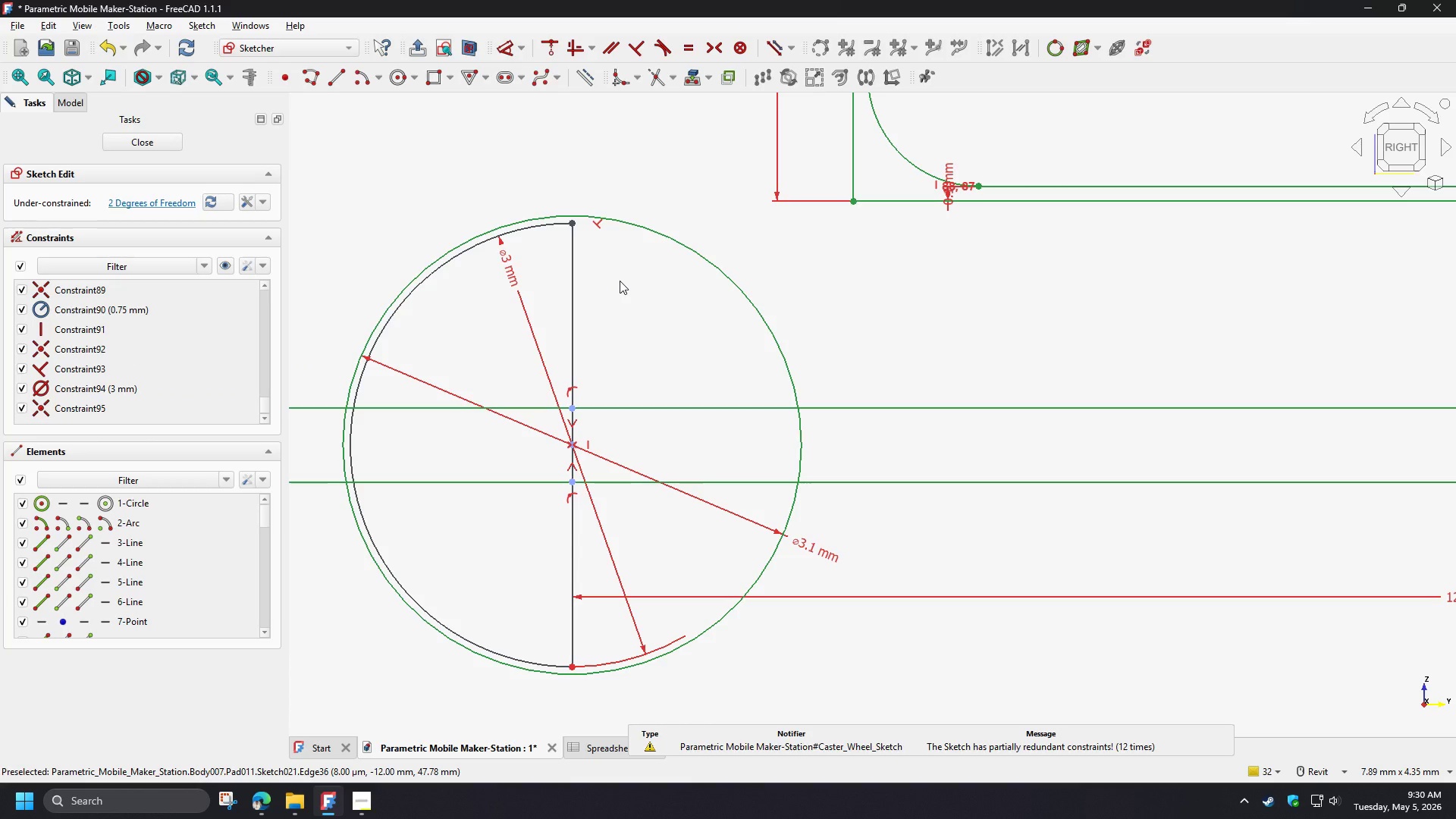 
left_click([156, 204])
 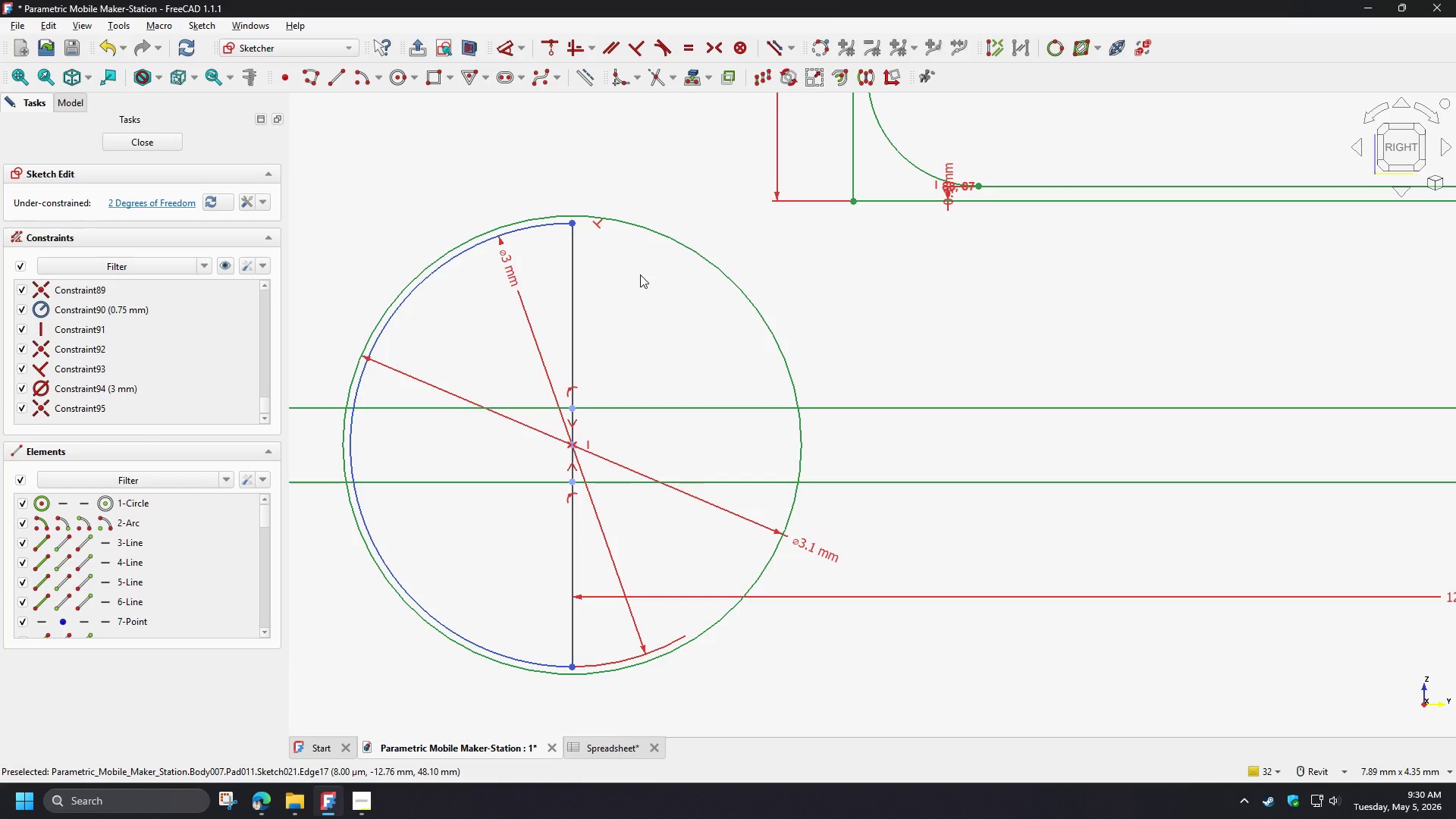 
left_click([635, 278])
 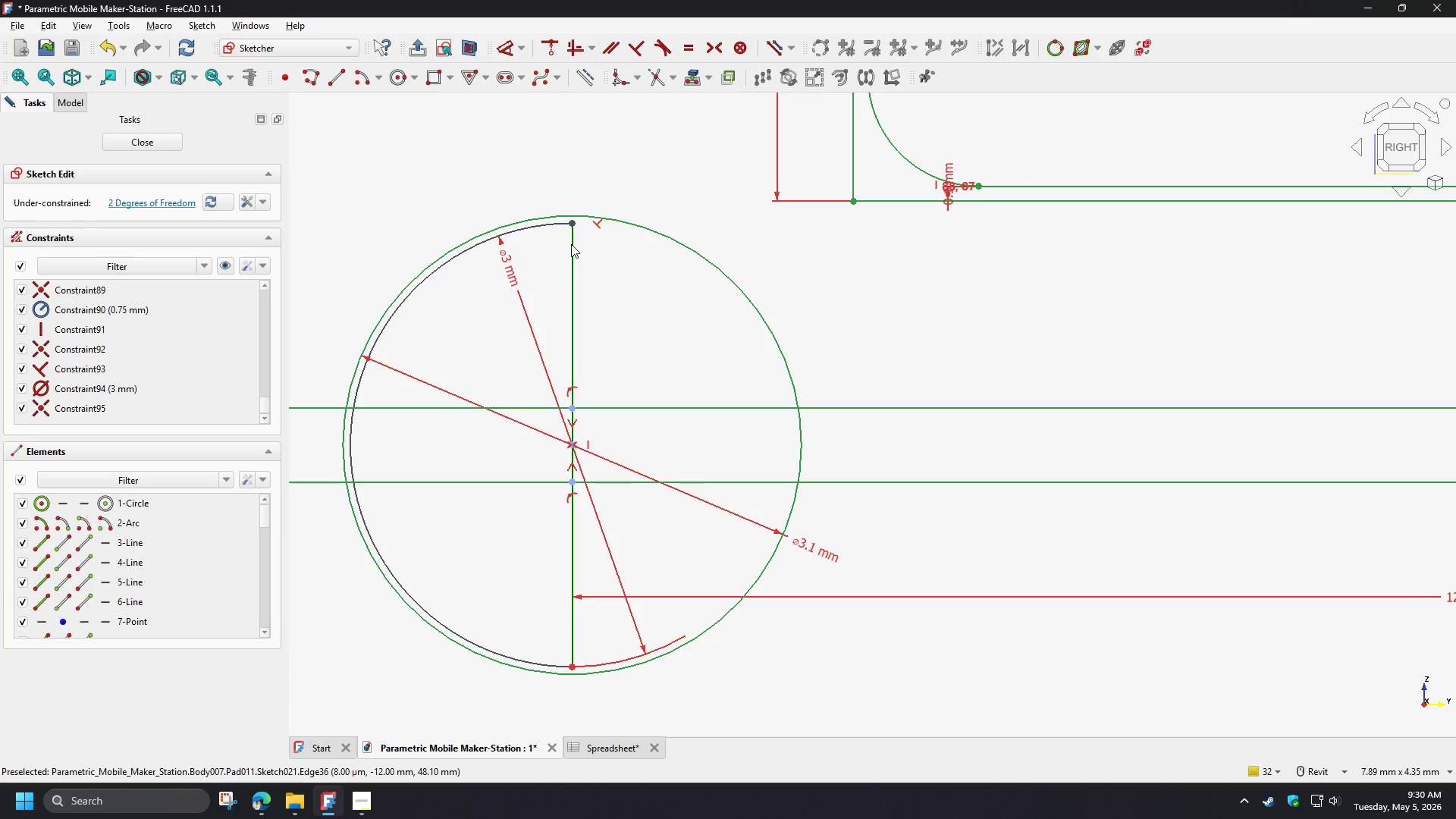 
left_click_drag(start_coordinate=[571, 244], to_coordinate=[598, 347])
 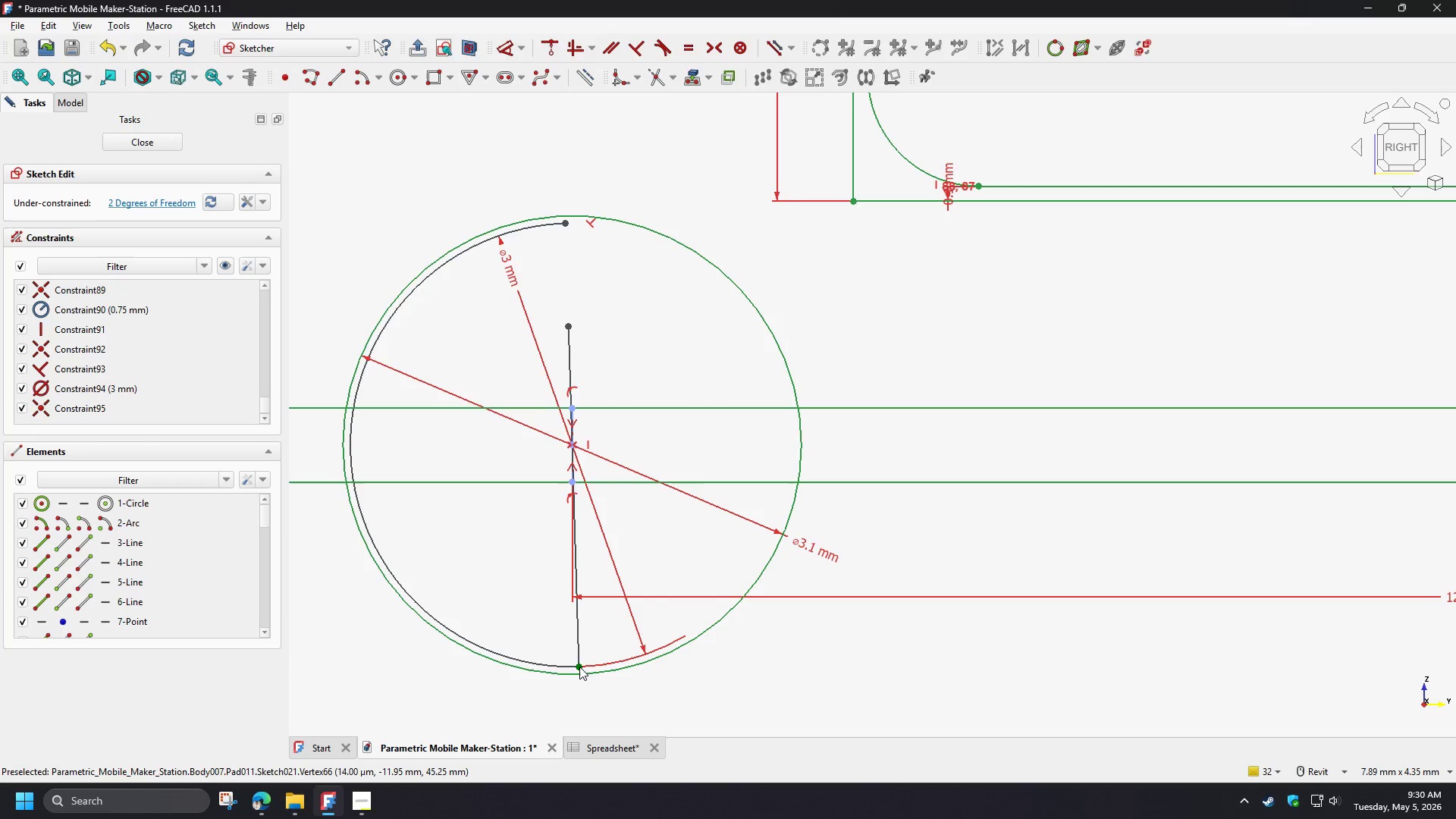 
left_click_drag(start_coordinate=[579, 667], to_coordinate=[582, 629])
 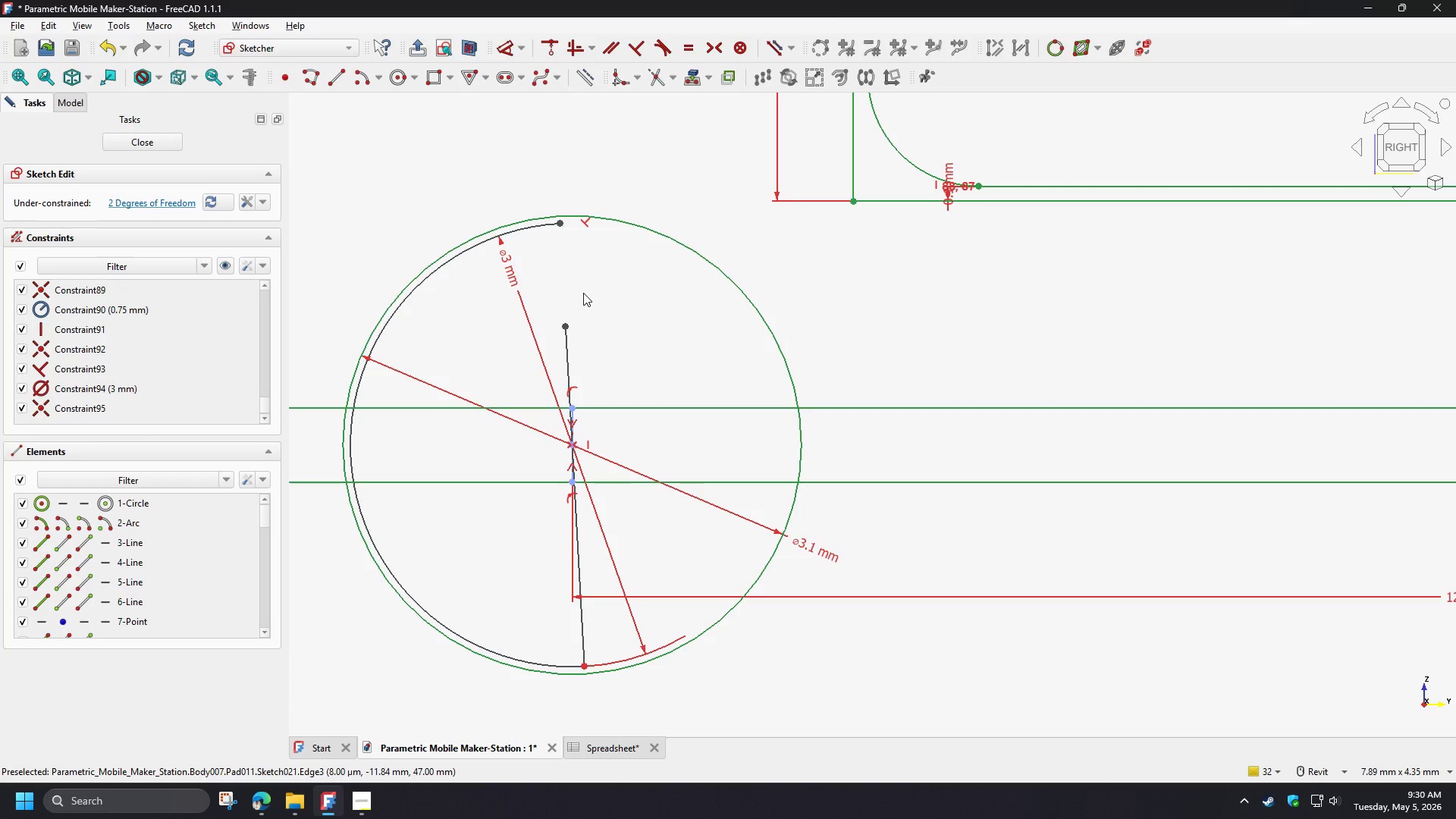 
left_click([583, 293])
 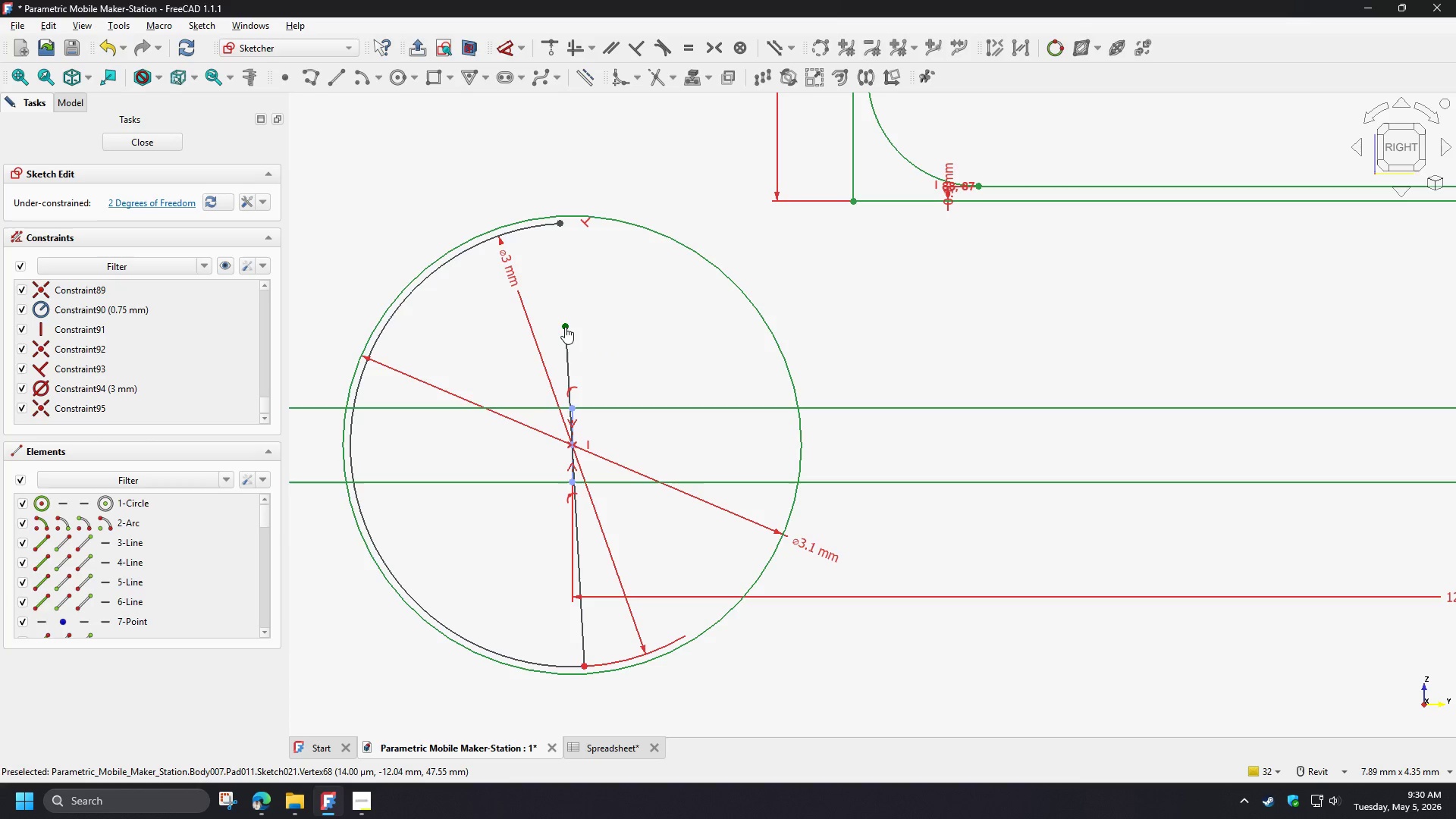 
left_click([565, 327])
 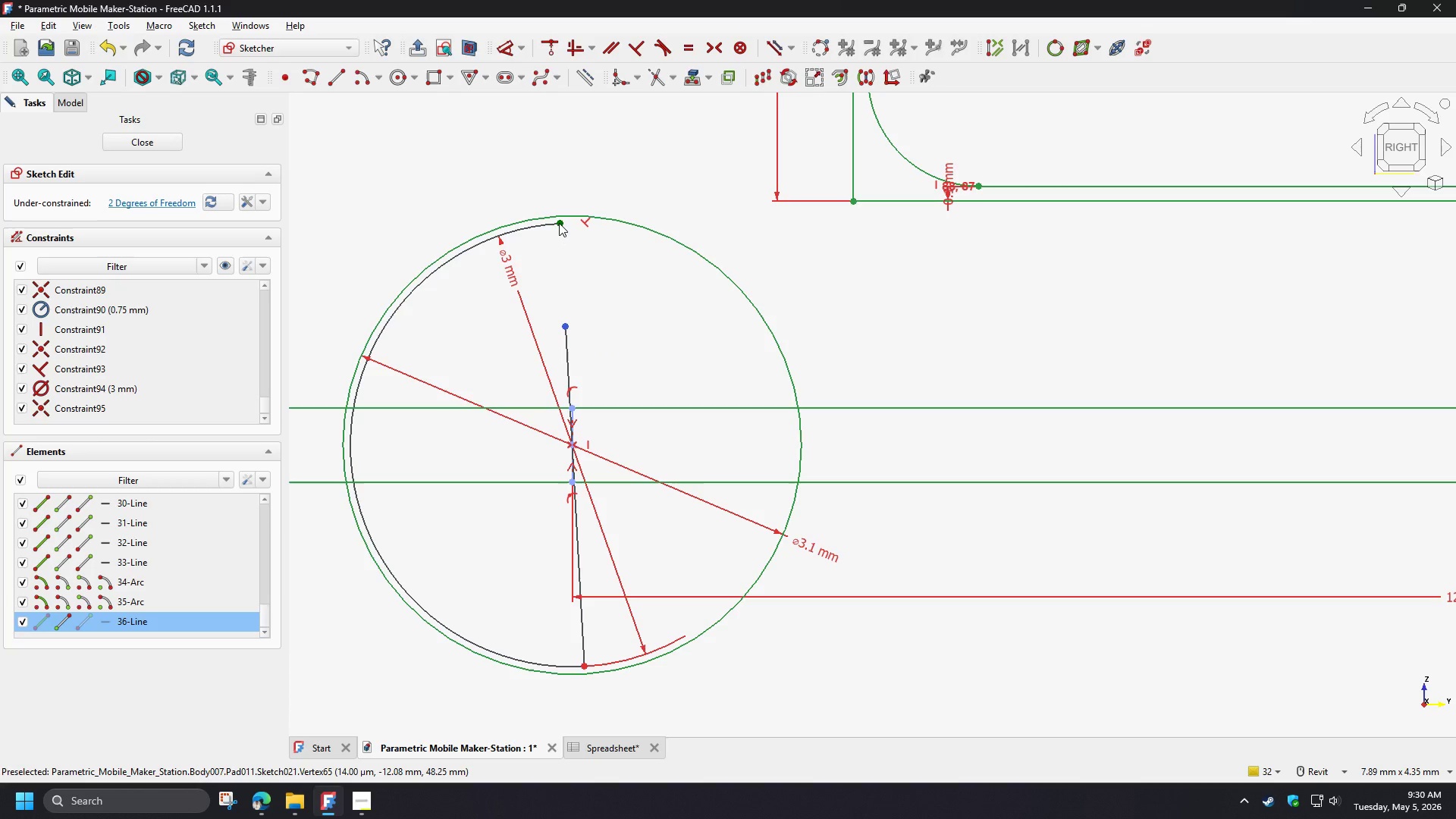 
left_click([559, 223])
 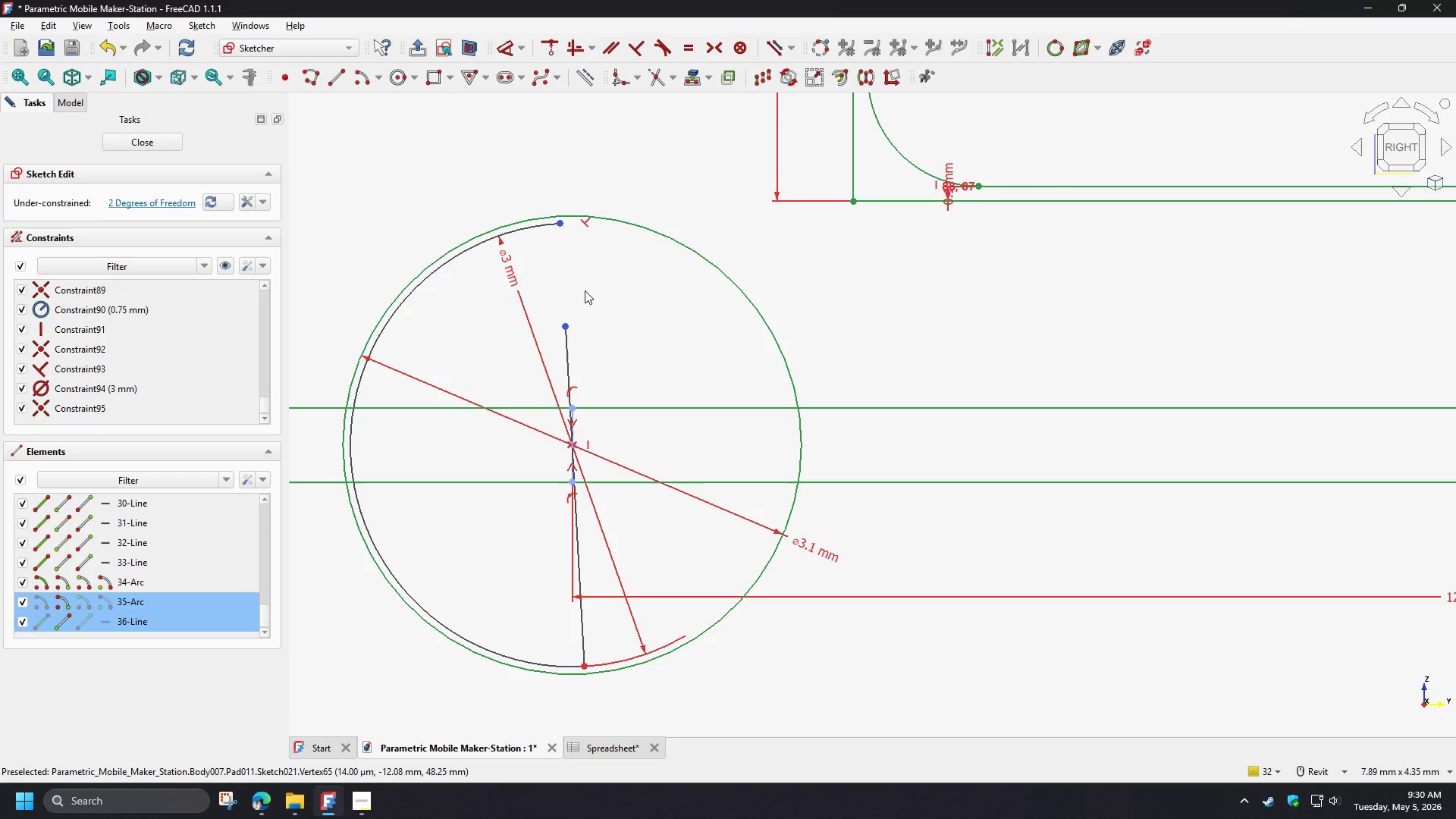 
key(C)
 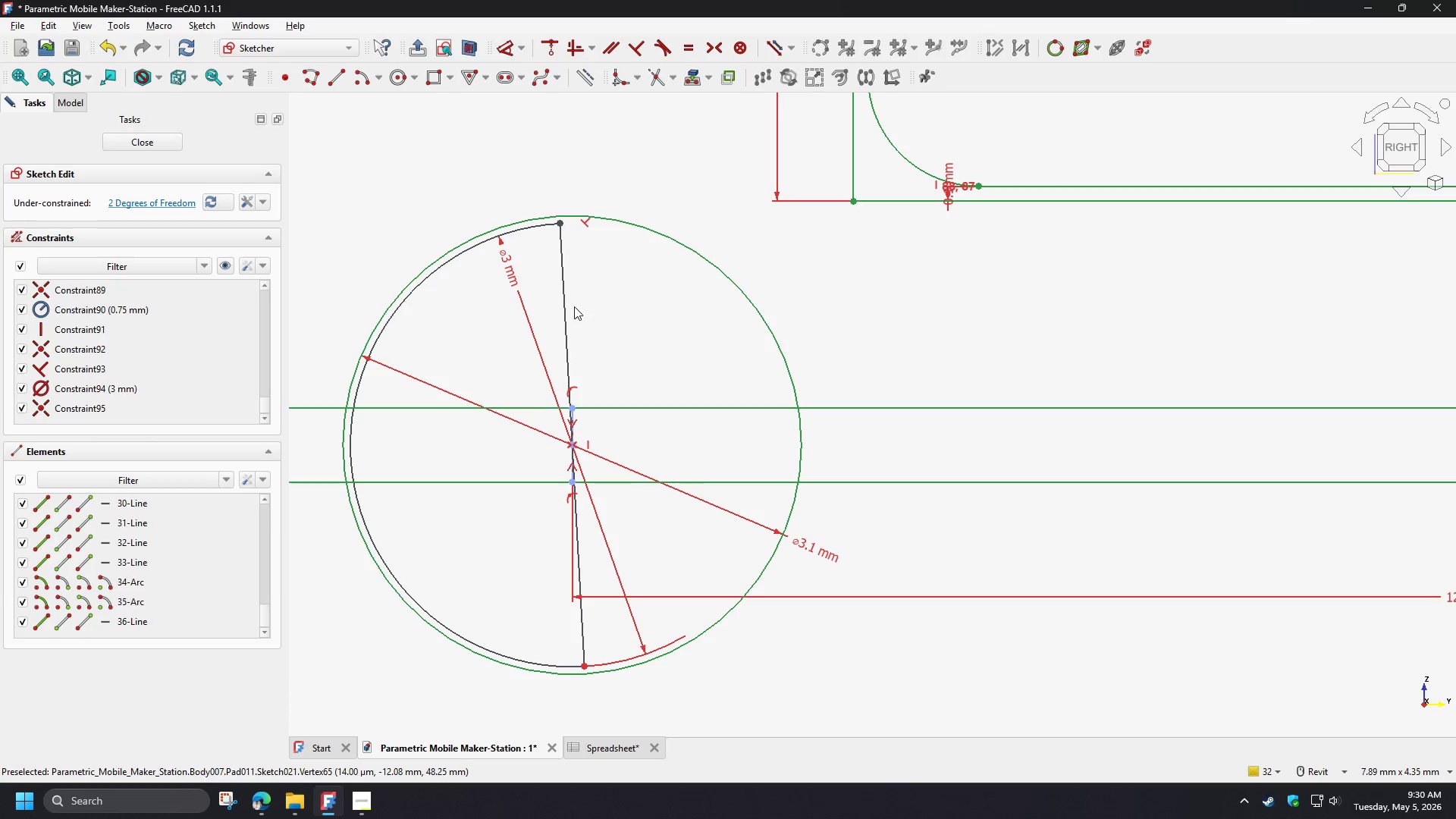 
left_click([566, 311])
 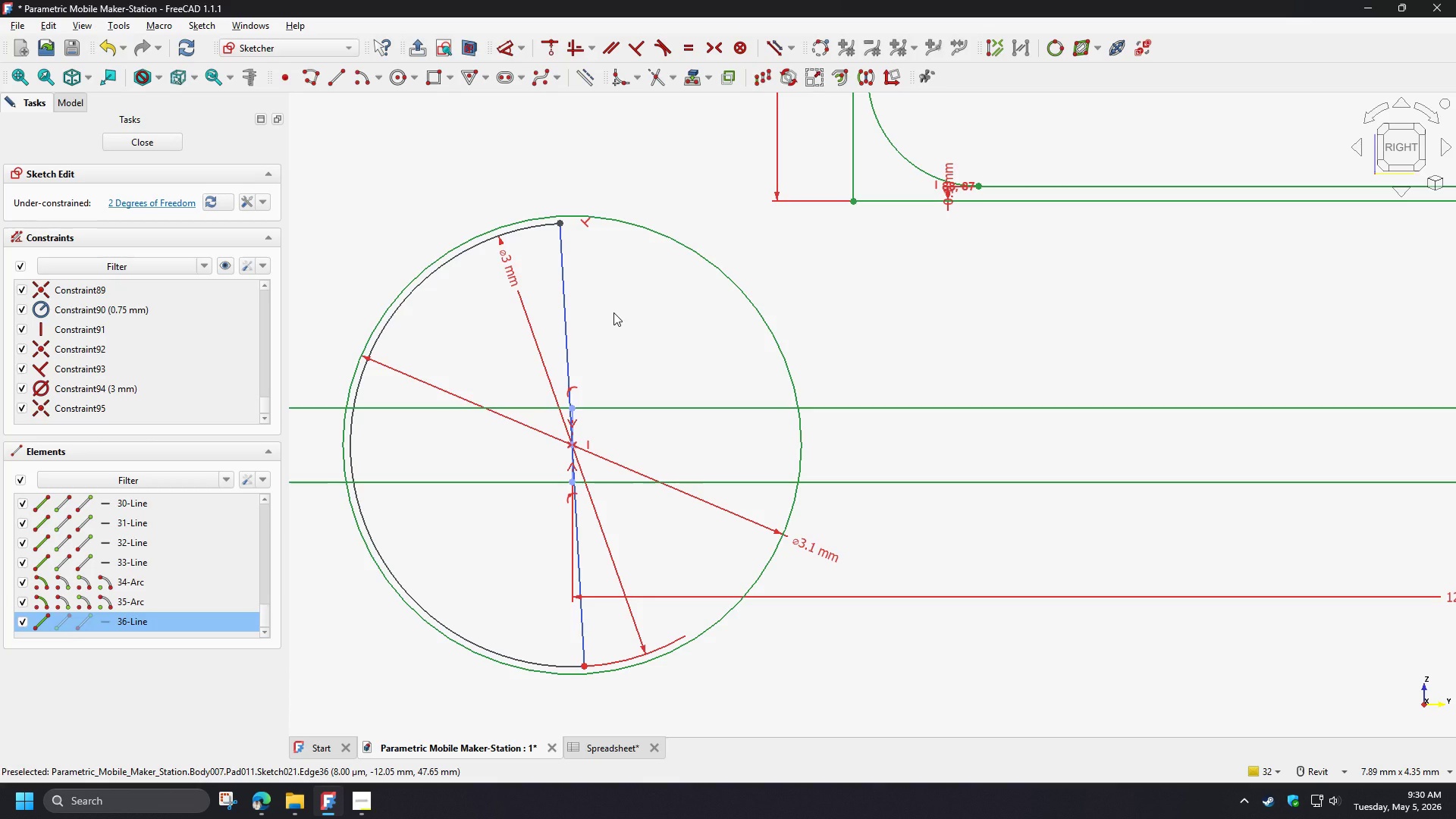 
key(V)
 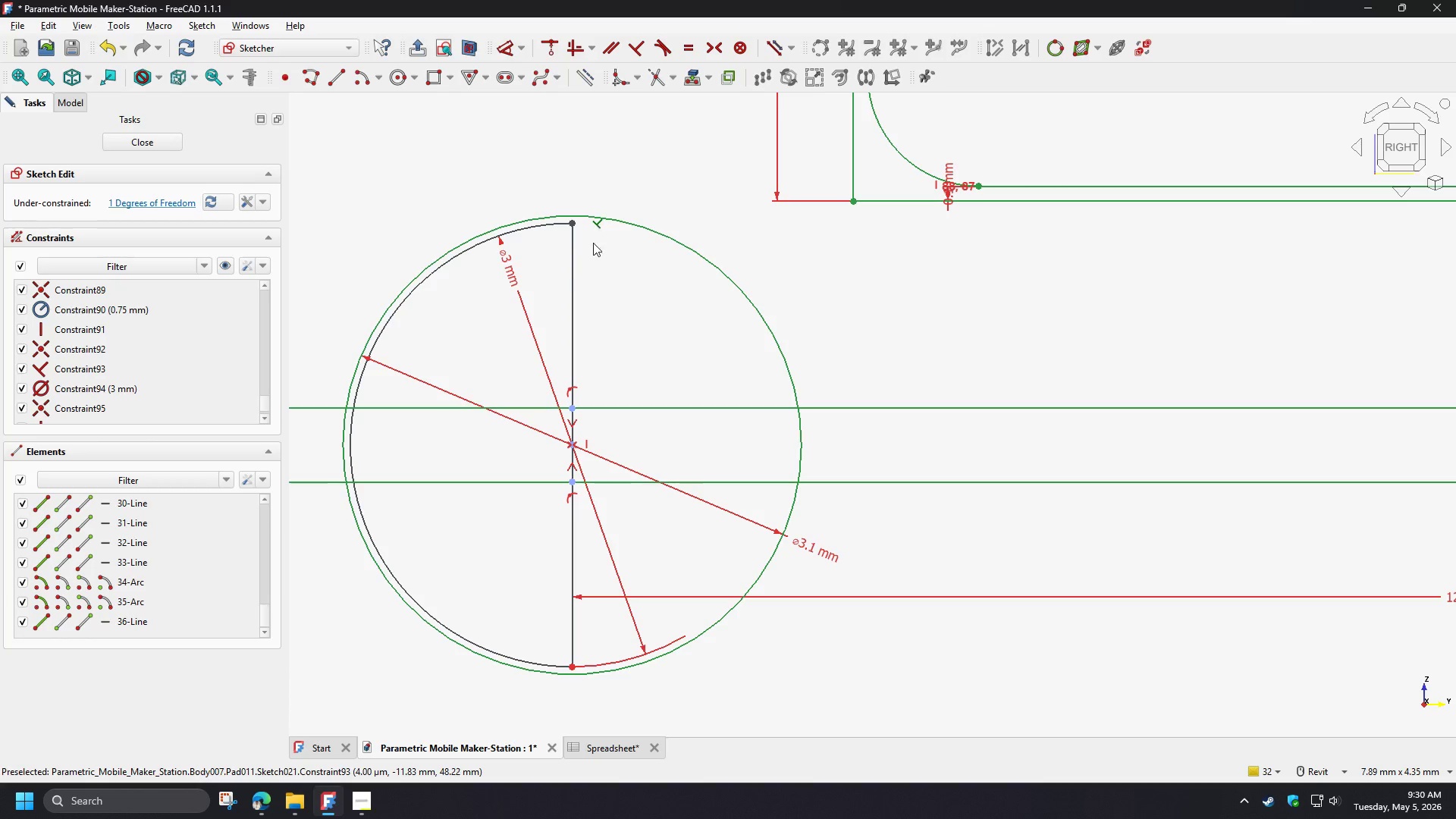 
left_click_drag(start_coordinate=[571, 275], to_coordinate=[598, 293])
 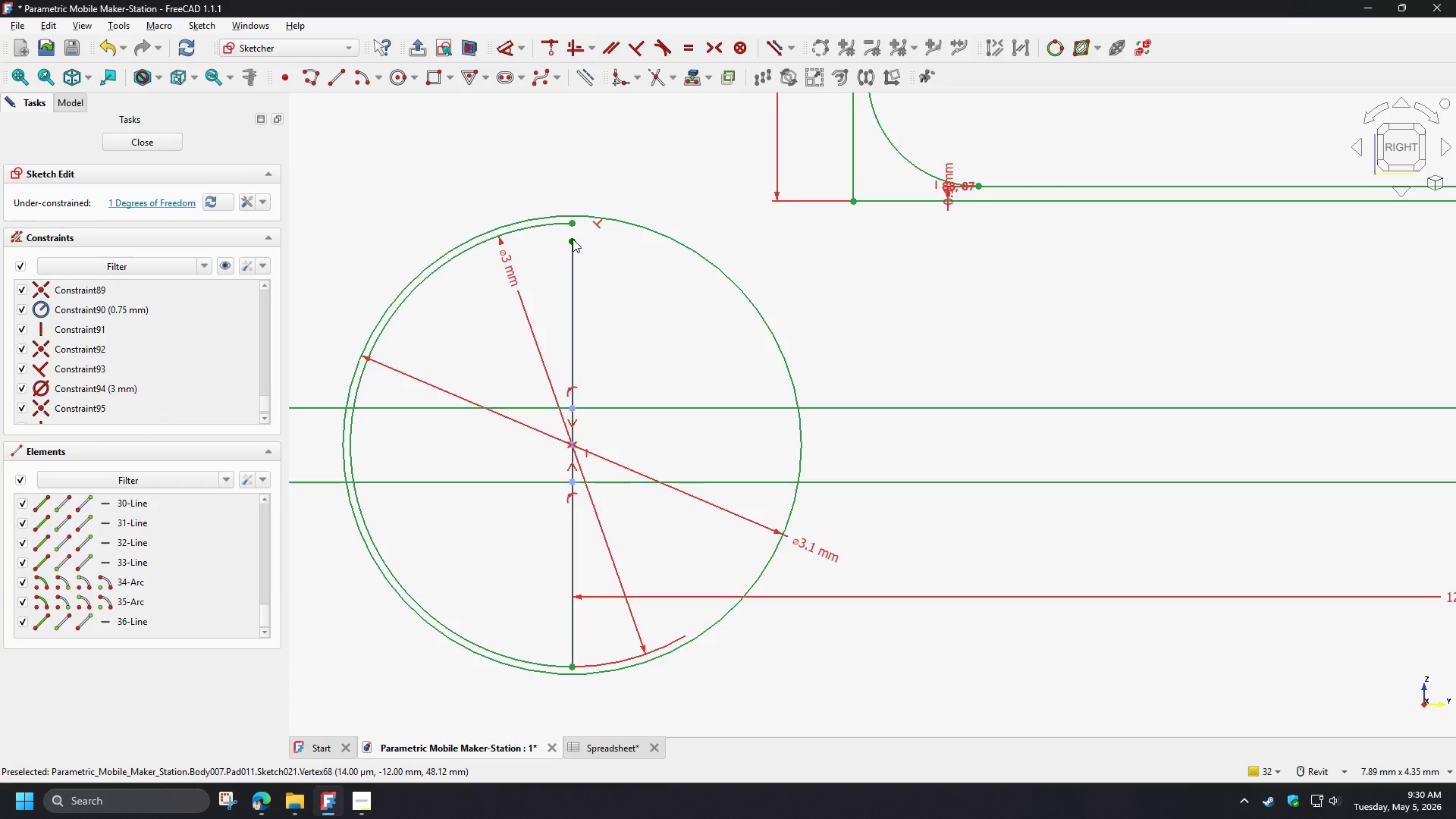 
left_click([573, 239])
 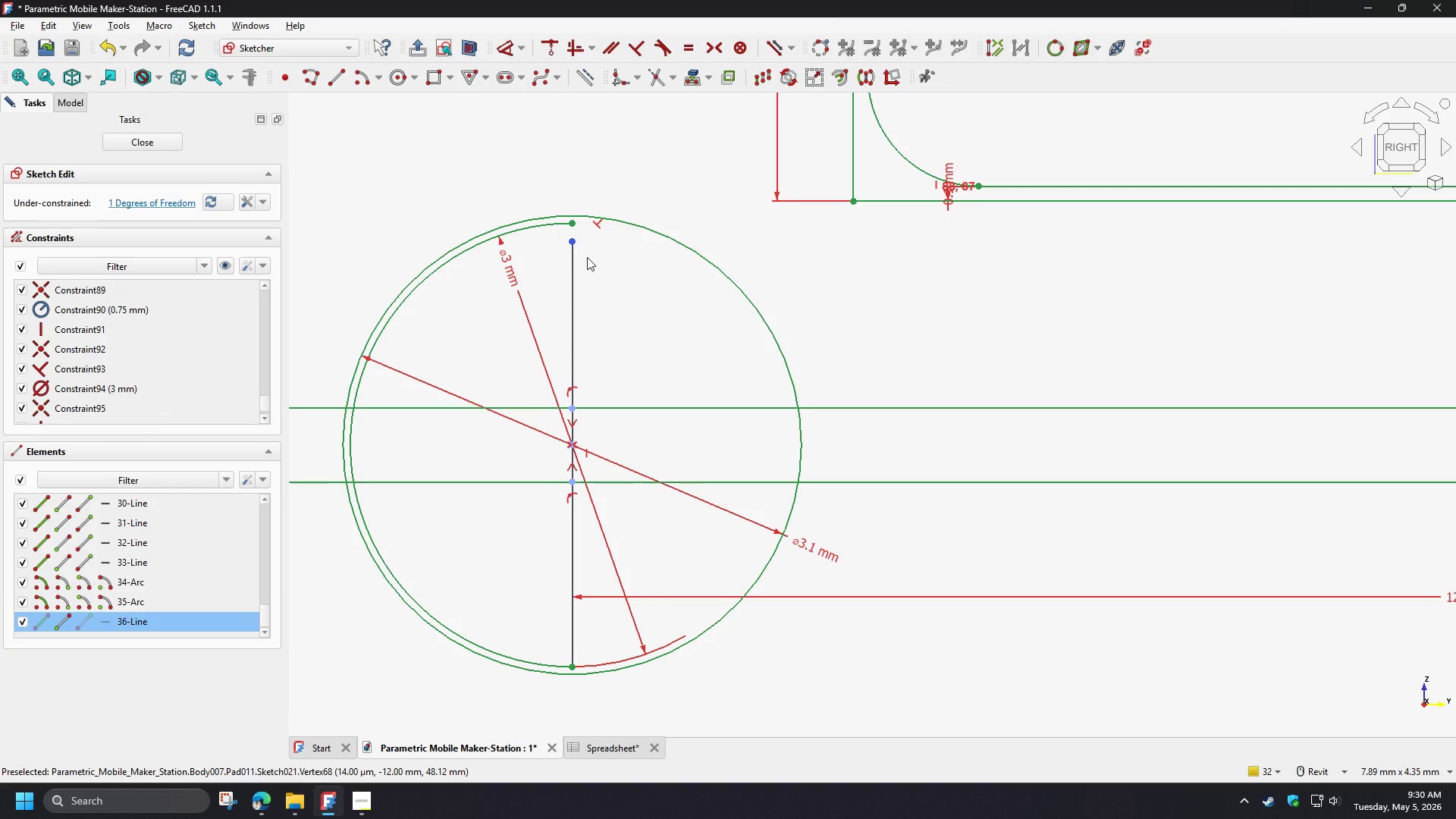 
left_click([594, 262])
 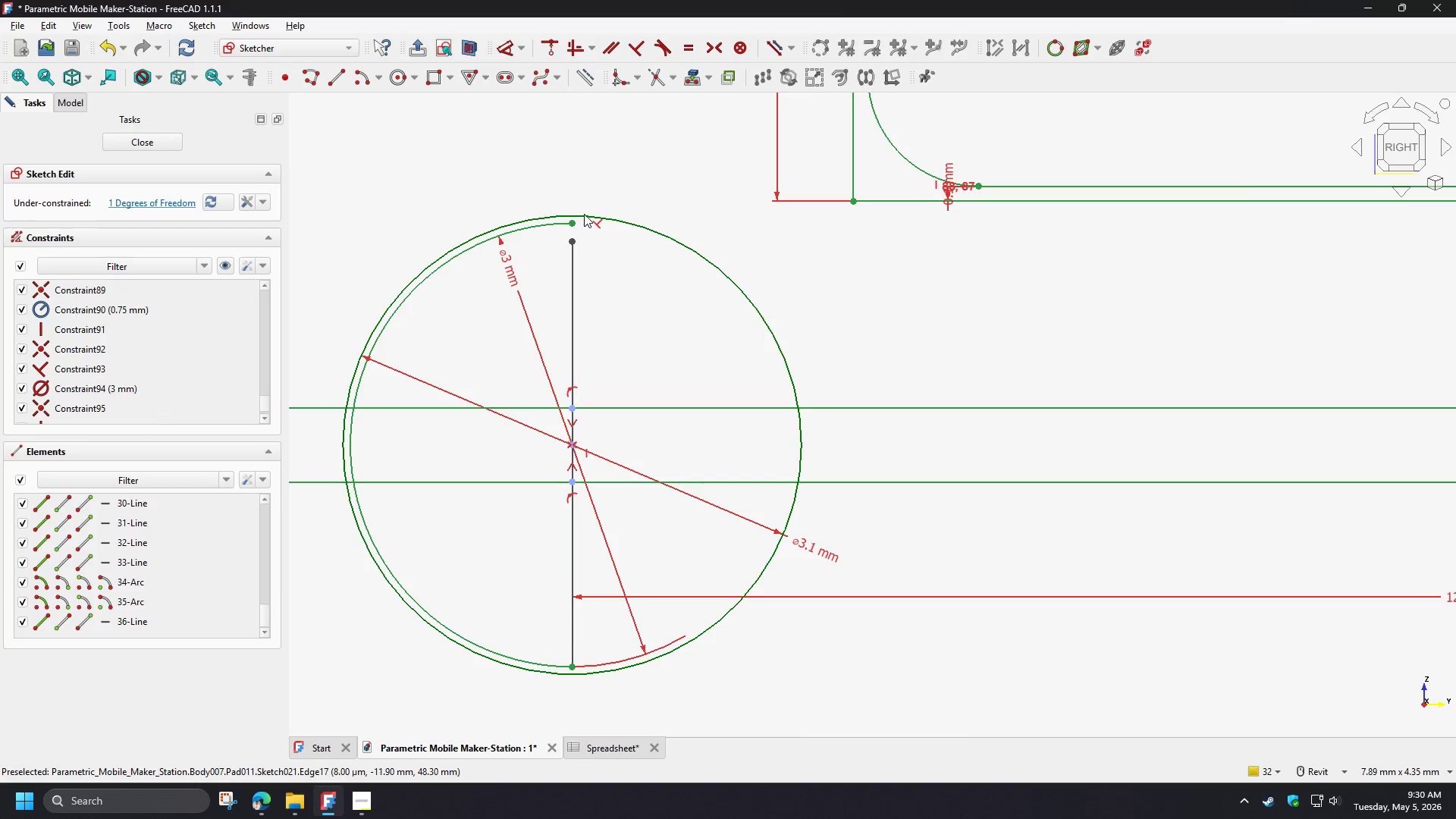 
scroll: coordinate [584, 214], scroll_direction: up, amount: 5.0
 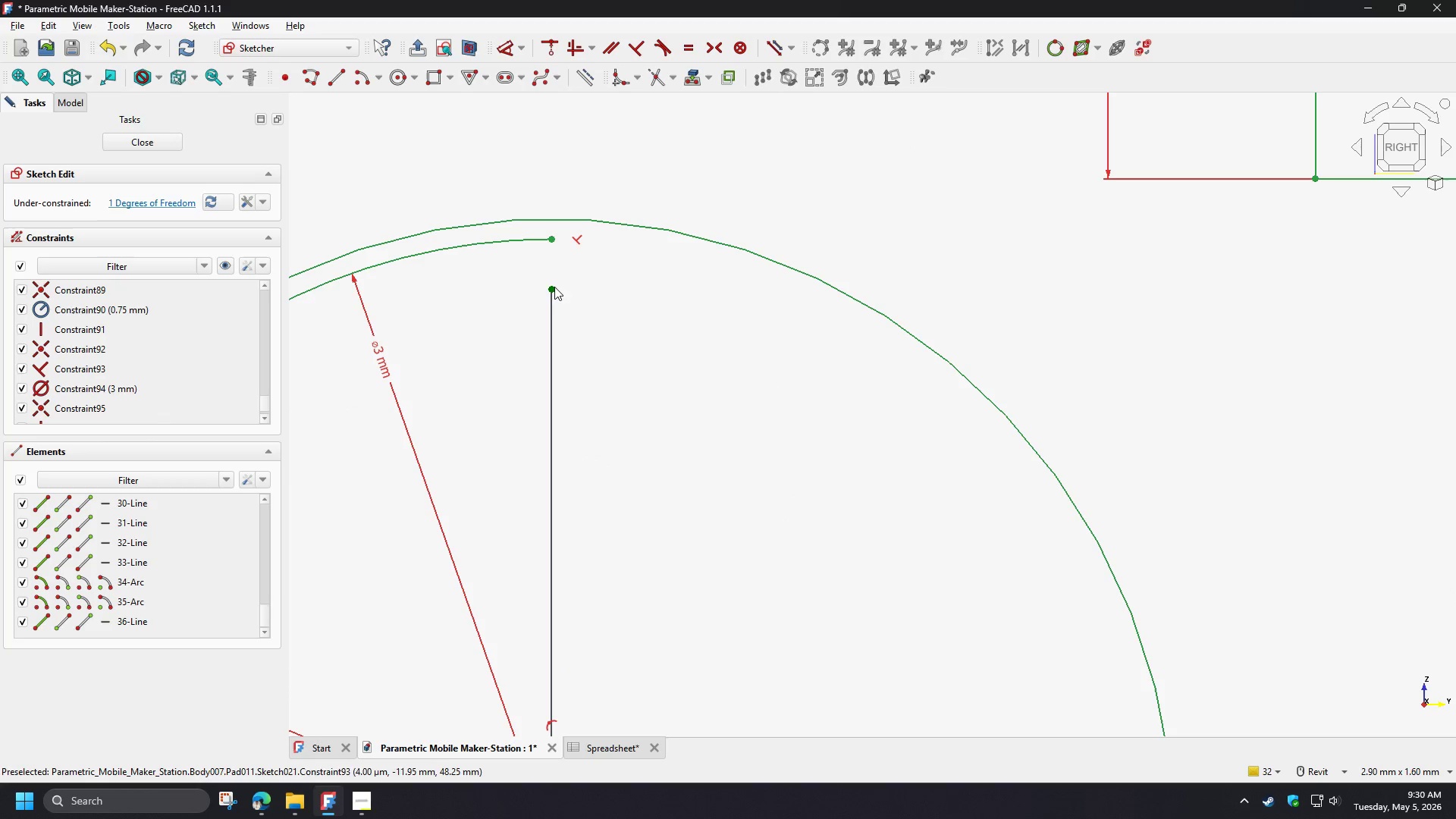 
left_click([551, 289])
 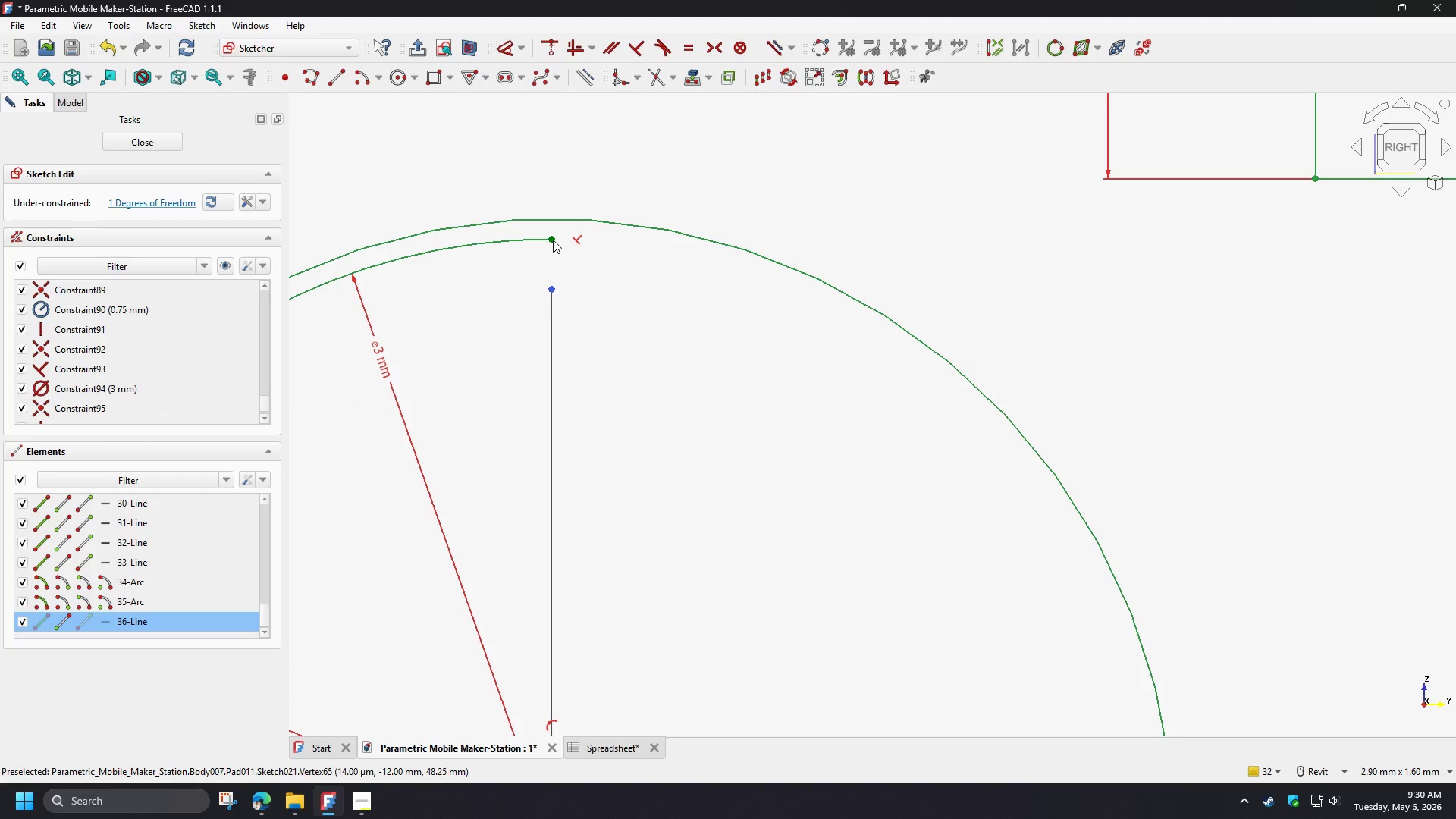 
left_click([552, 239])
 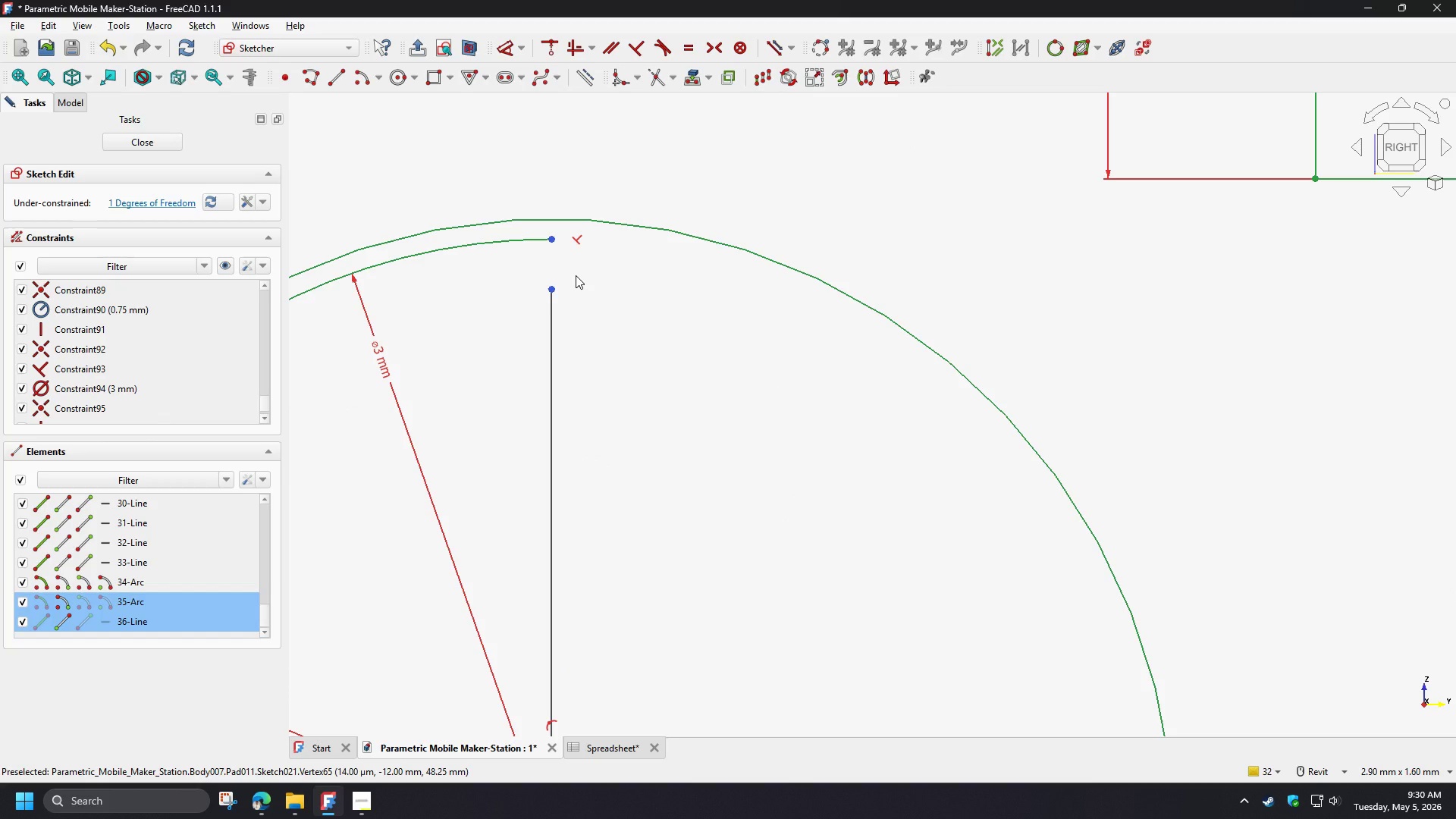 
key(C)
 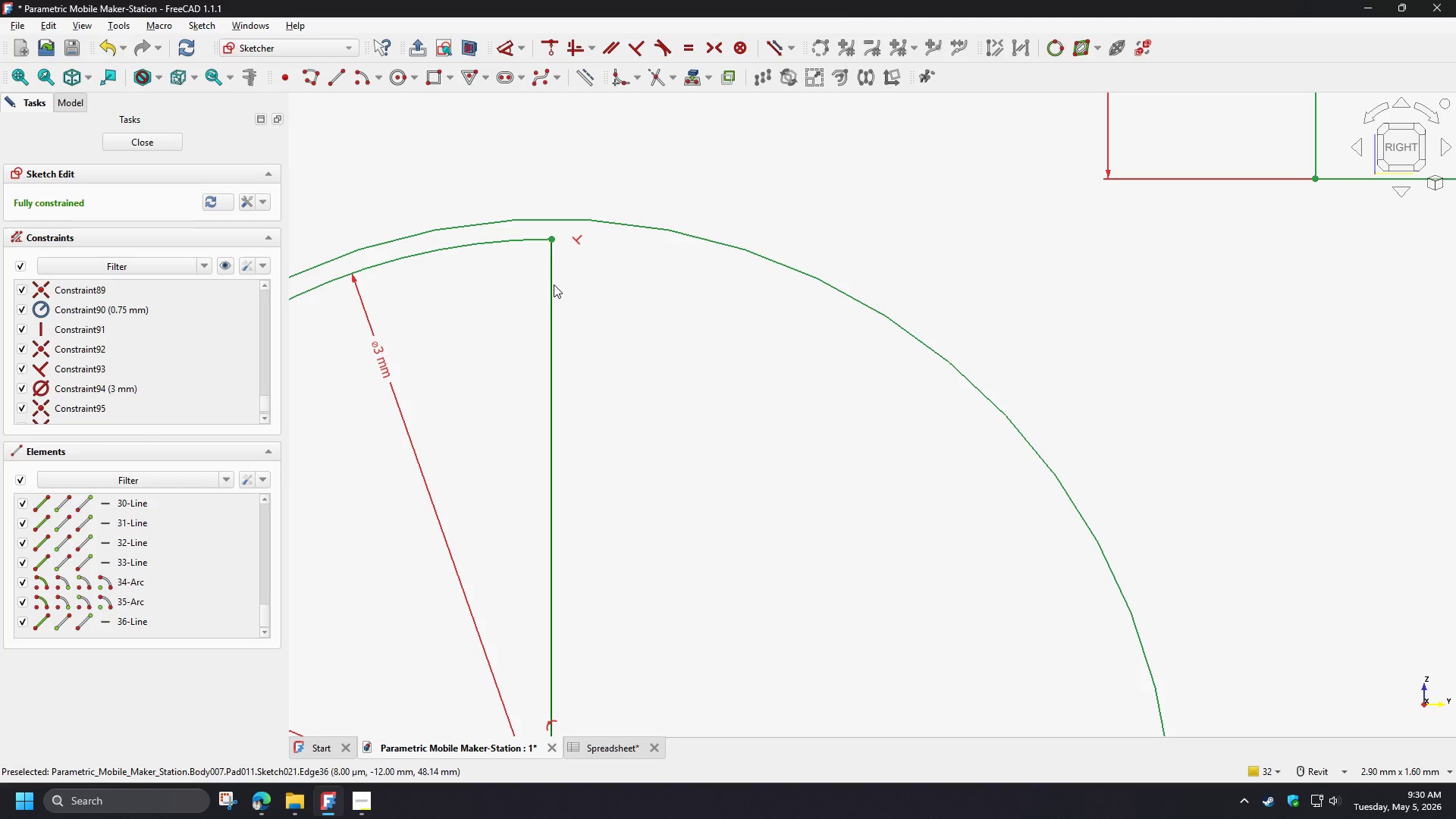 
left_click_drag(start_coordinate=[554, 284], to_coordinate=[596, 334])
 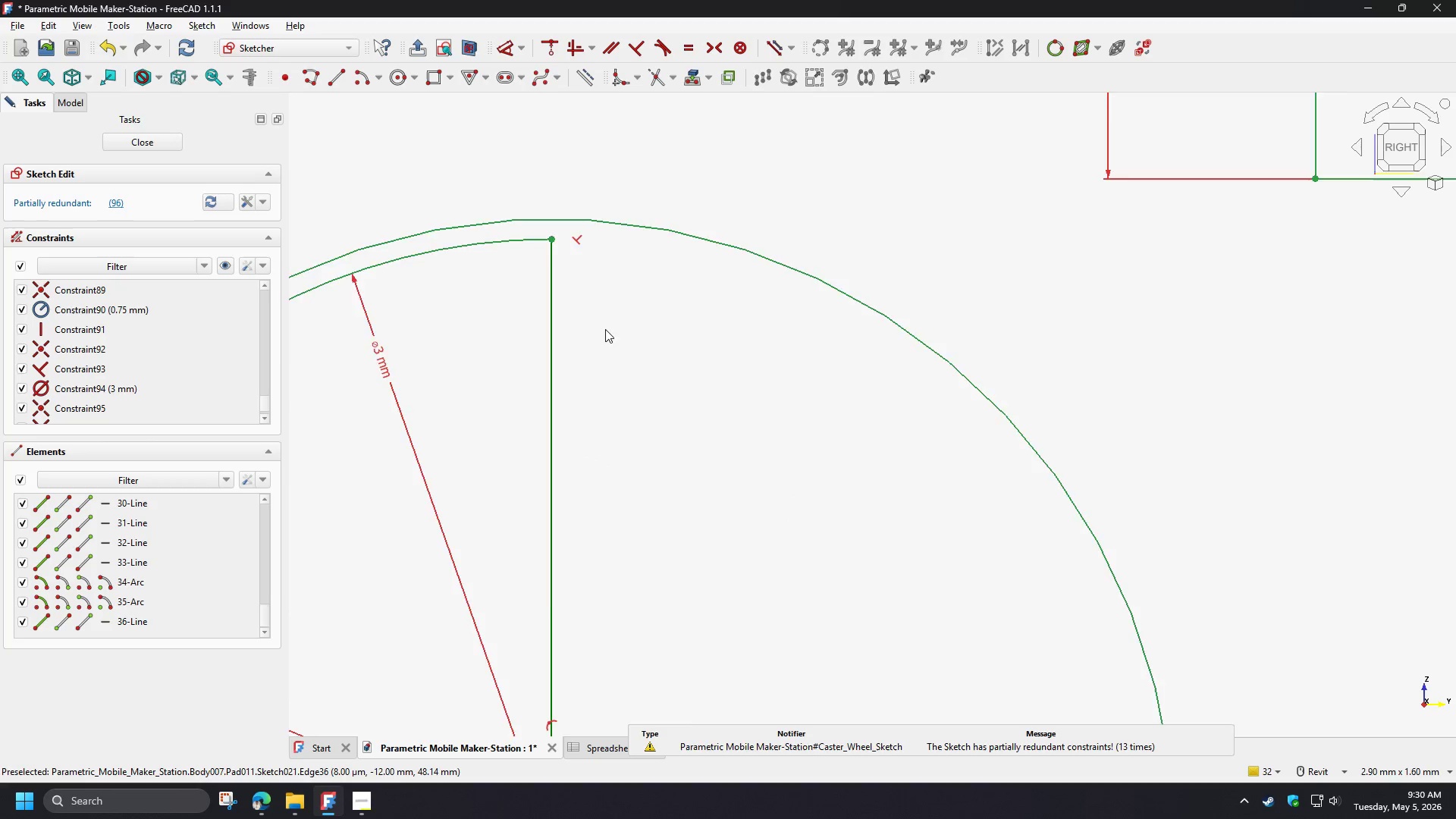 
scroll: coordinate [607, 329], scroll_direction: down, amount: 4.0
 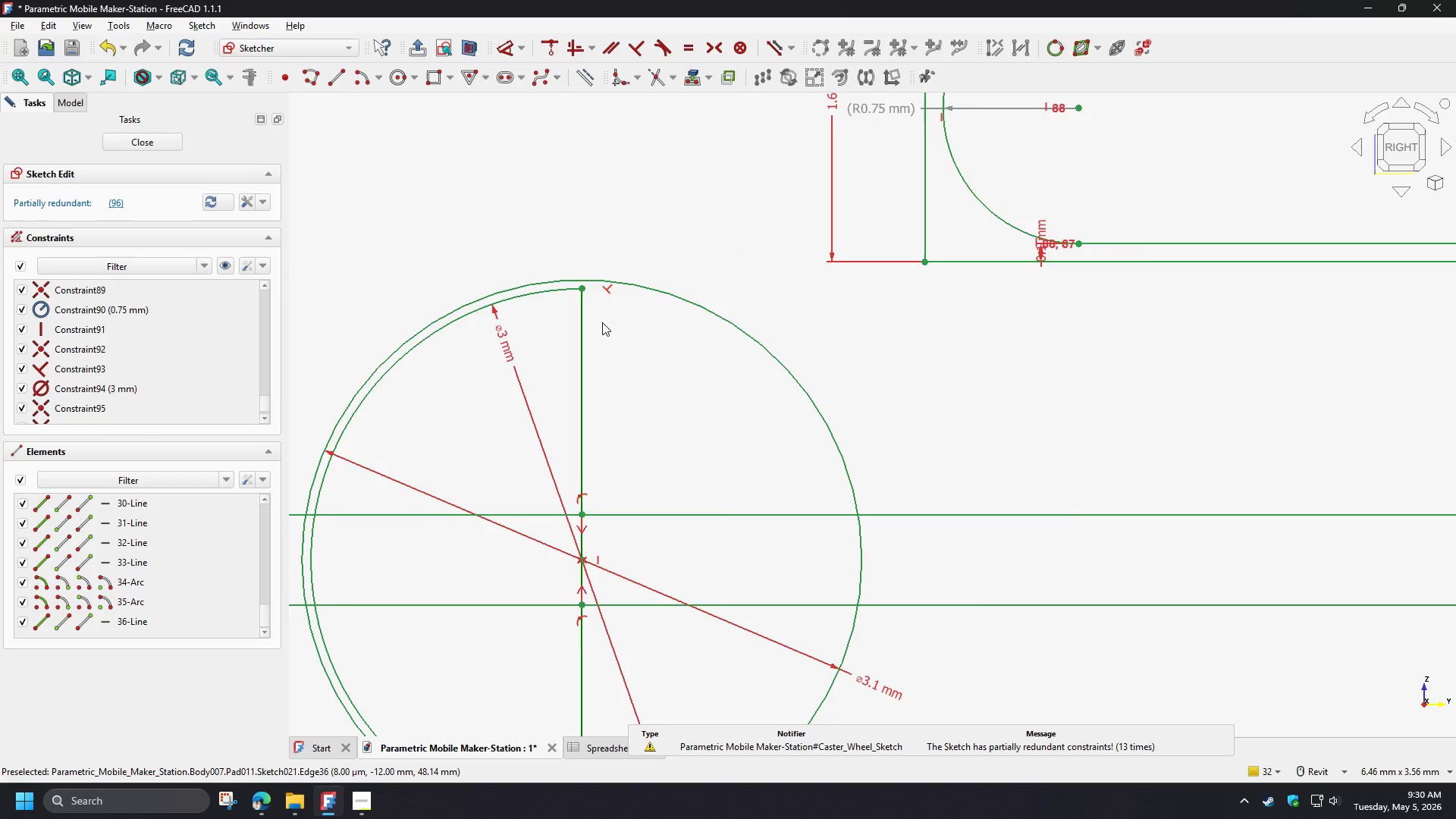 
scroll: coordinate [595, 306], scroll_direction: up, amount: 3.0
 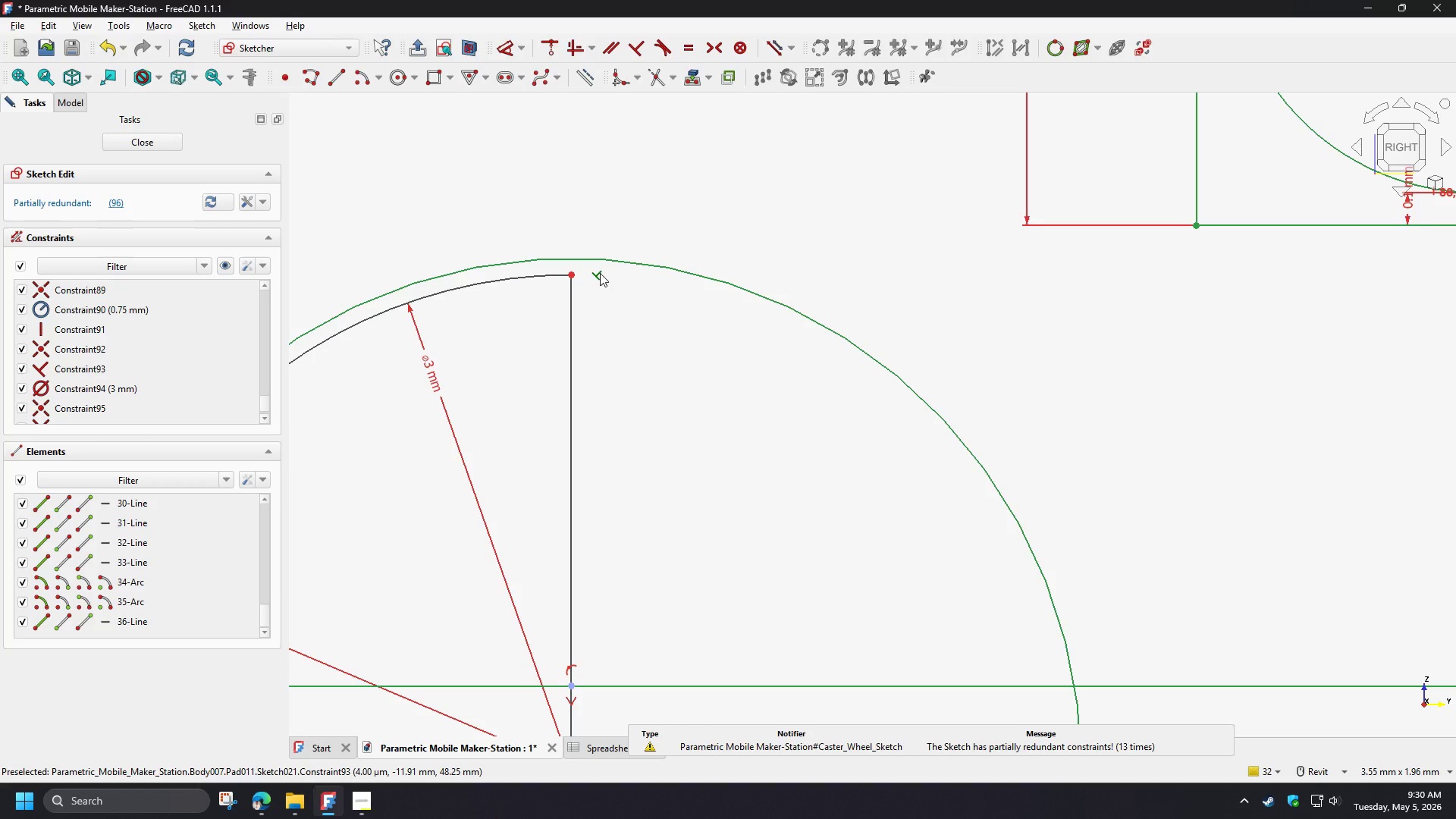 
left_click([600, 273])
 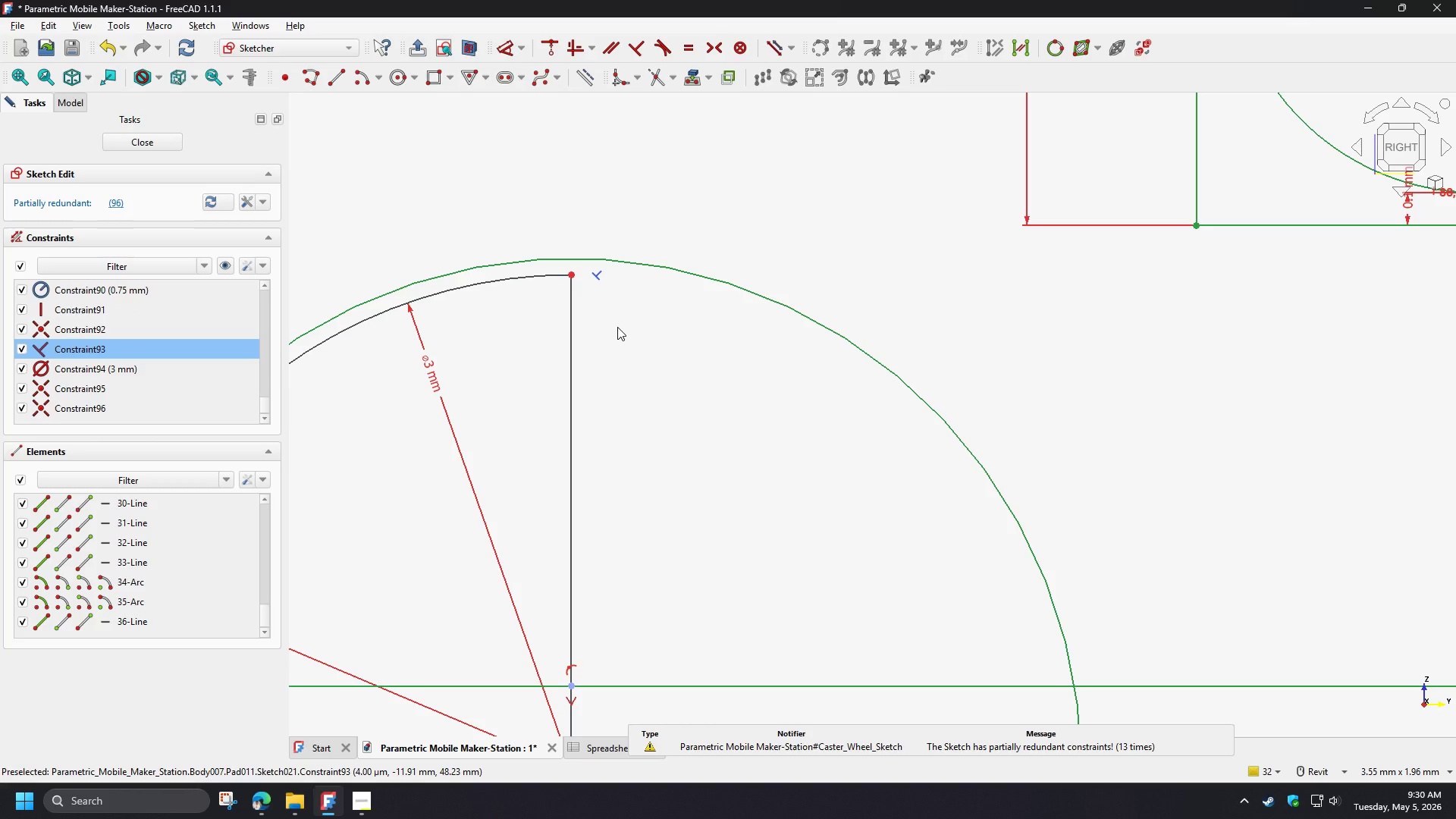 
key(Delete)
 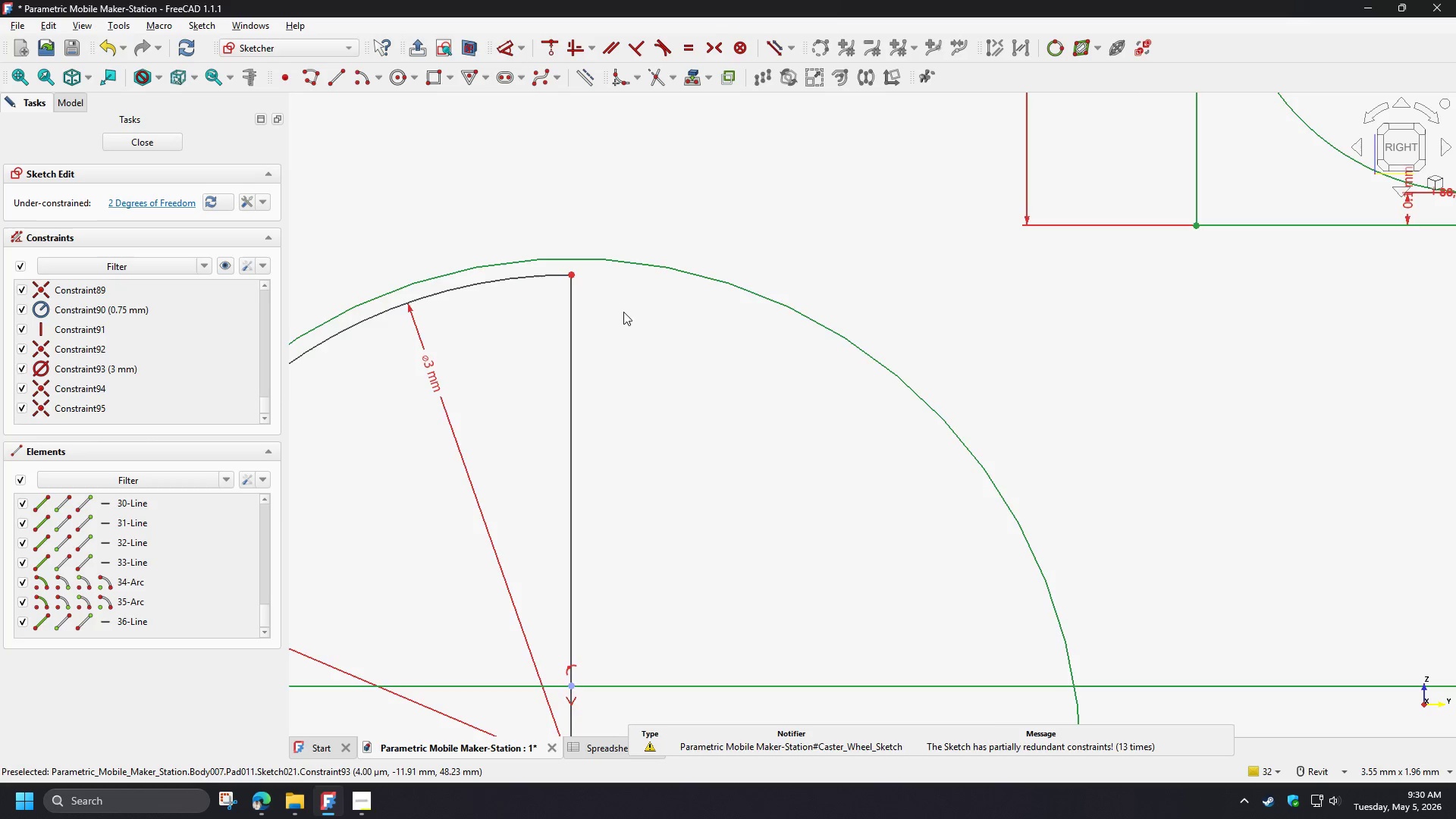 
scroll: coordinate [624, 300], scroll_direction: down, amount: 6.0
 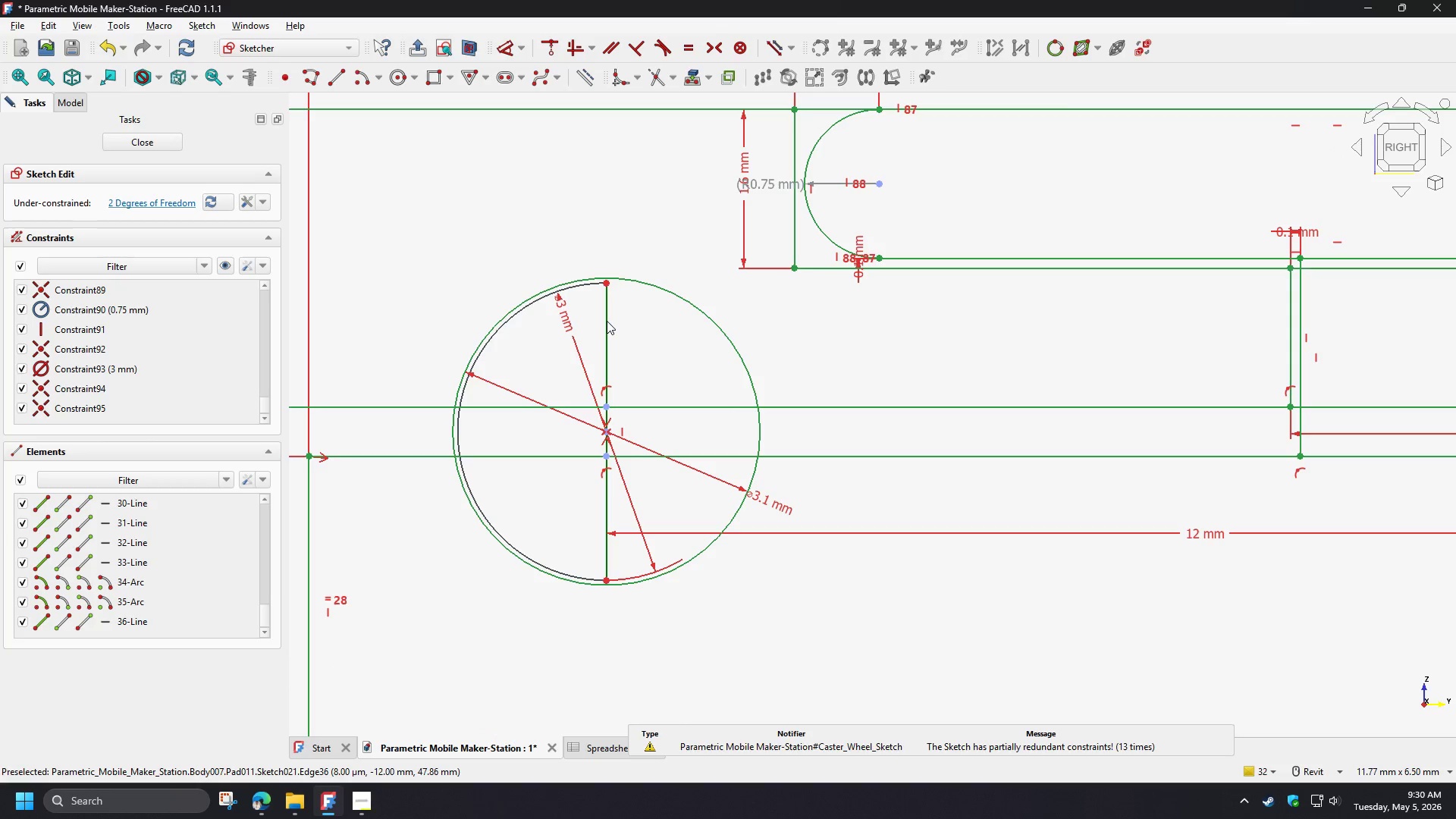 
left_click_drag(start_coordinate=[607, 321], to_coordinate=[639, 358])
 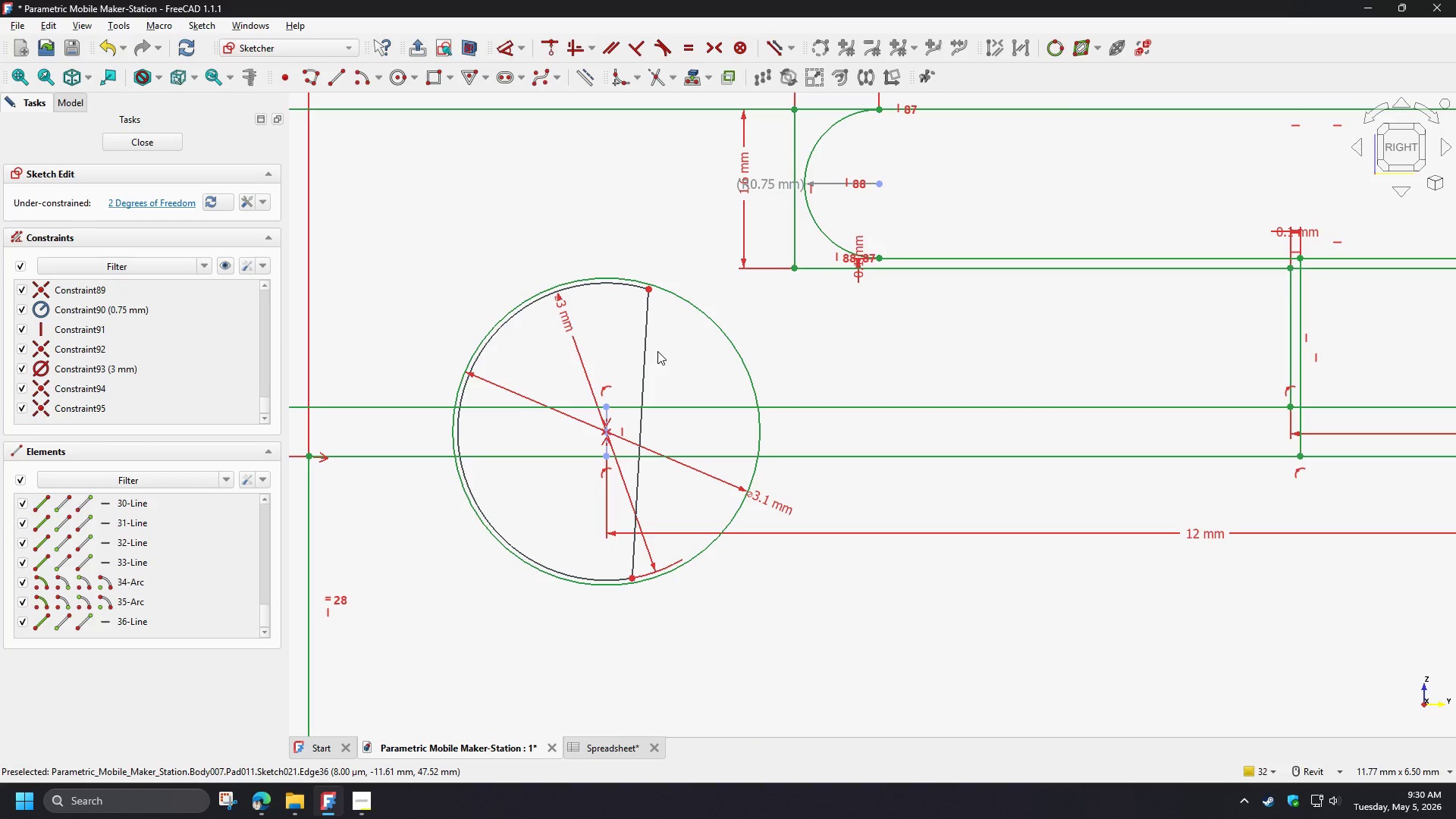 
key(Control+Z)
 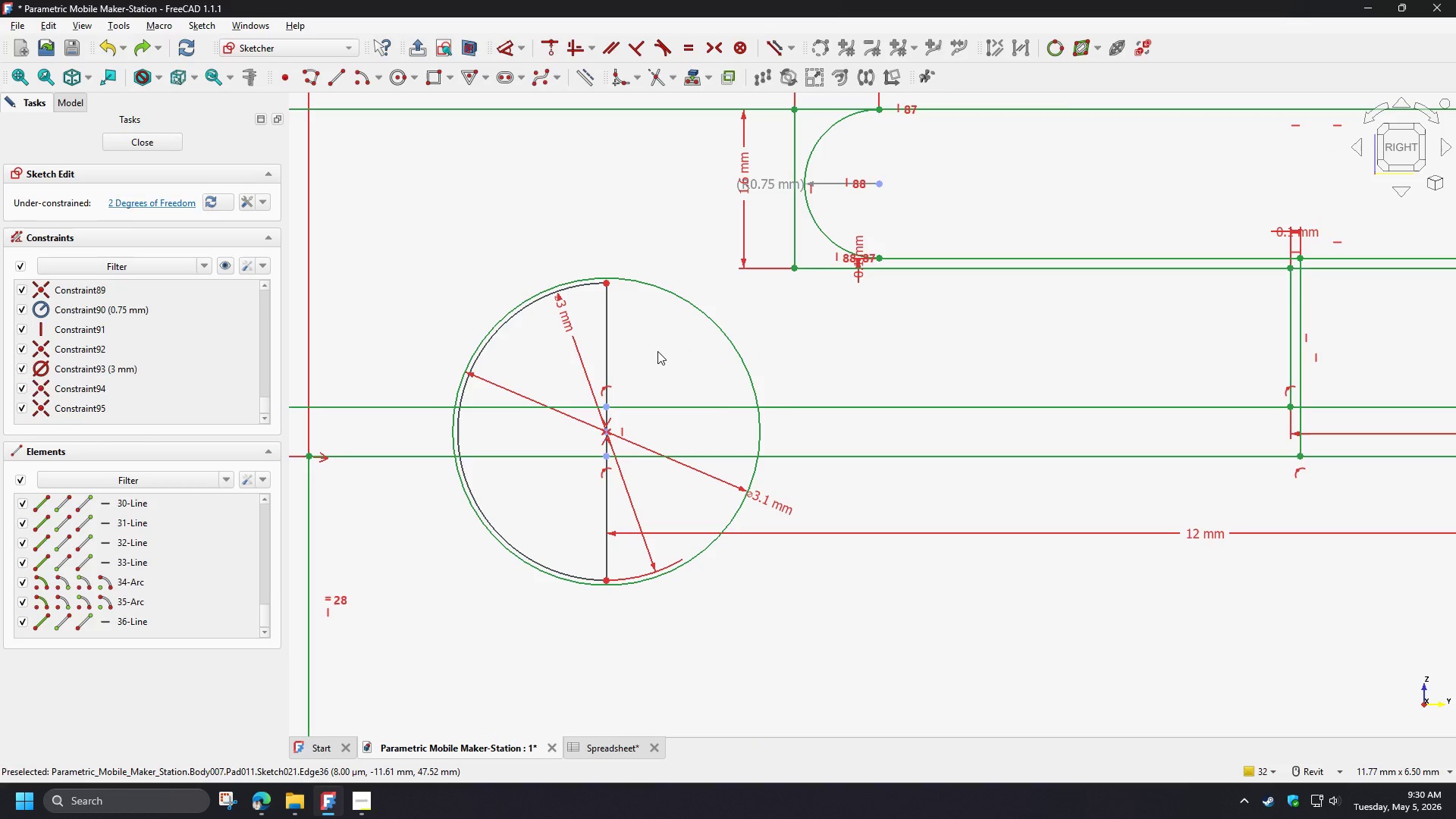 
key(Control+Z)
 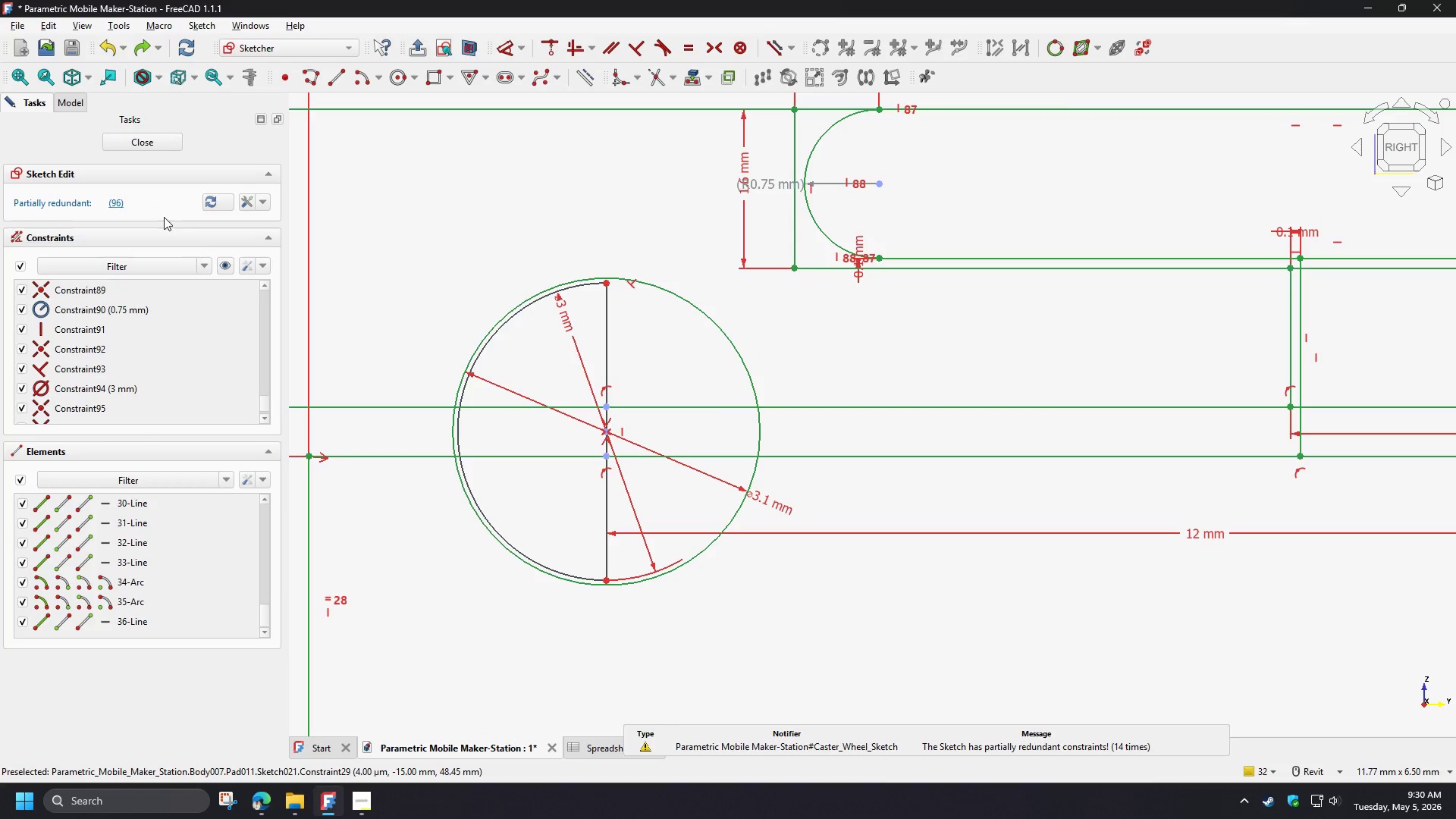 
left_click([121, 202])
 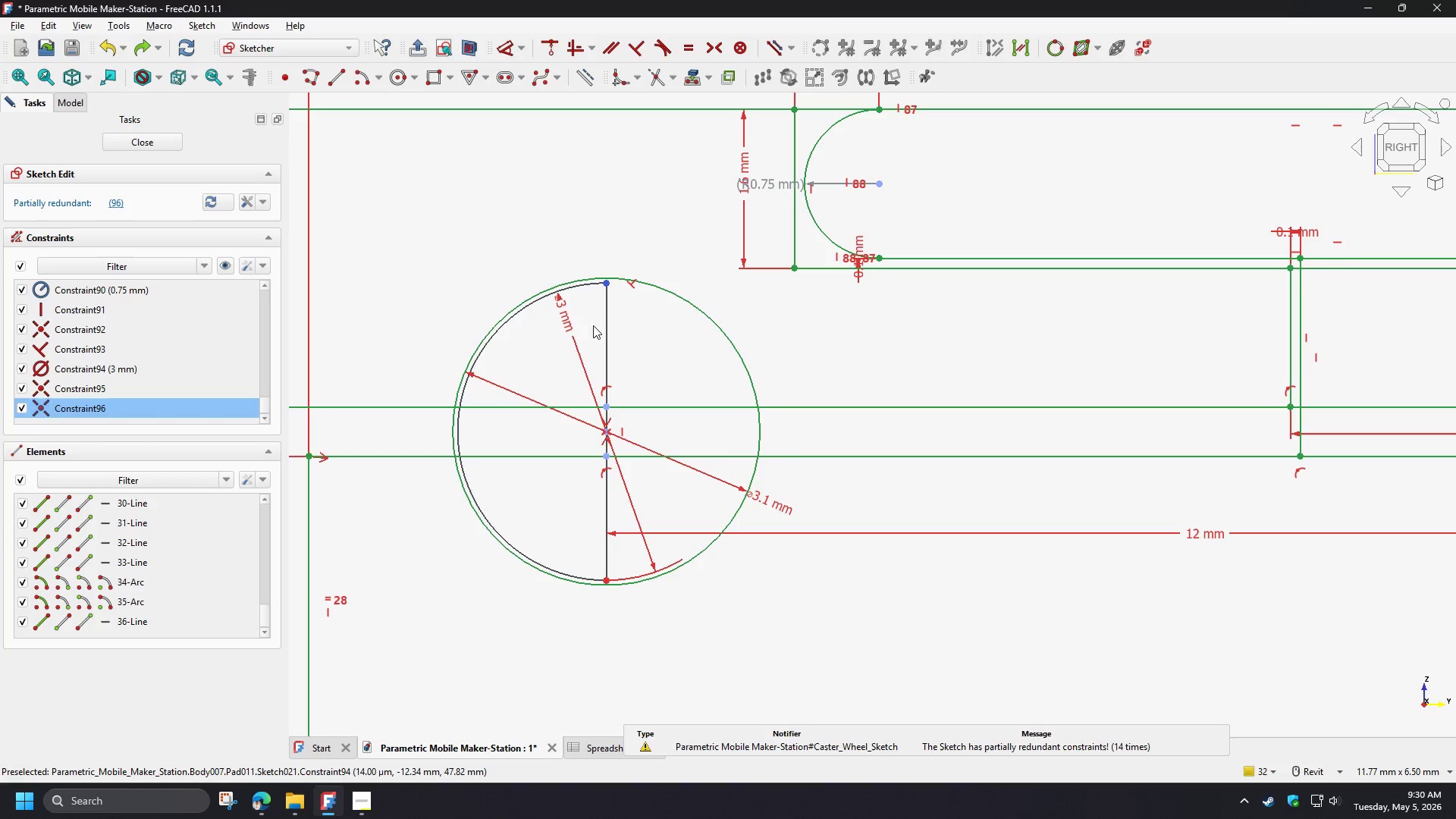 
scroll: coordinate [604, 280], scroll_direction: up, amount: 8.0
 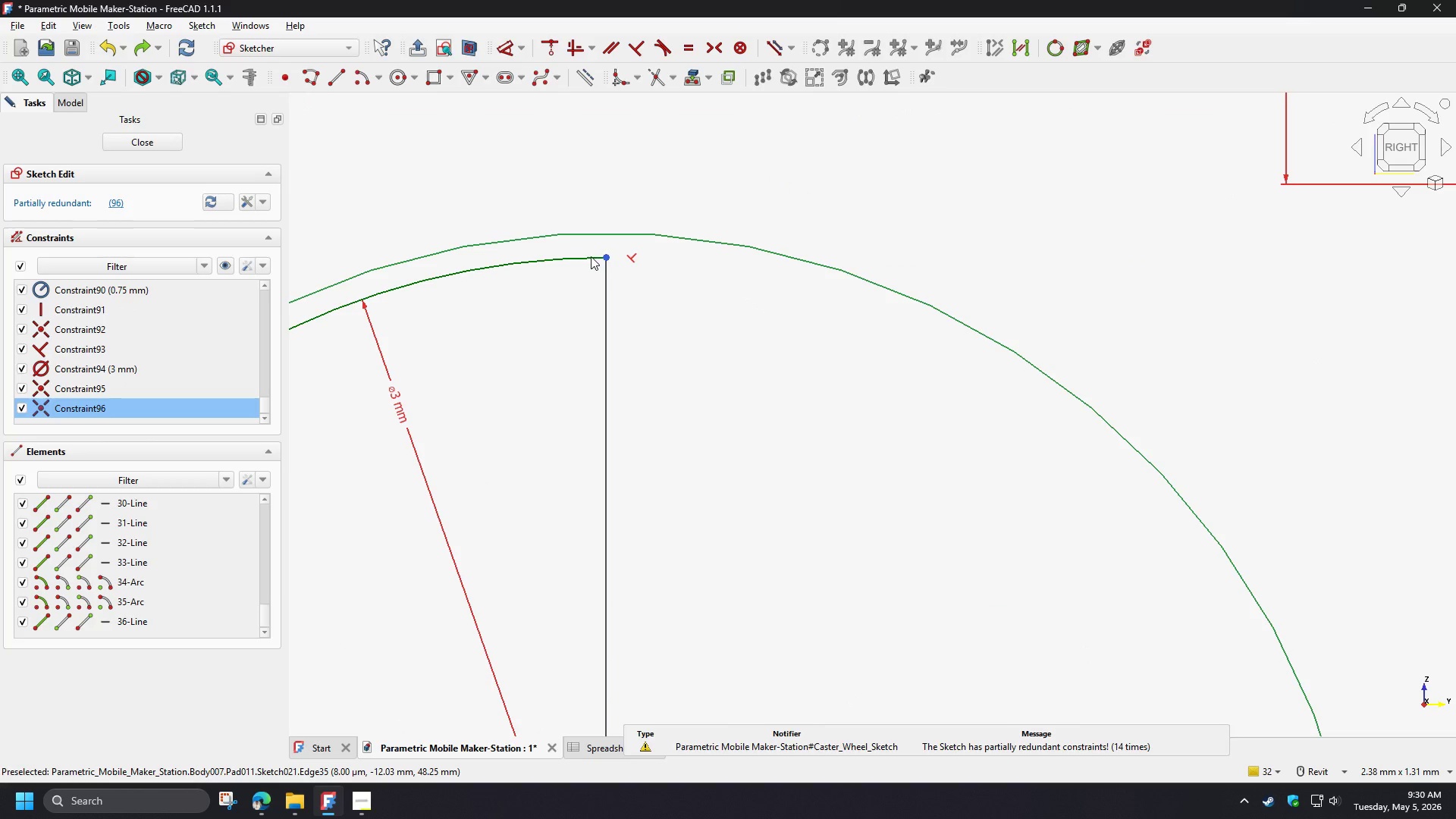 
left_click([591, 256])
 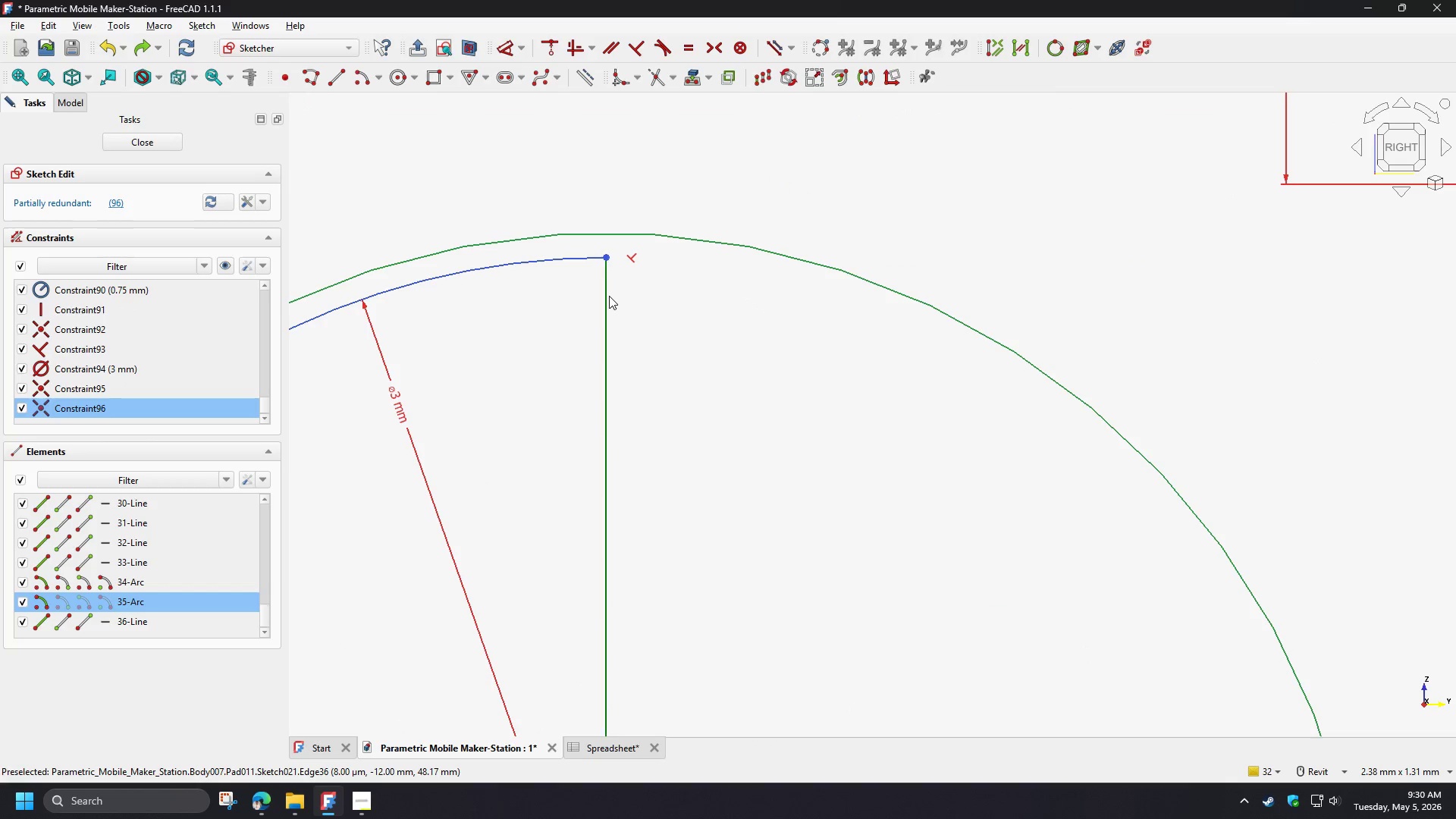 
left_click([607, 295])
 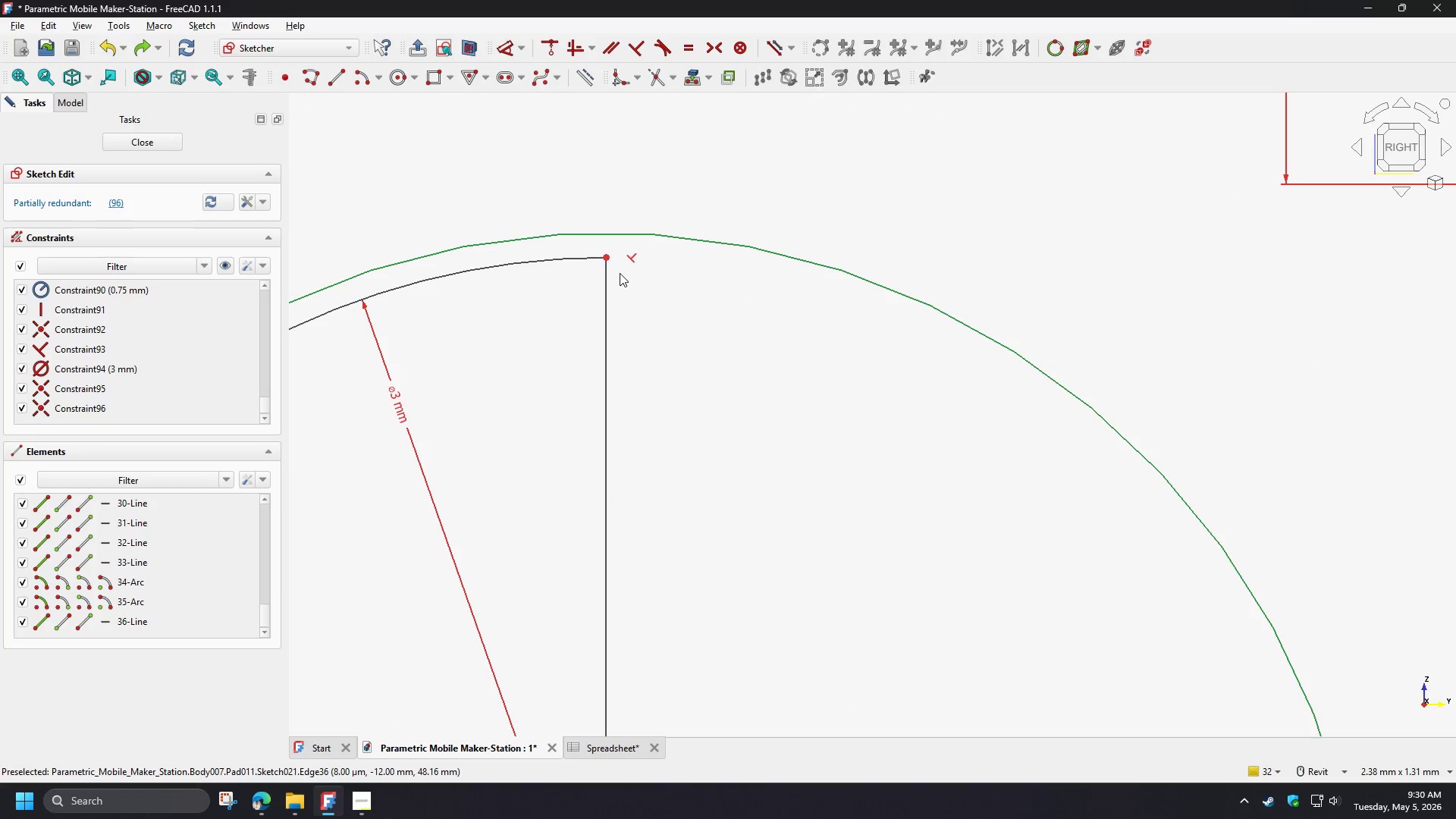 
left_click_drag(start_coordinate=[607, 259], to_coordinate=[698, 376])
 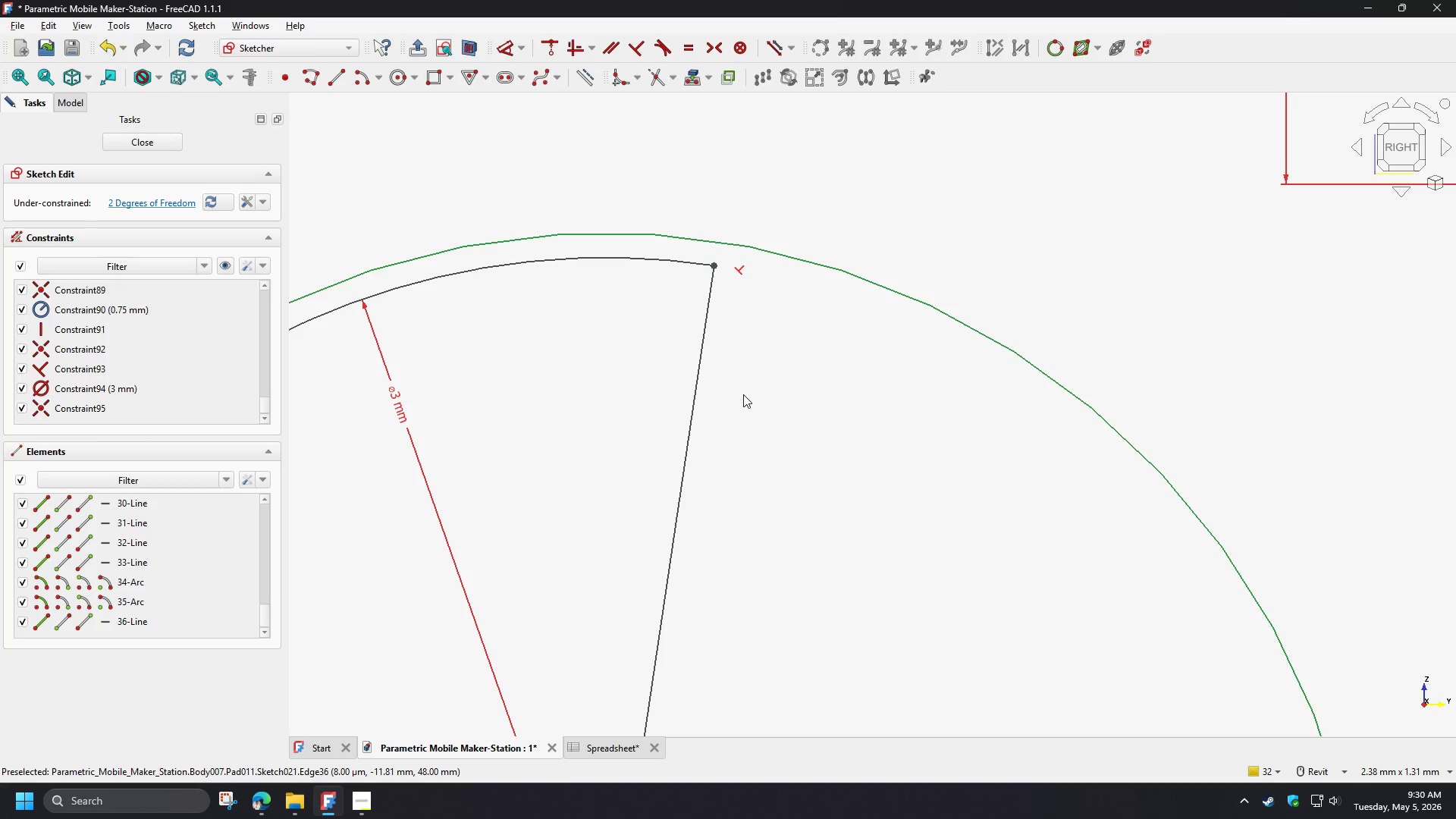 
left_click([743, 394])
 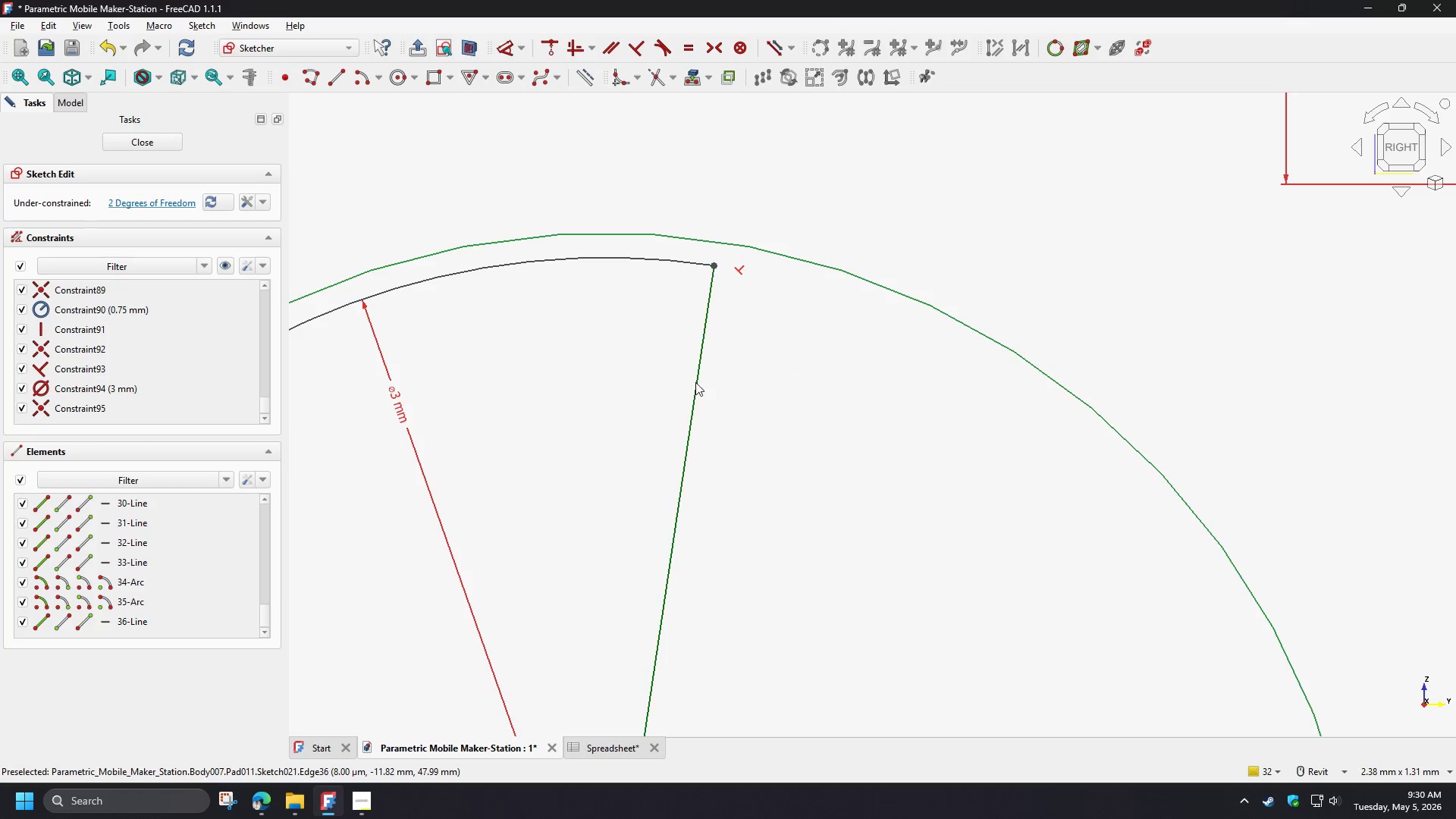 
left_click([695, 382])
 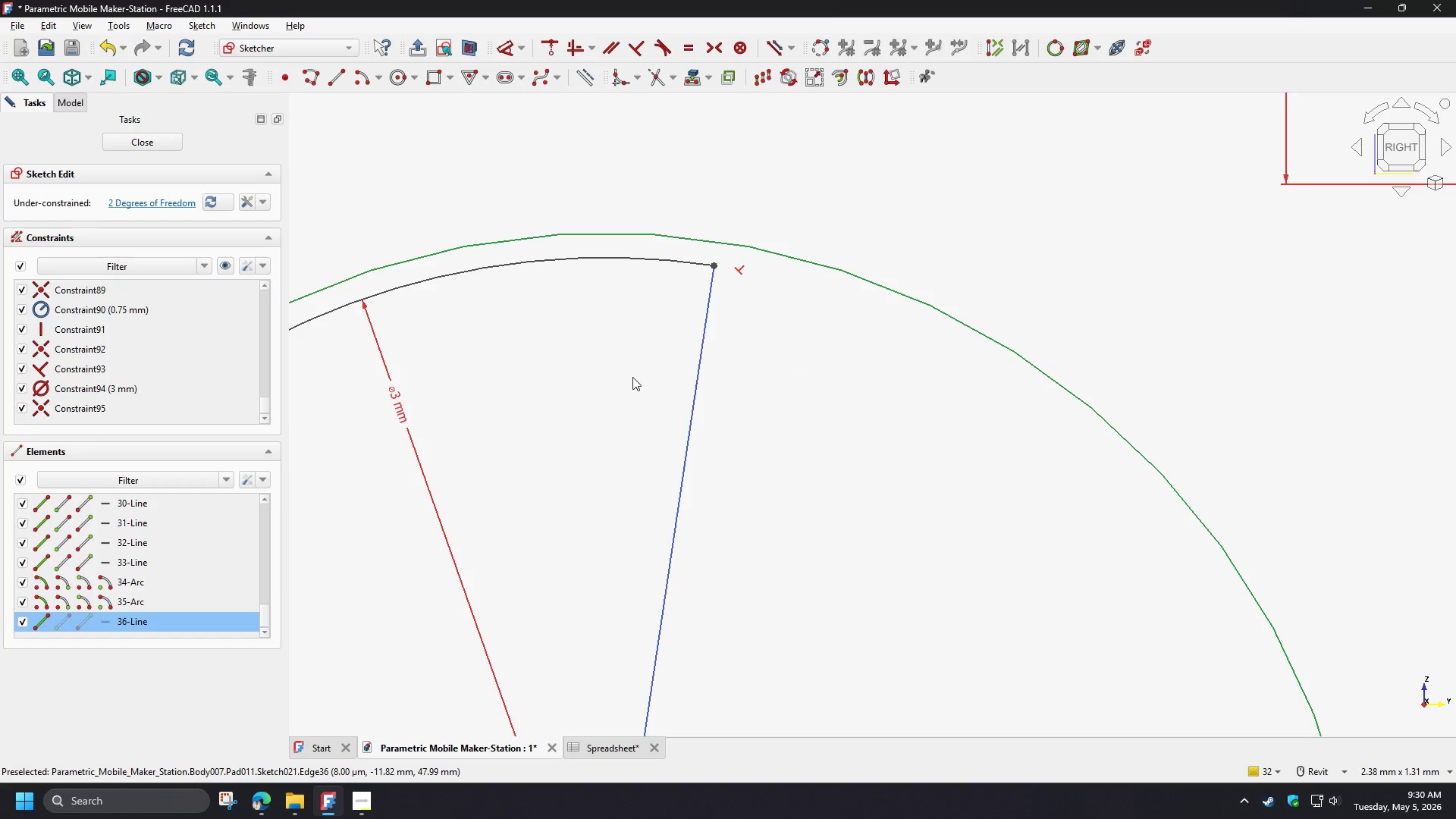 
key(V)
 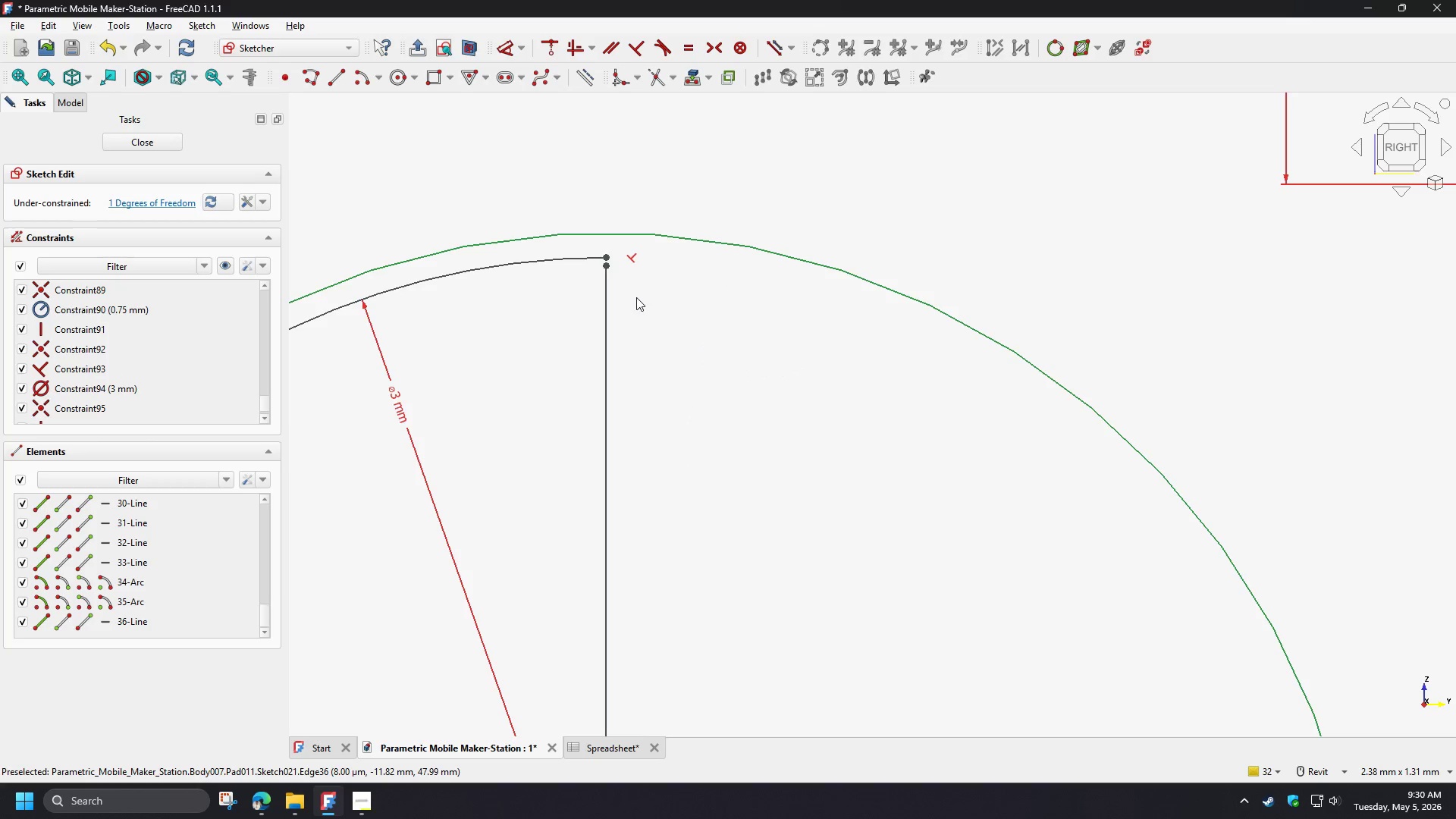 
left_click([638, 298])
 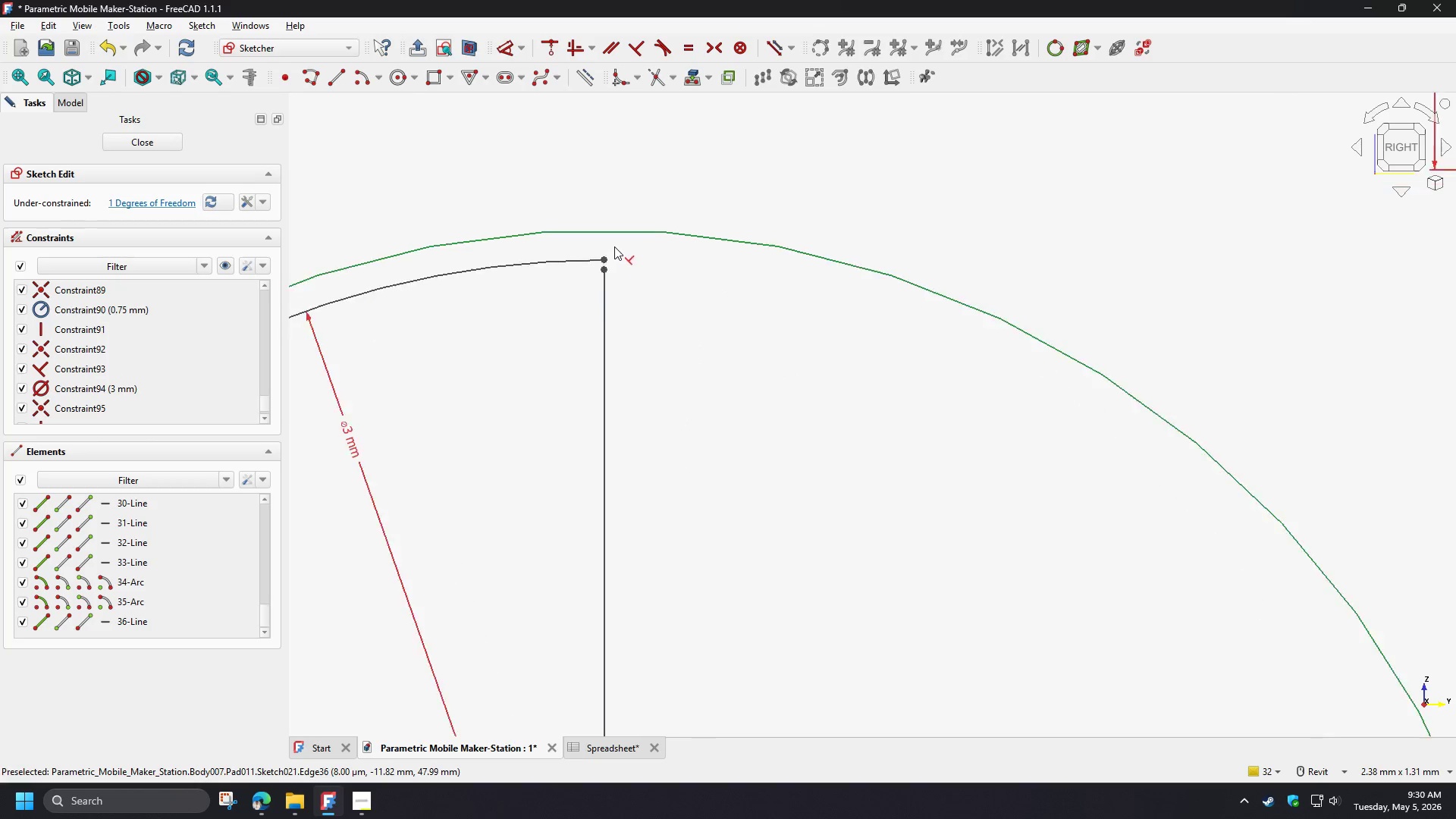 
scroll: coordinate [614, 246], scroll_direction: up, amount: 4.0
 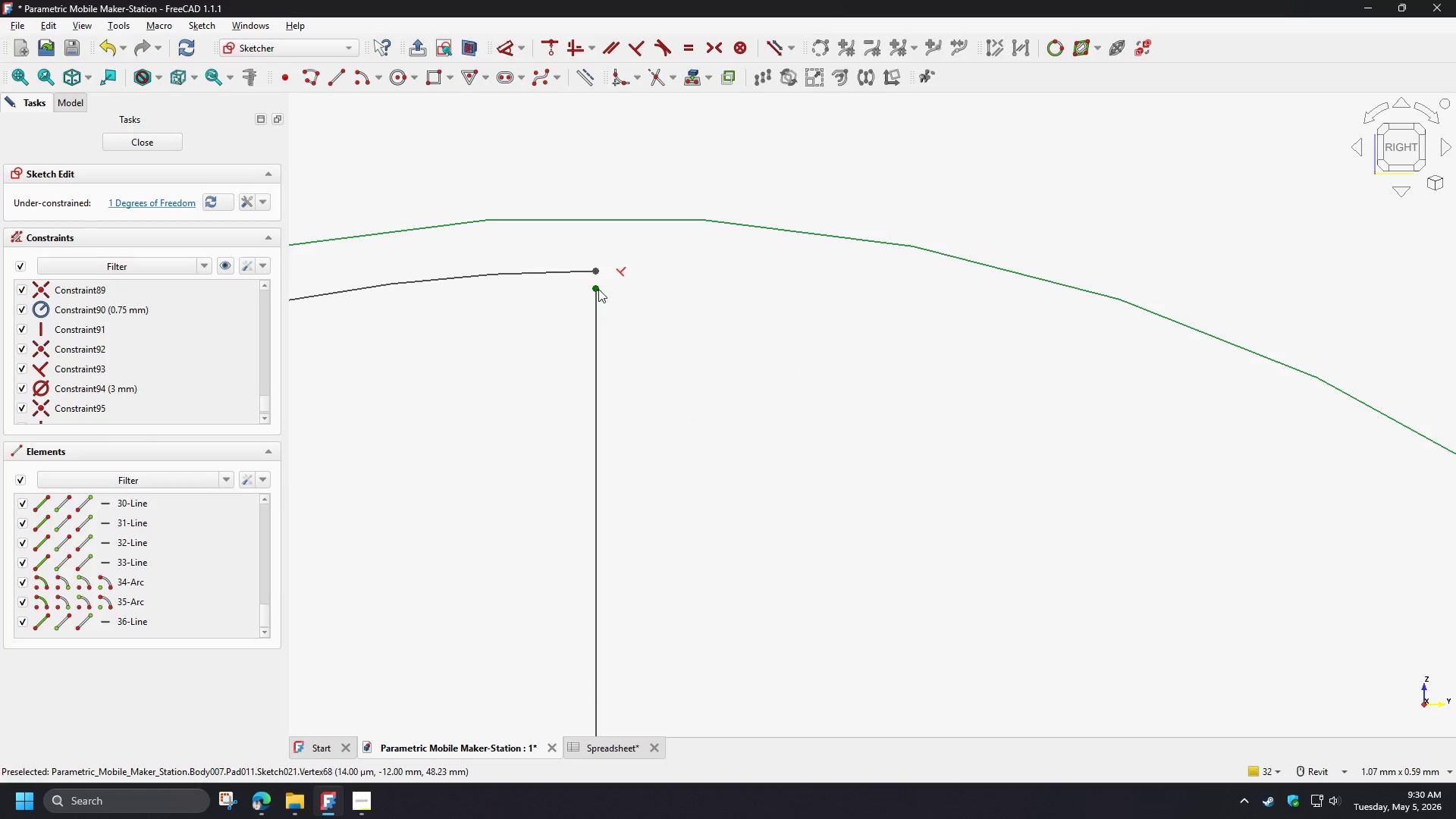 
left_click([596, 289])
 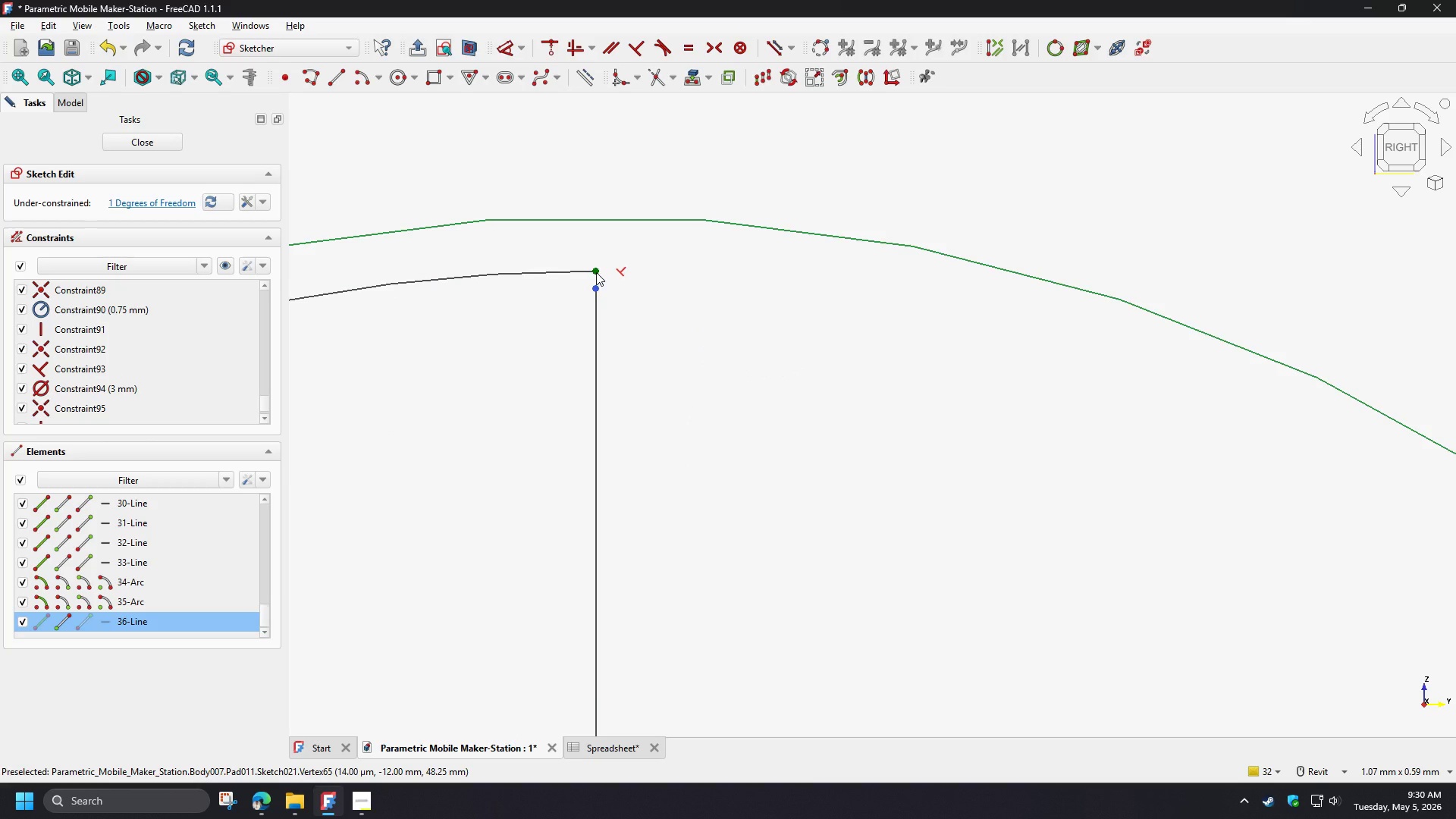 
left_click([596, 272])
 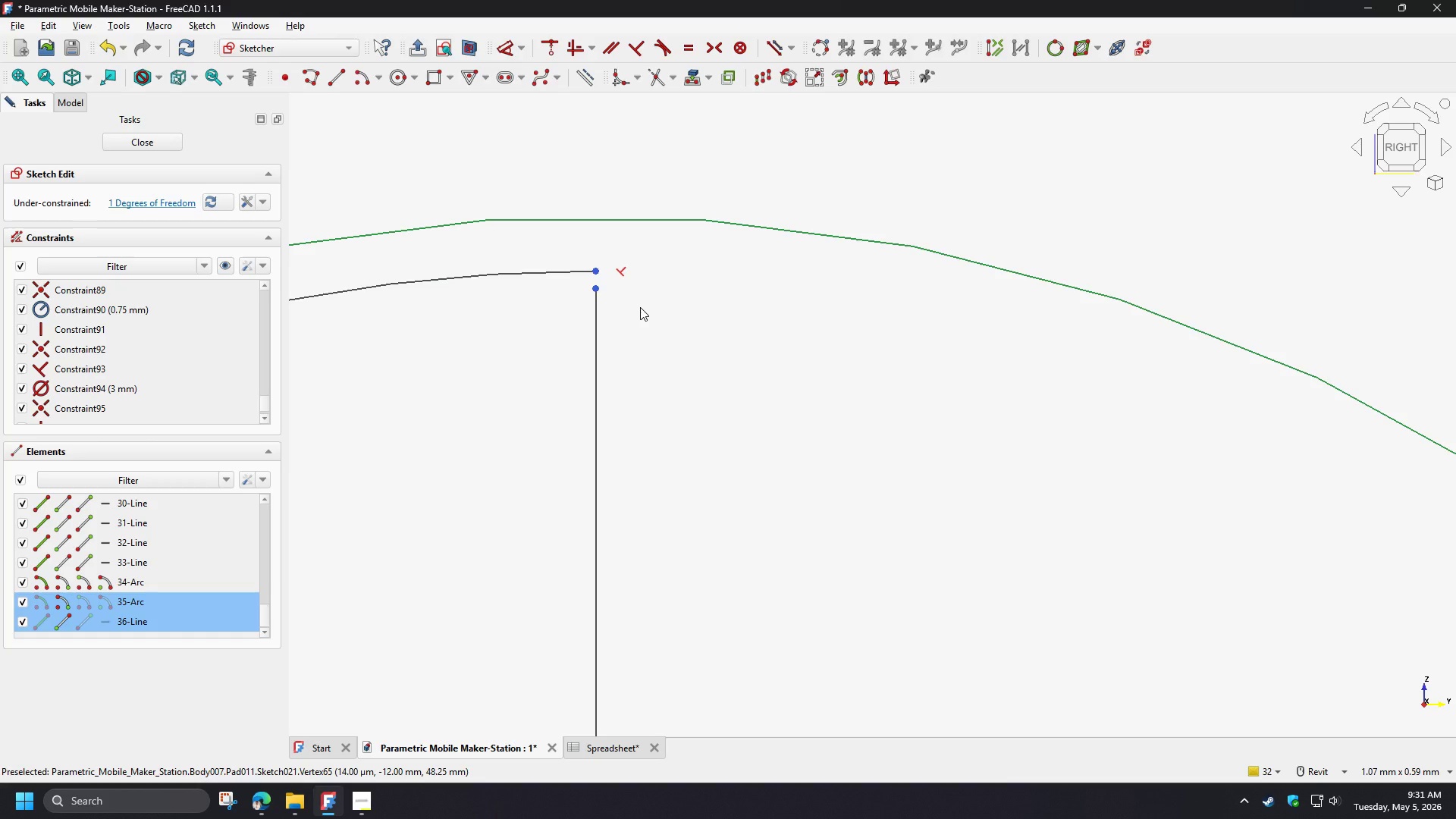 
wait(38.28)
 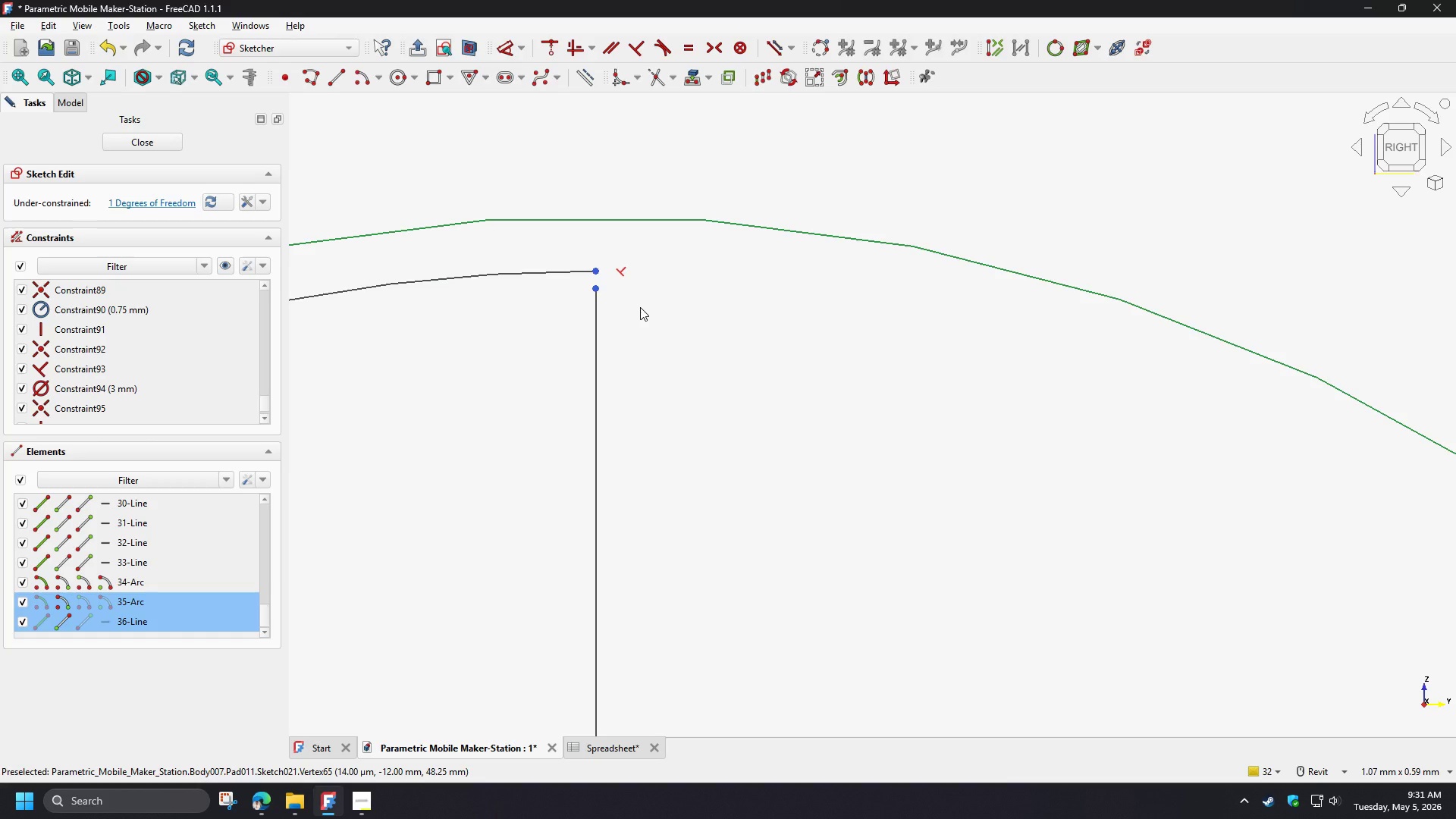 
left_click([645, 309])
 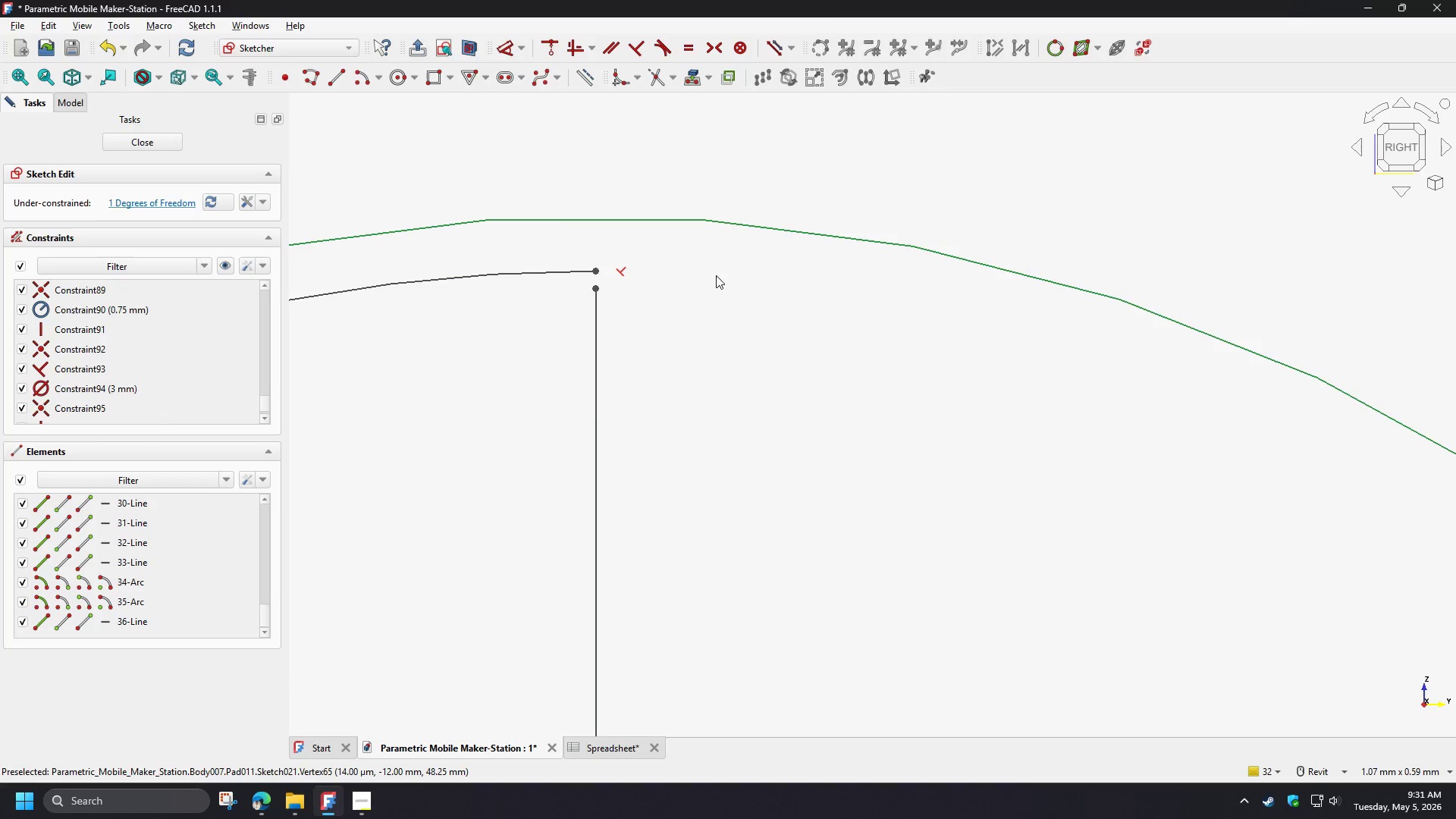 
scroll: coordinate [732, 258], scroll_direction: down, amount: 9.0
 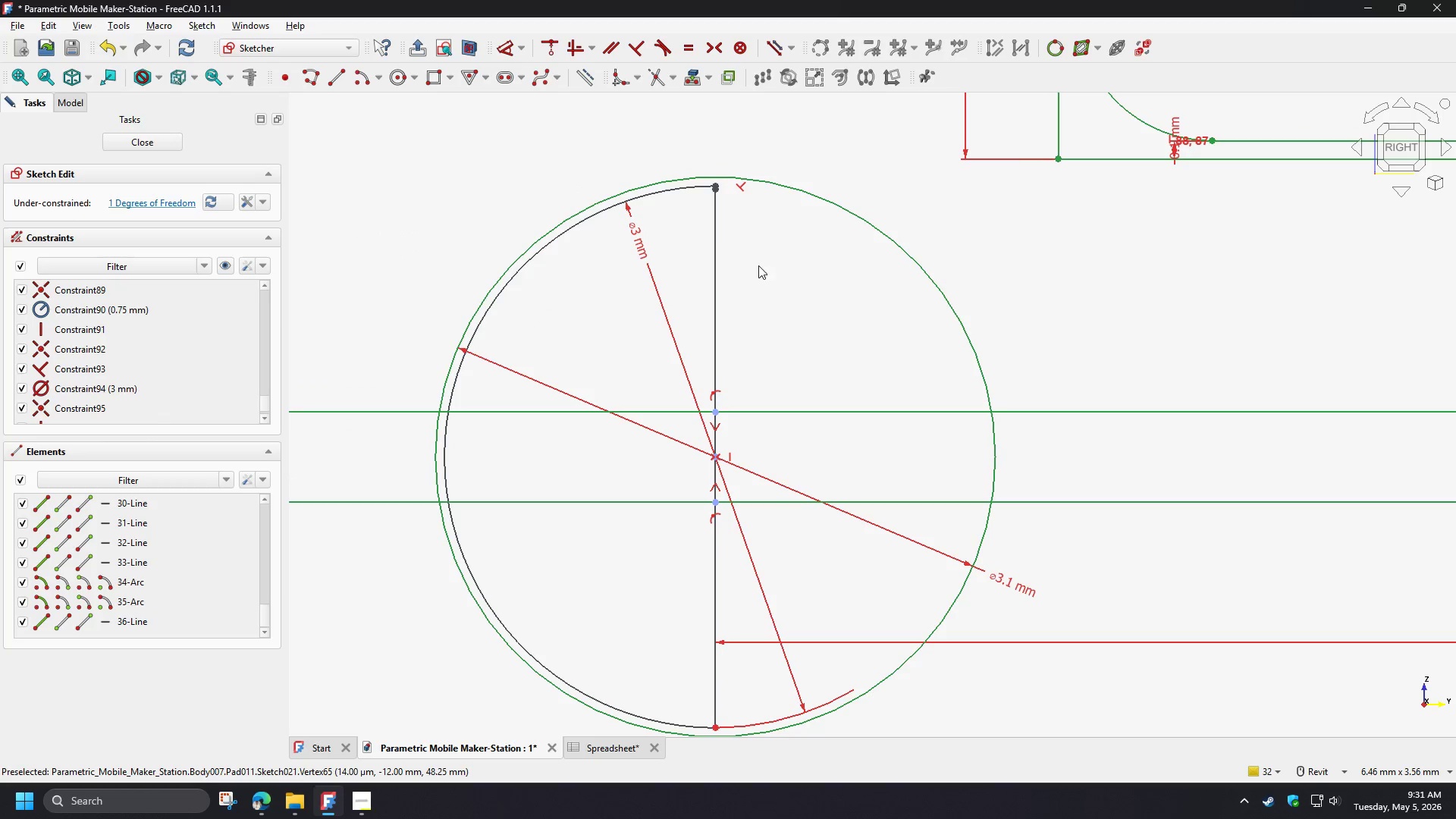 
wait(6.0)
 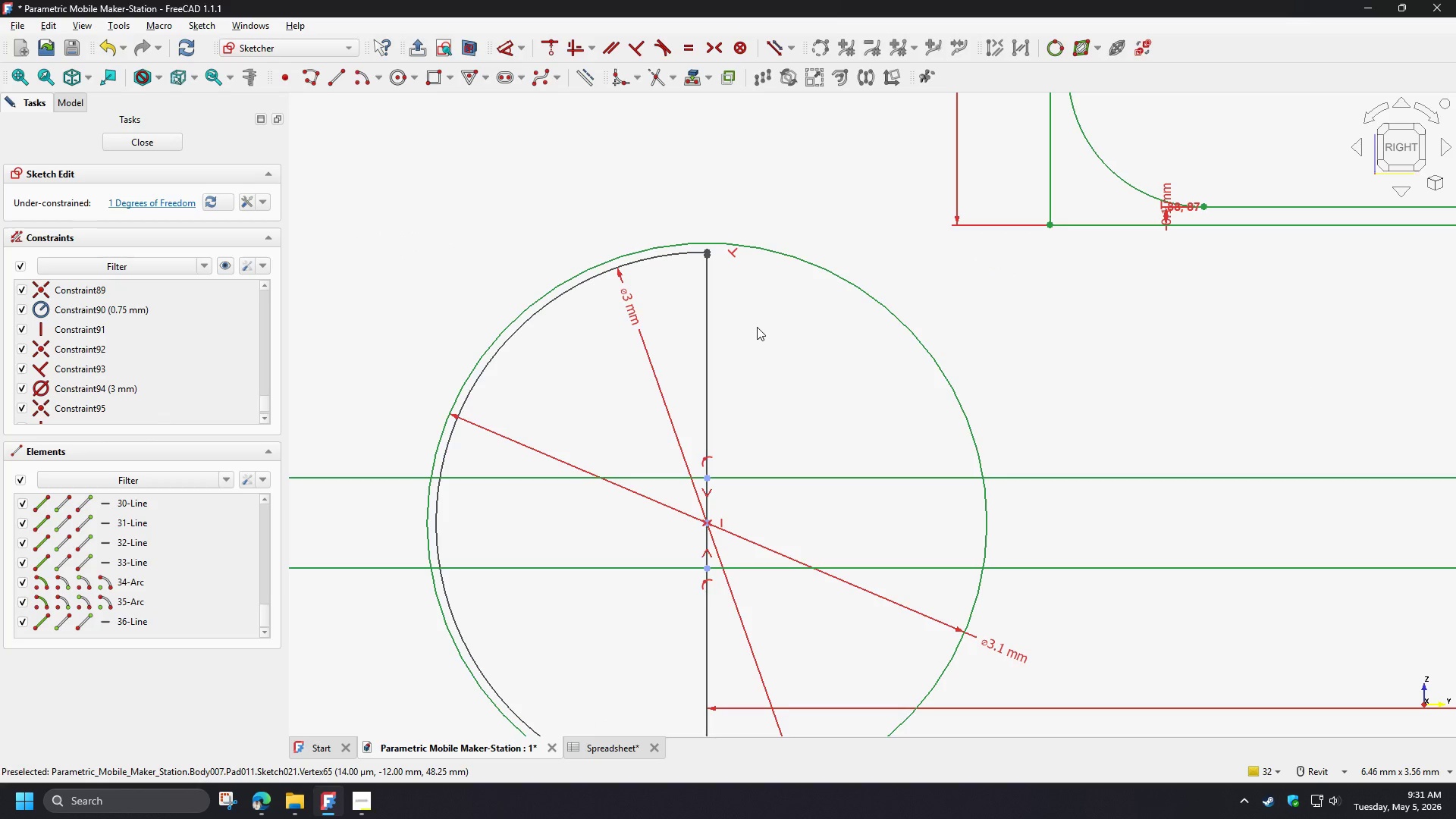 
left_click_drag(start_coordinate=[715, 231], to_coordinate=[775, 238])
 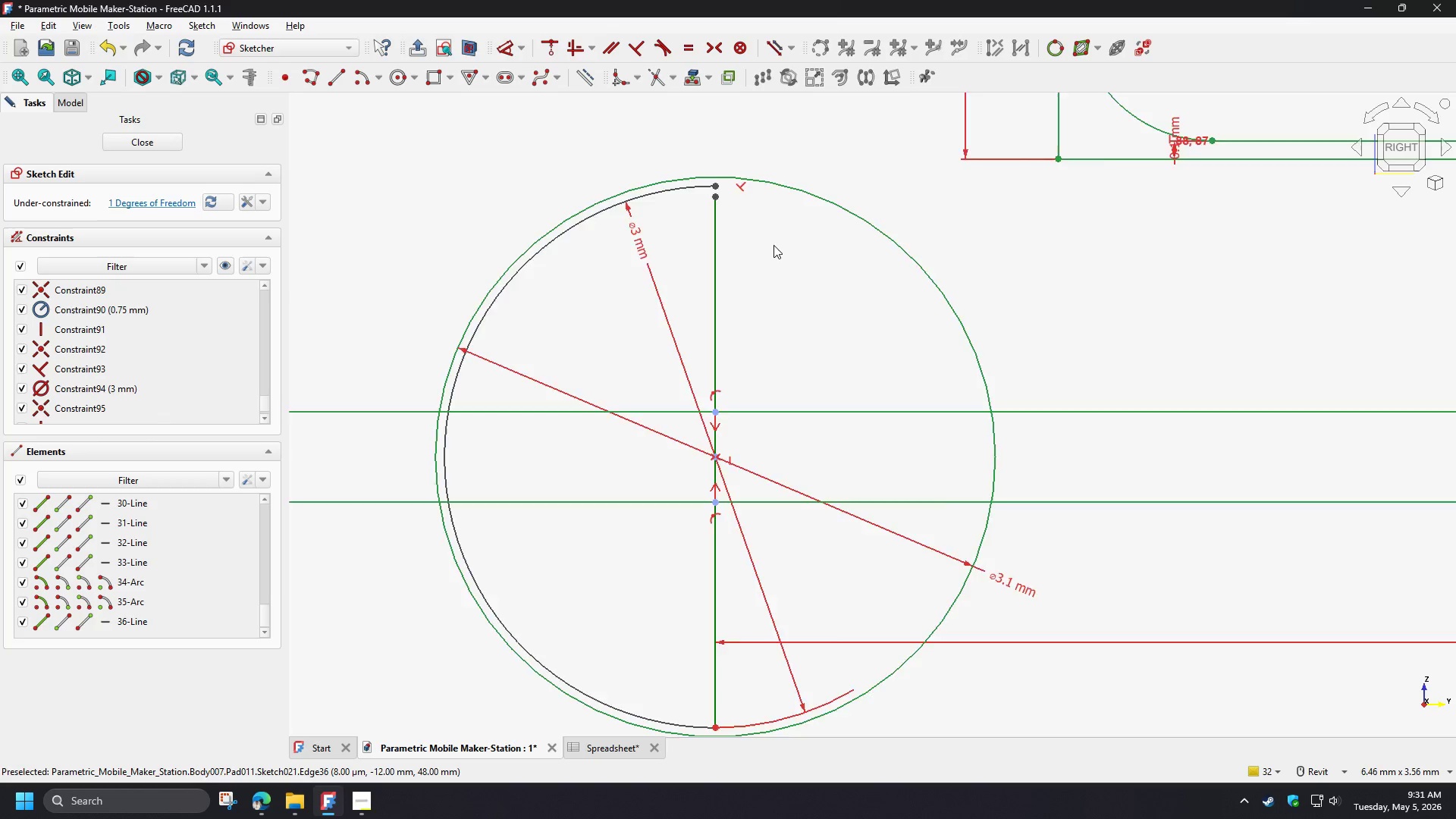 
scroll: coordinate [774, 245], scroll_direction: down, amount: 2.0
 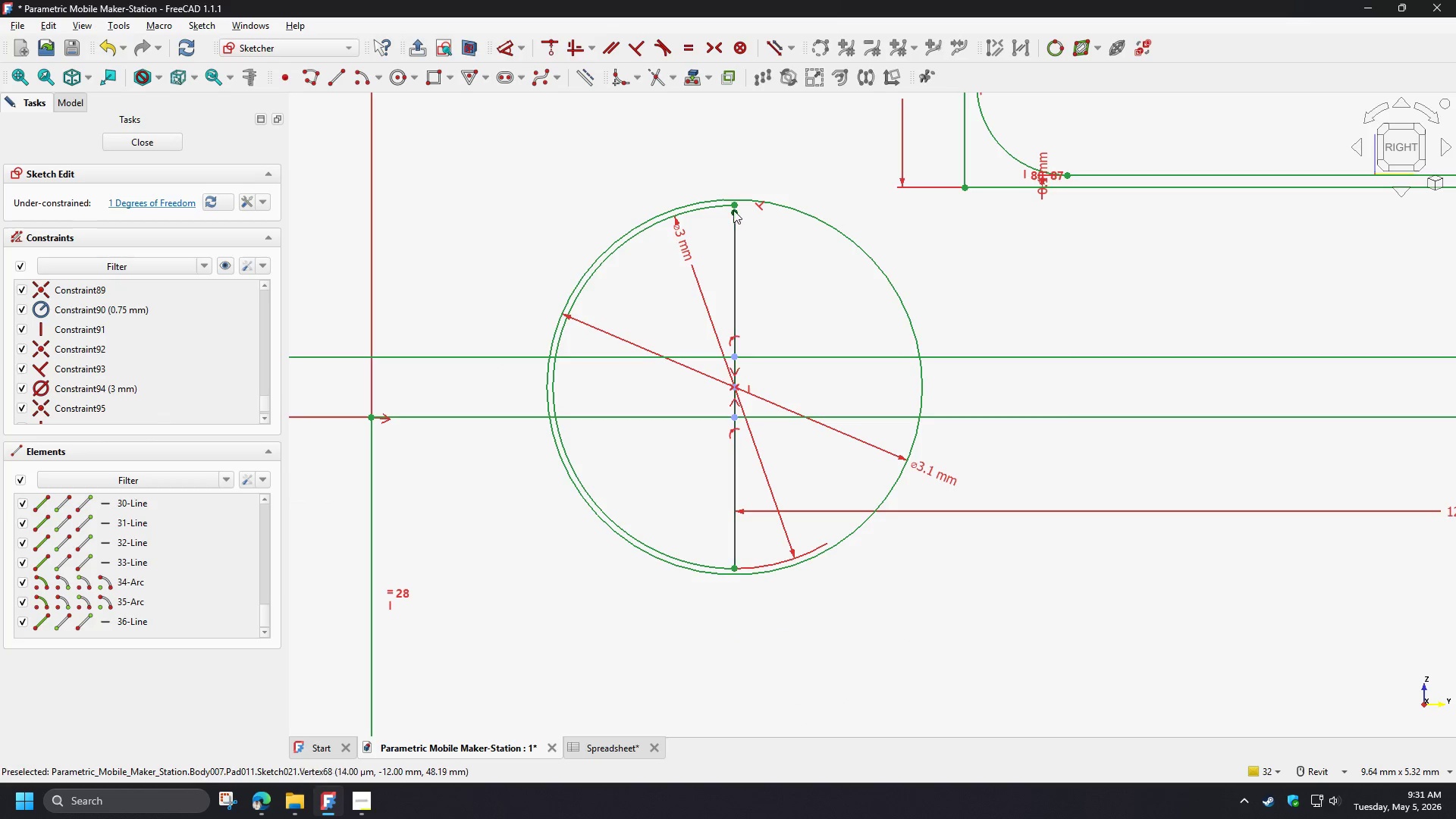 
left_click([724, 209])
 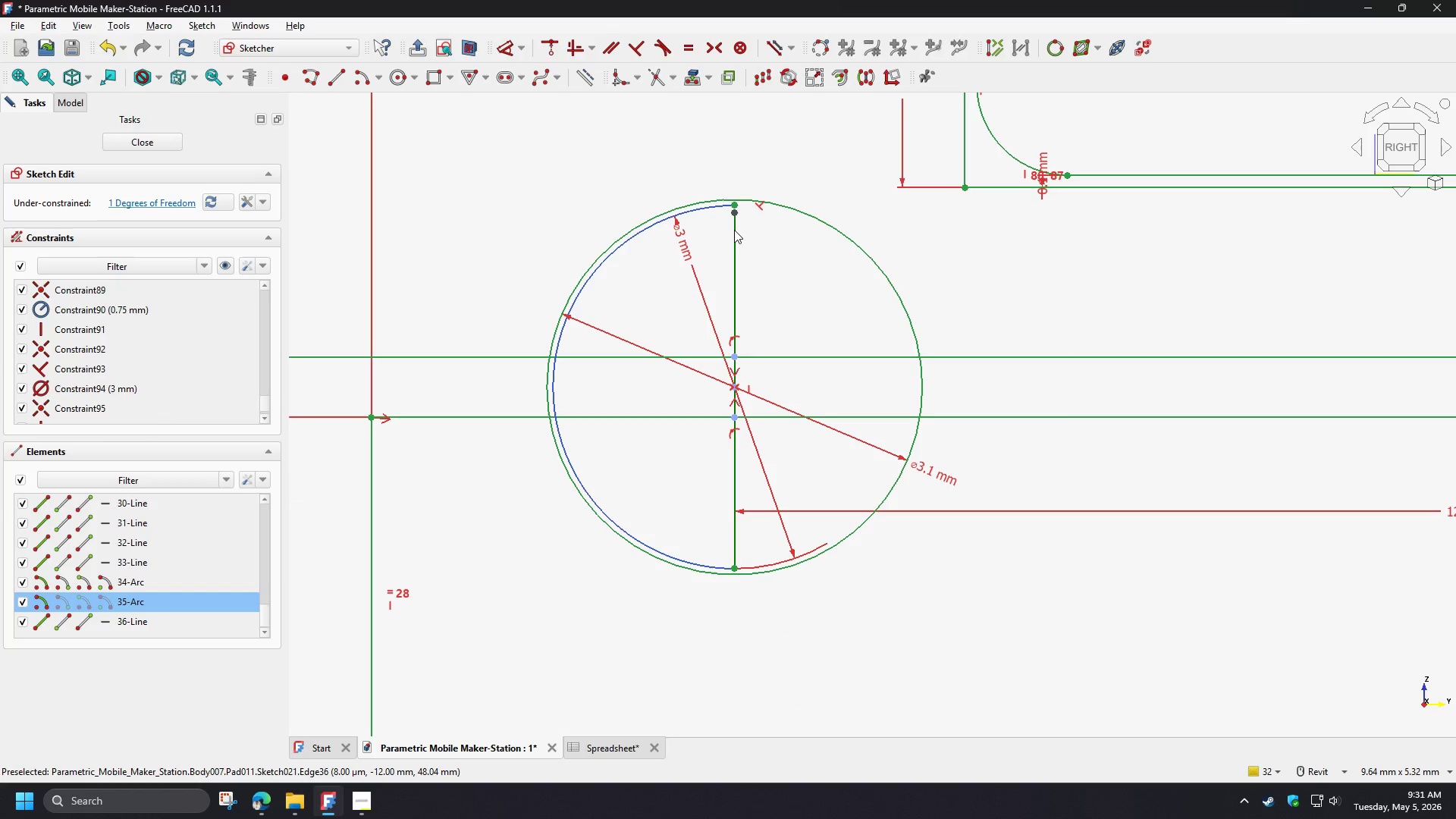 
left_click([734, 230])
 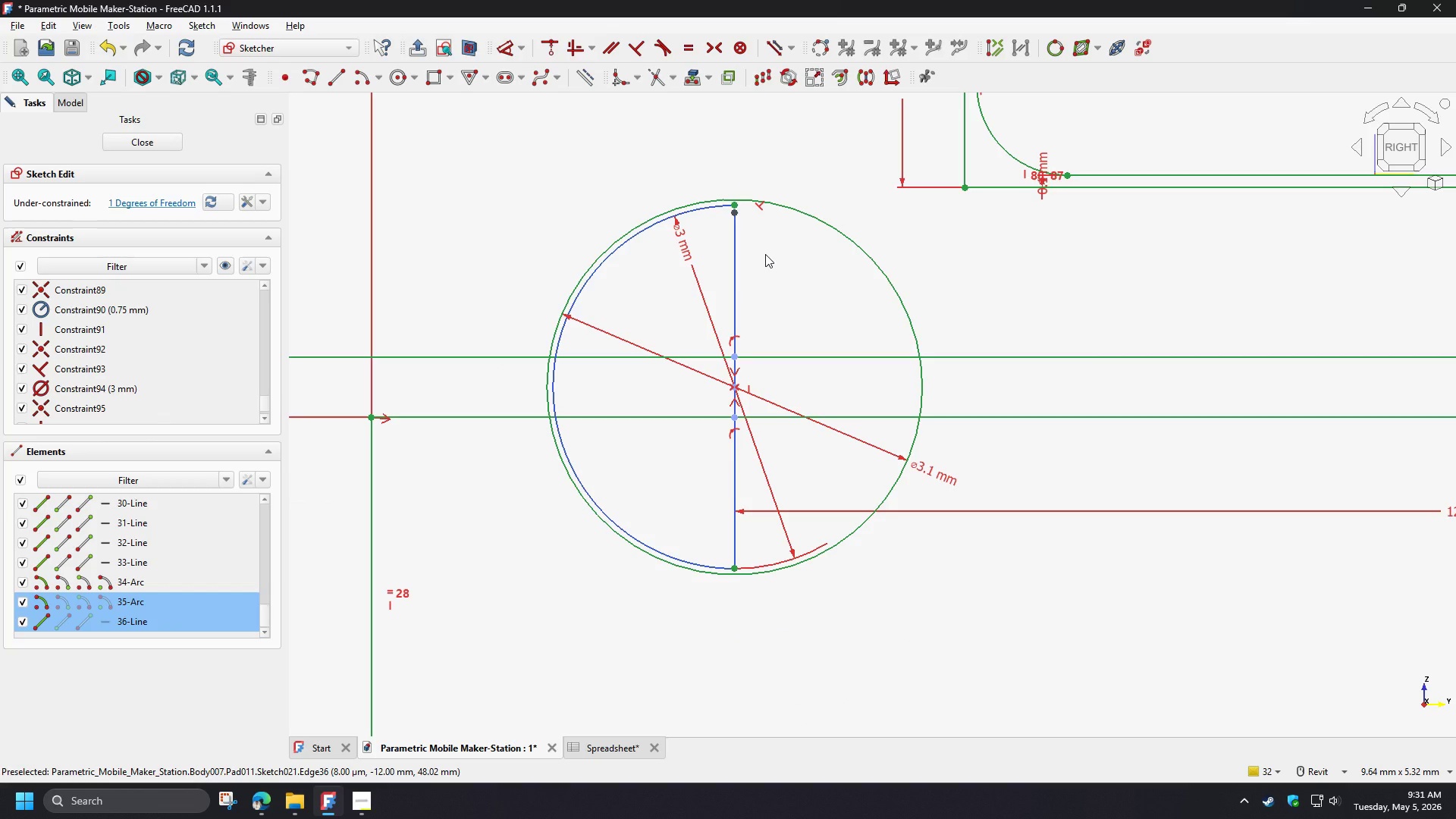 
key(Delete)
 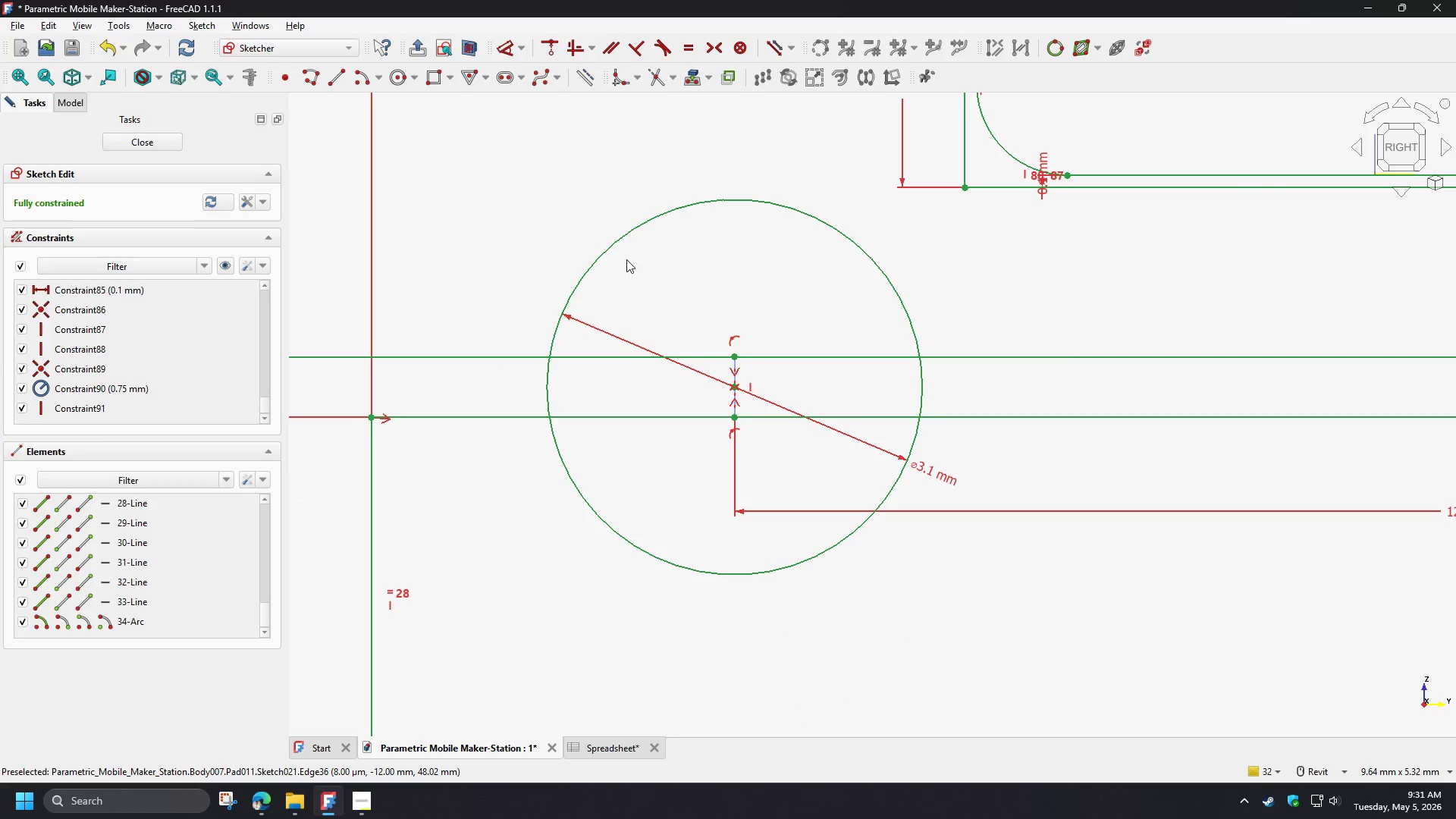 
scroll: coordinate [626, 259], scroll_direction: down, amount: 3.0
 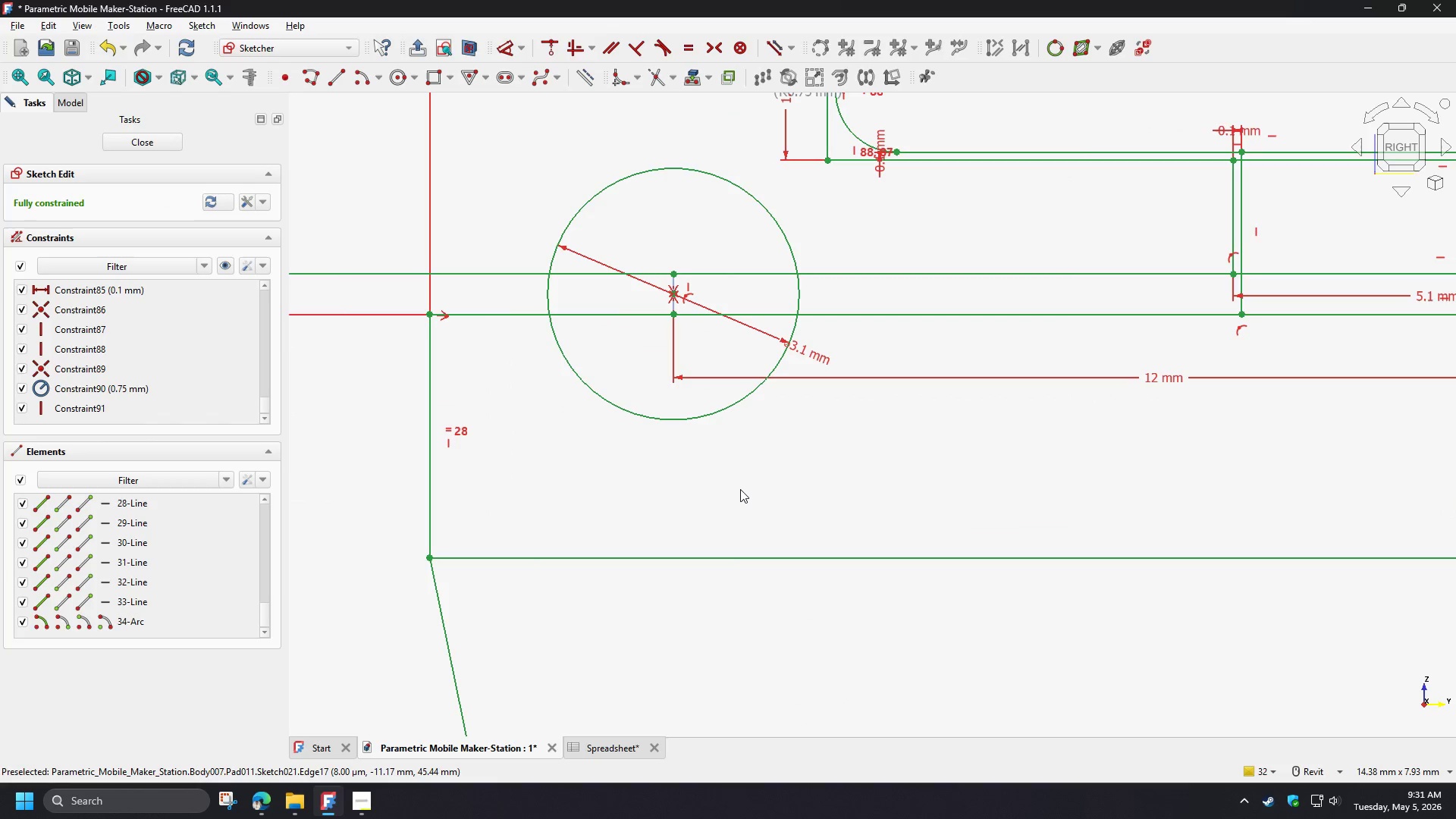 
scroll: coordinate [741, 479], scroll_direction: up, amount: 3.0
 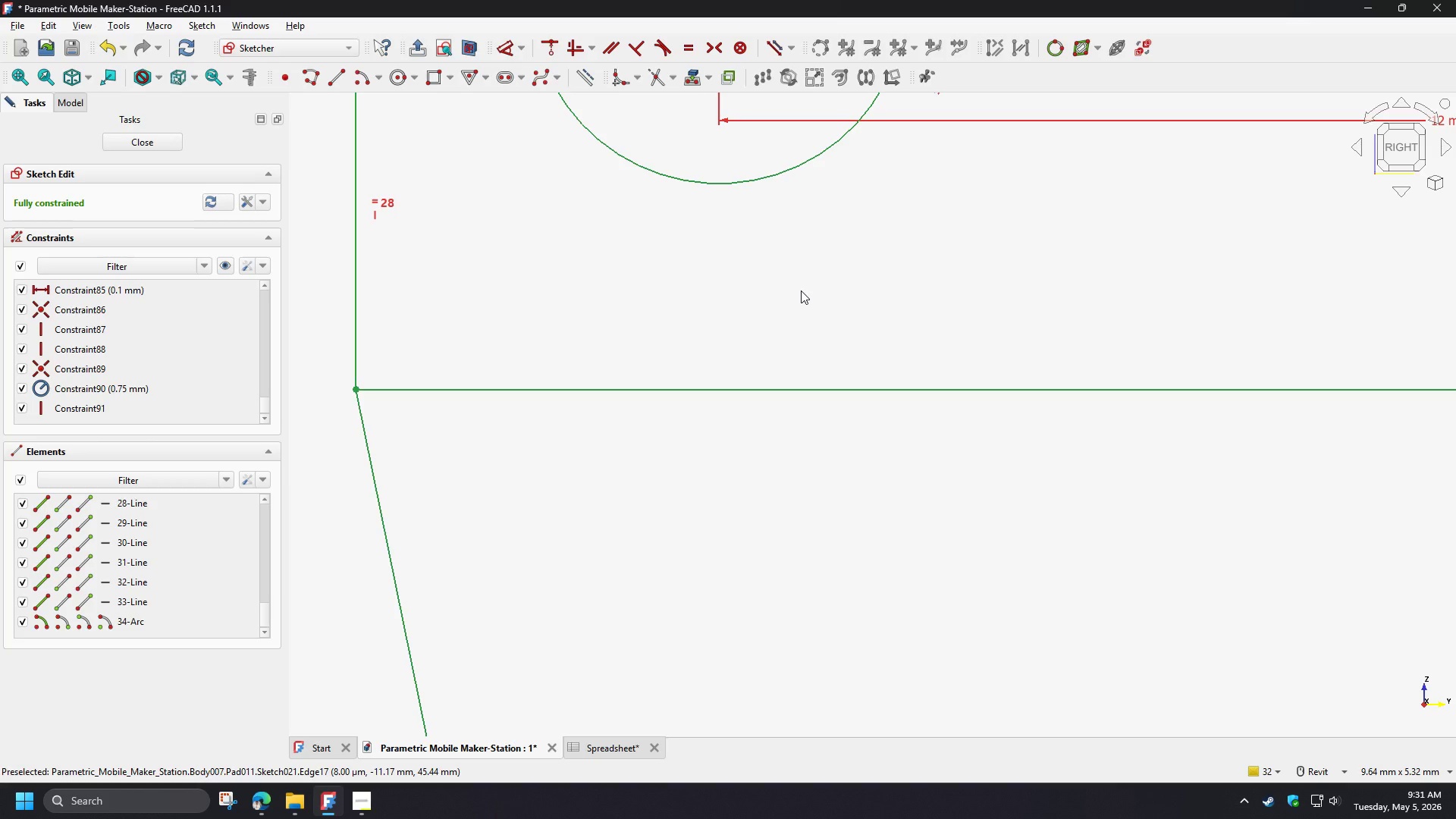 
wait(8.73)
 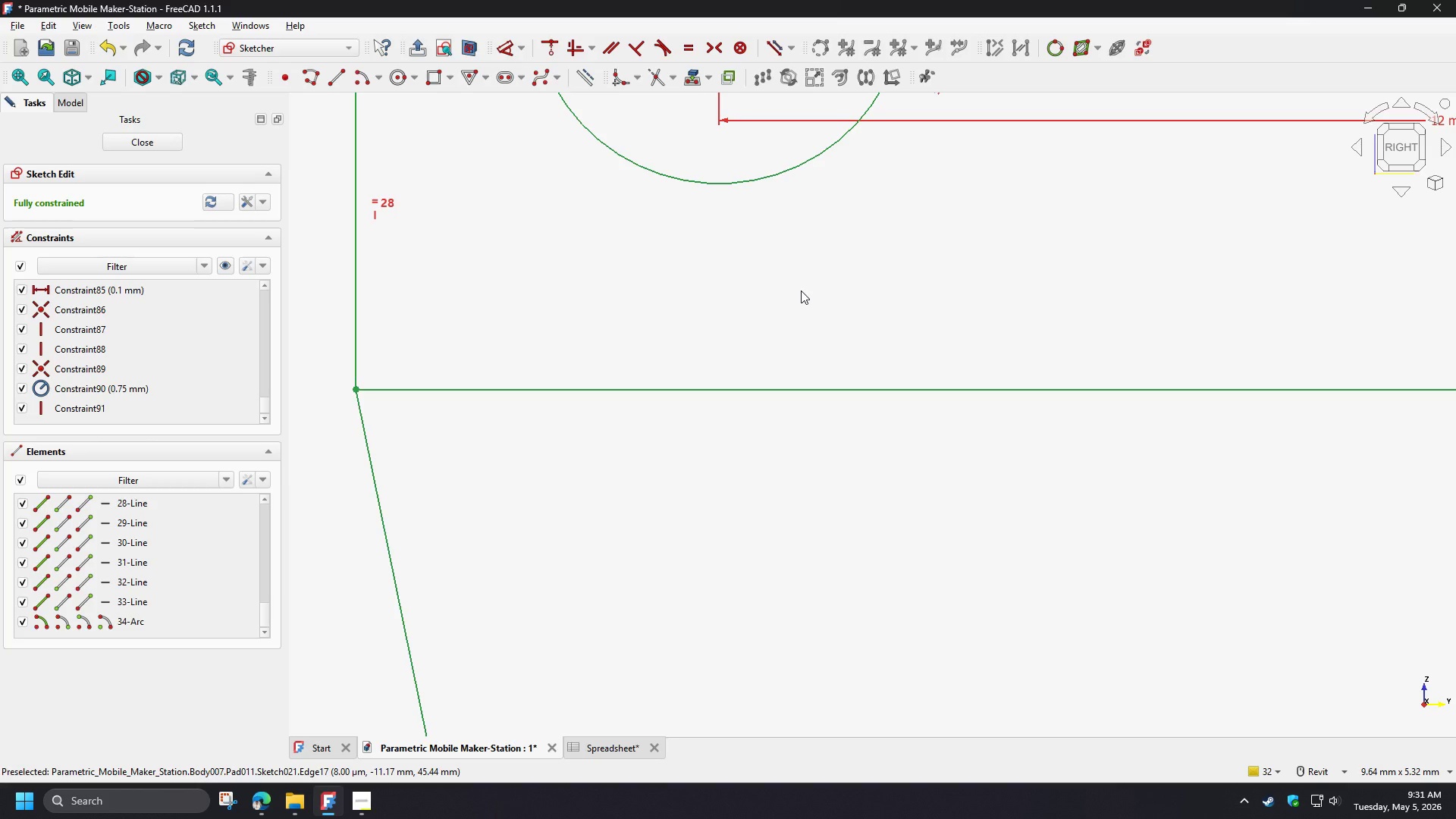 
left_click([342, 83])
 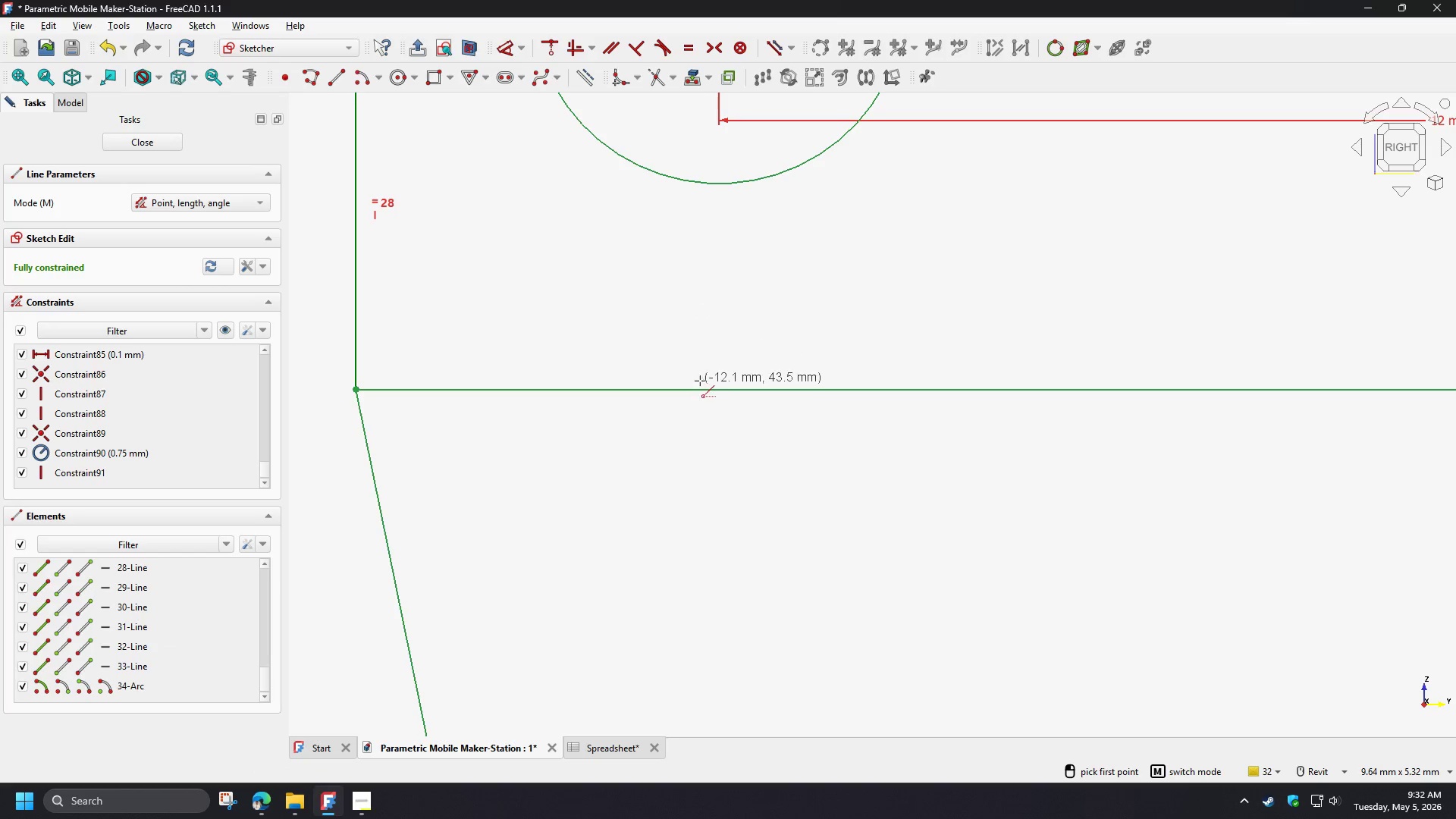 
left_click([695, 306])
 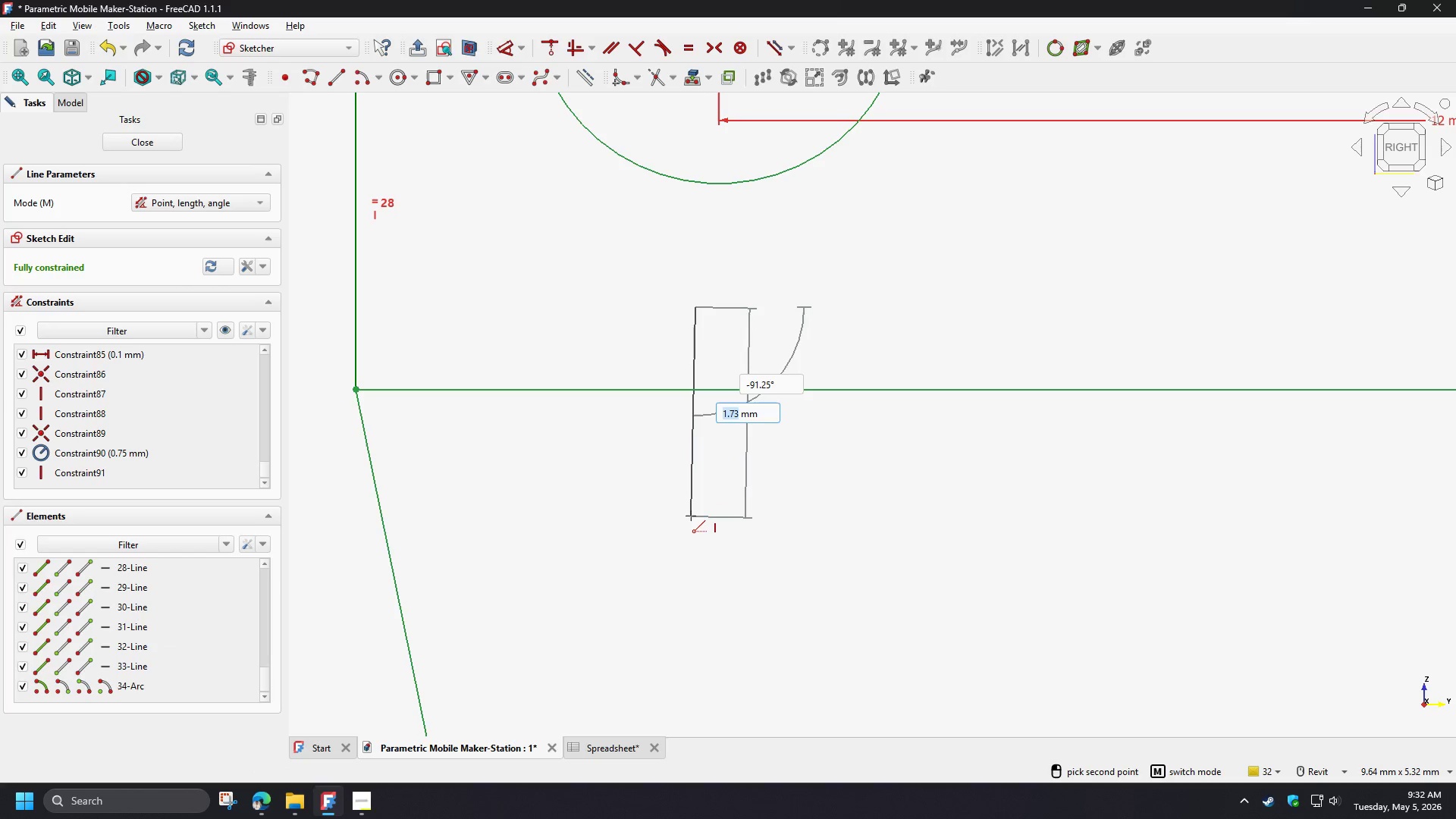 
left_click([691, 516])
 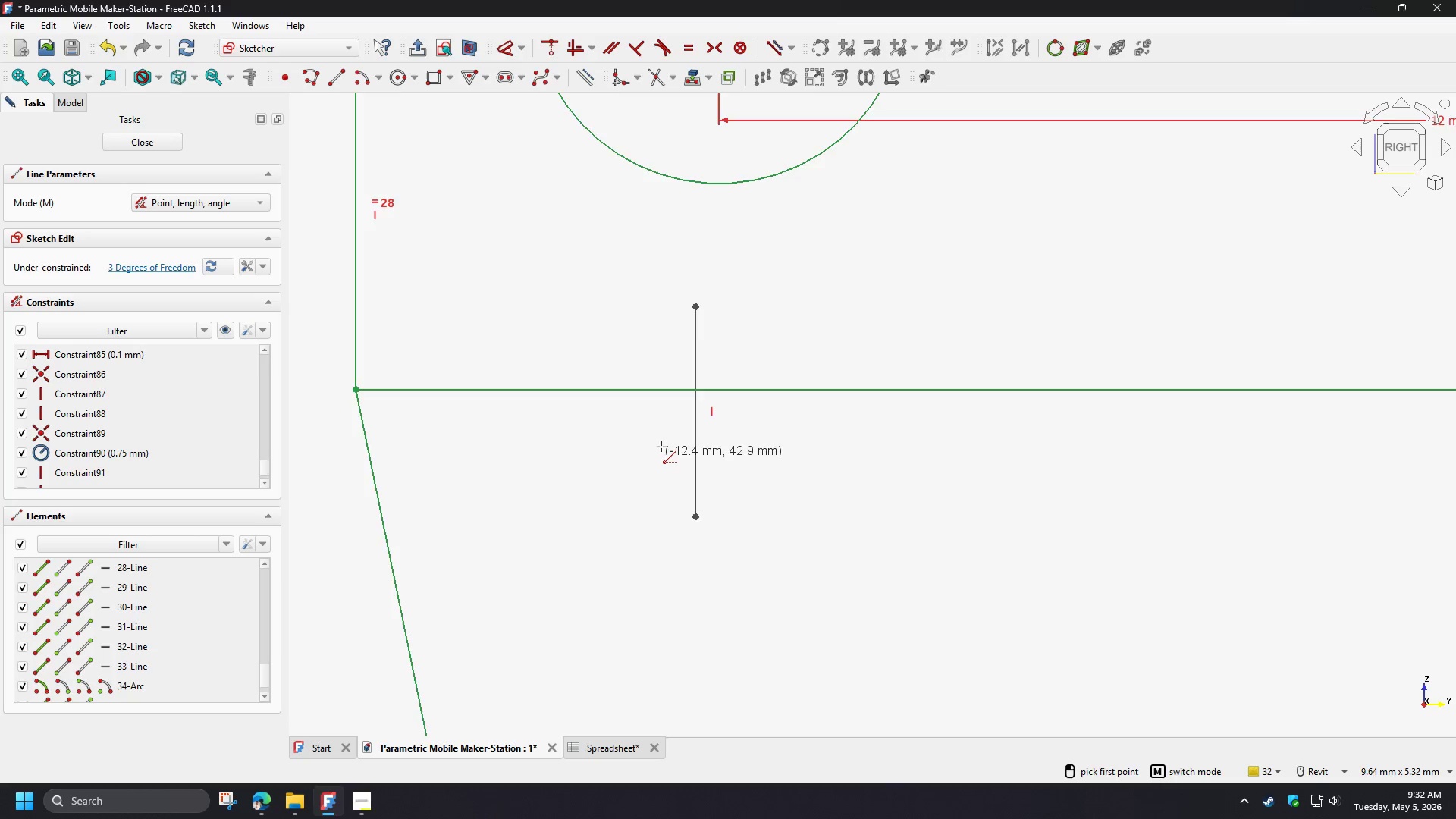 
right_click([660, 430])
 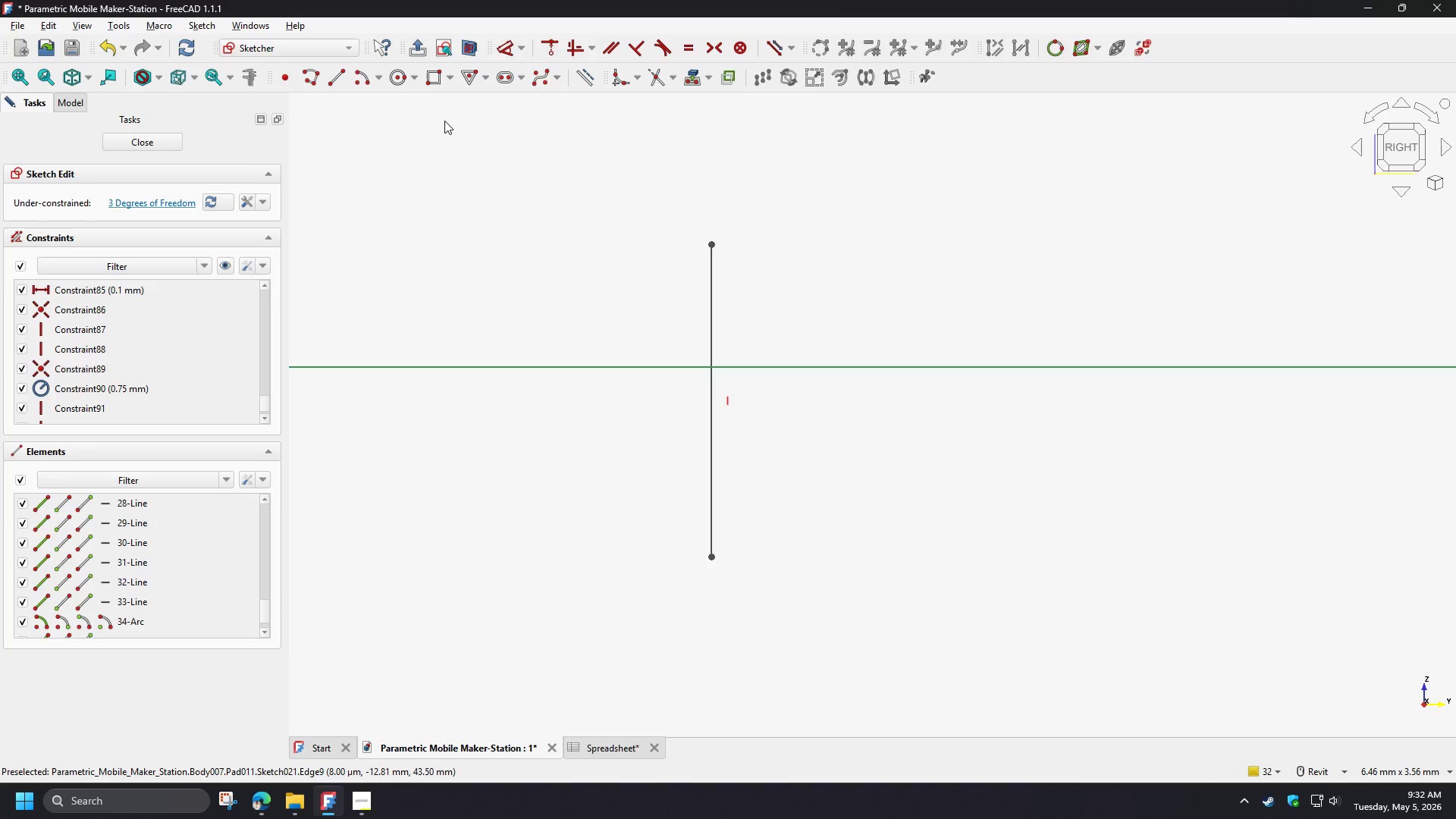 
scroll: coordinate [661, 433], scroll_direction: up, amount: 2.0
 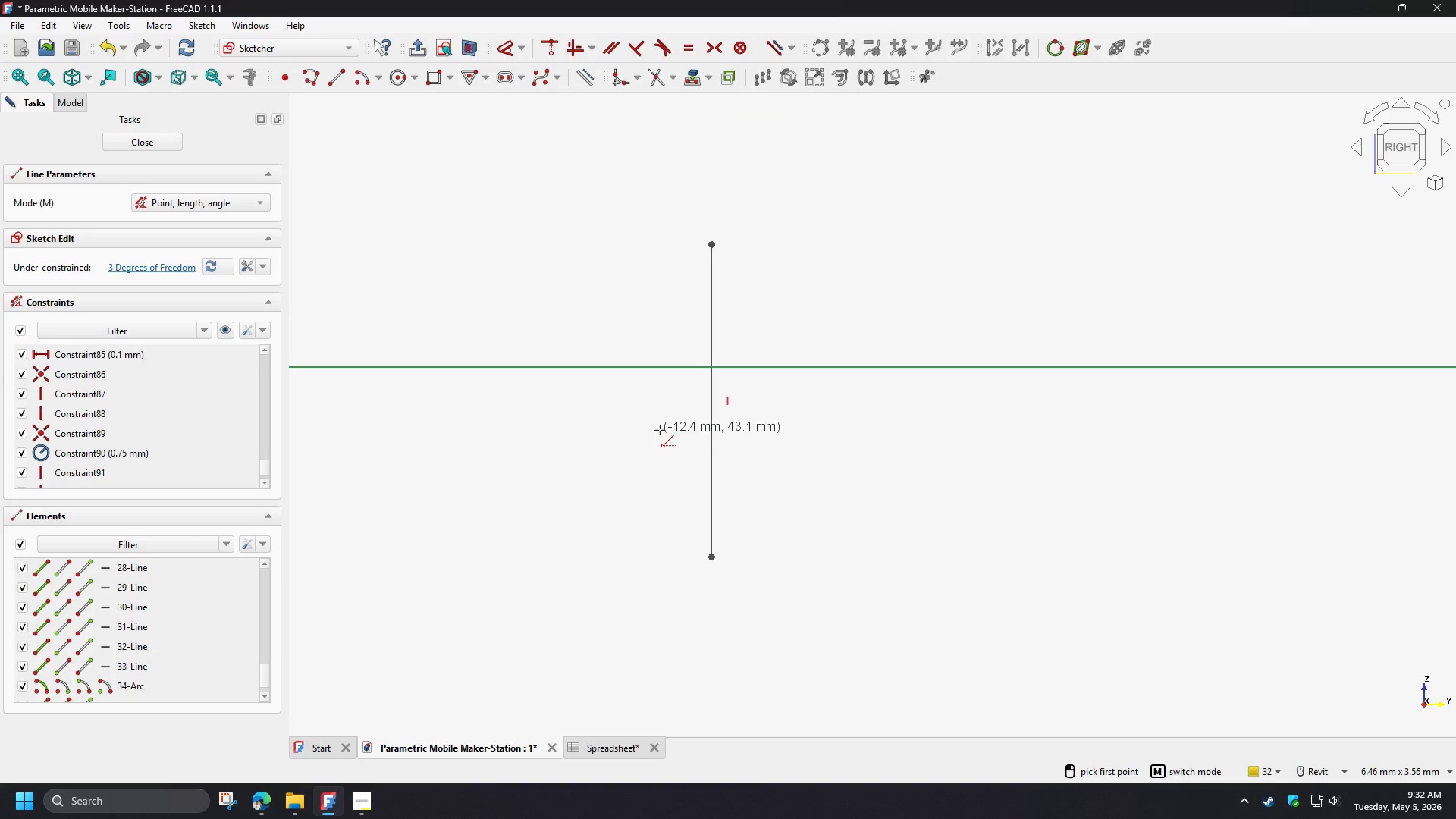 
wait(11.13)
 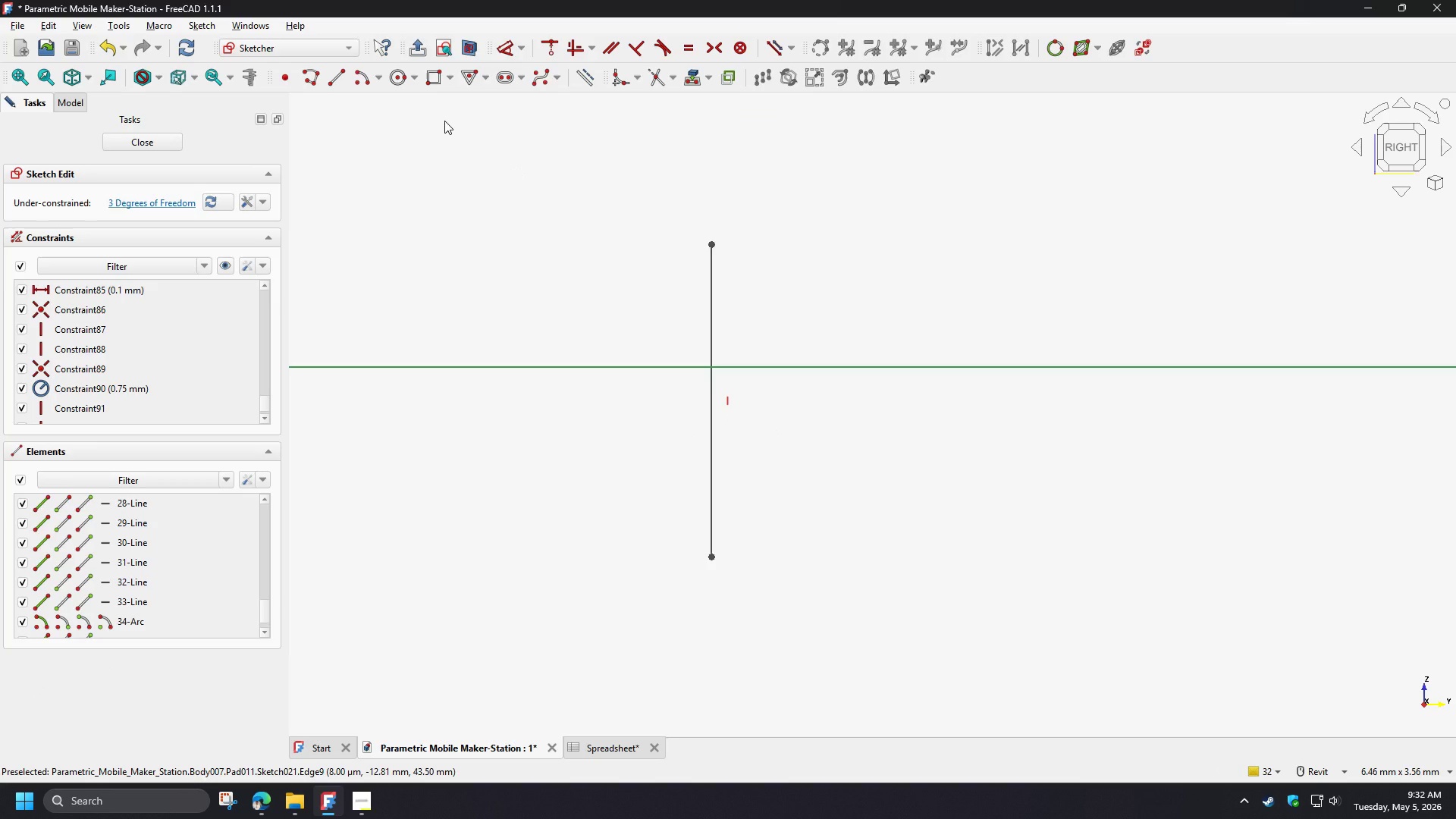 
left_click([361, 77])
 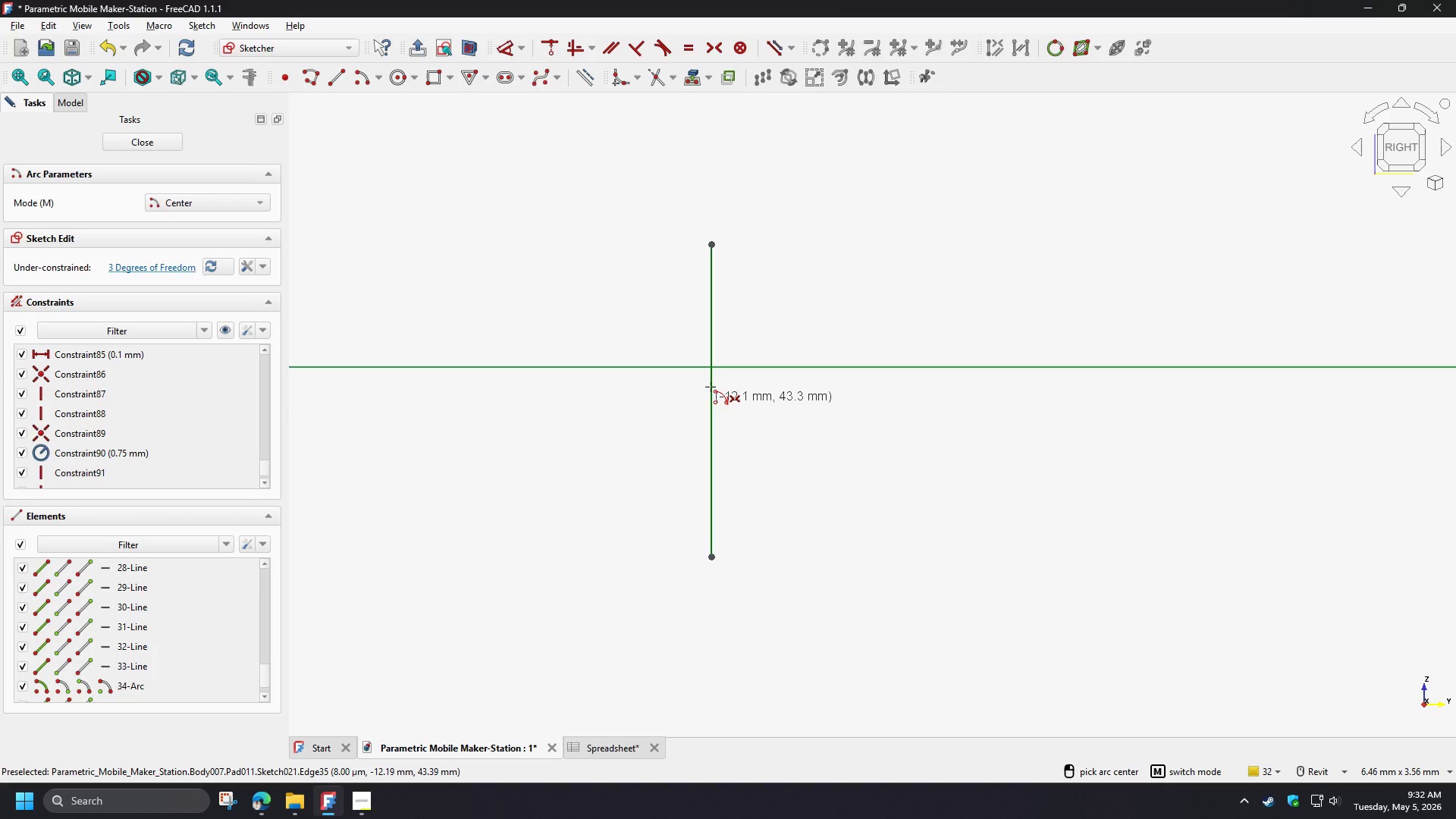 
left_click([711, 387])
 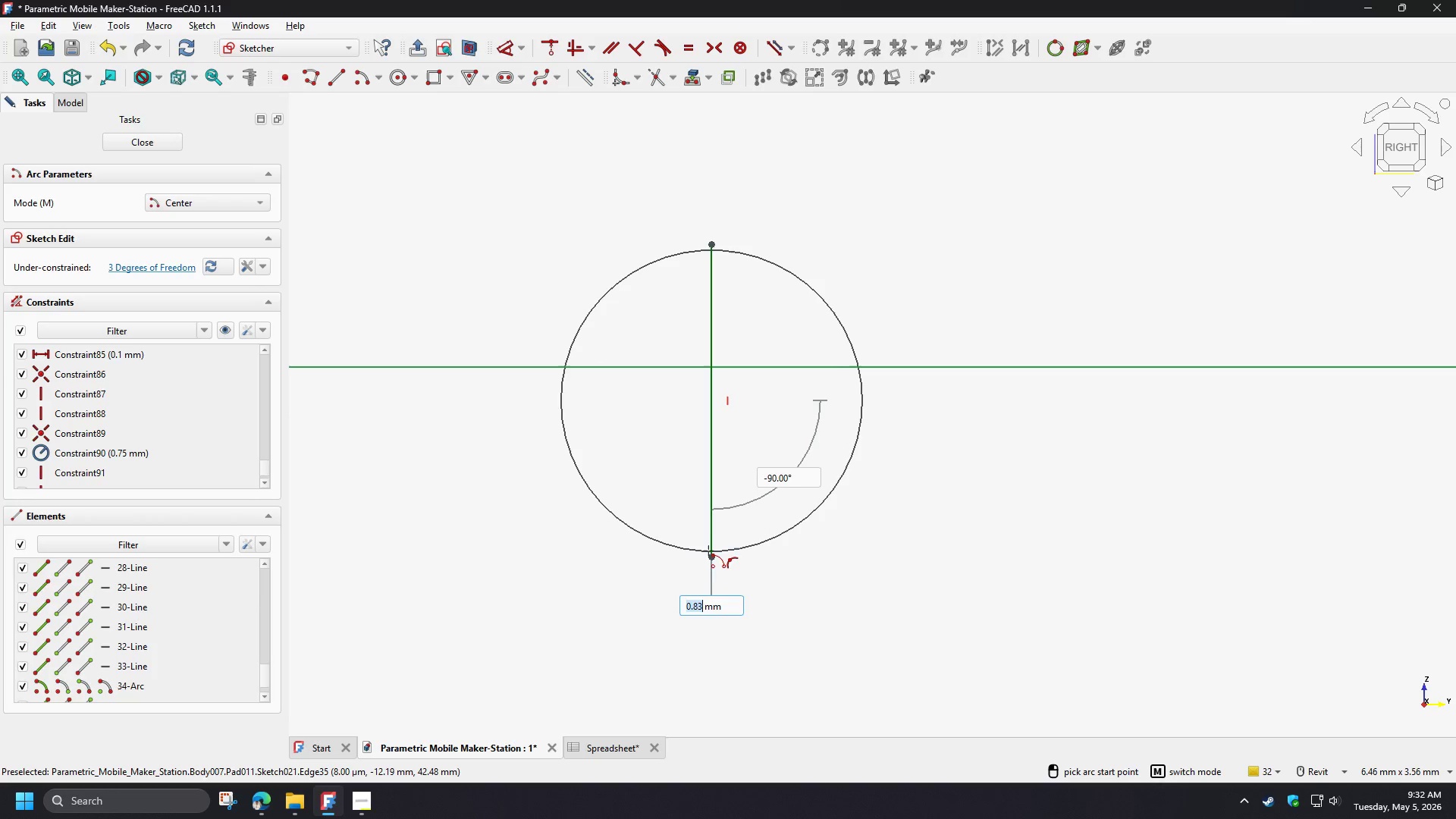 
left_click([710, 552])
 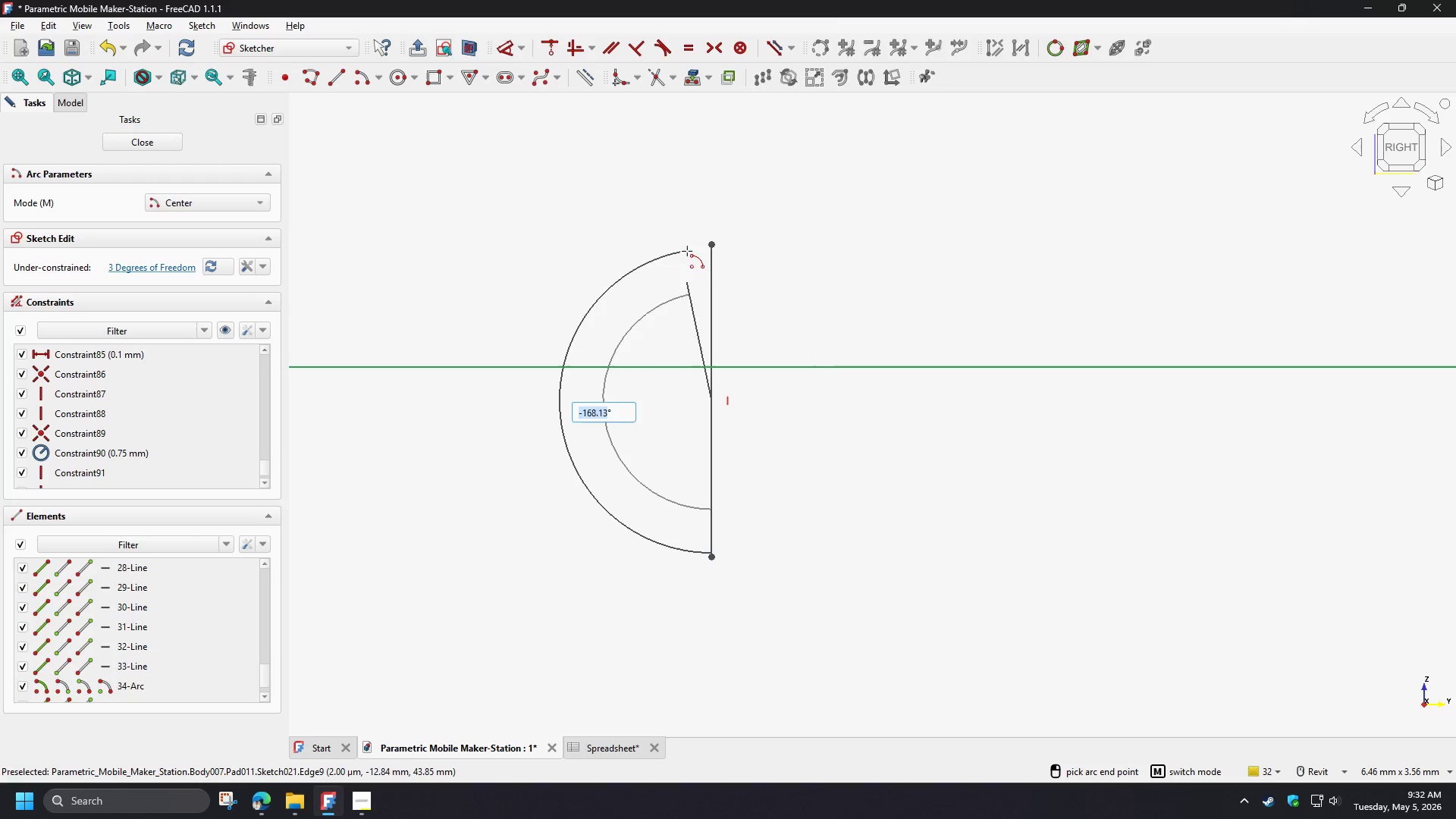 
wait(6.75)
 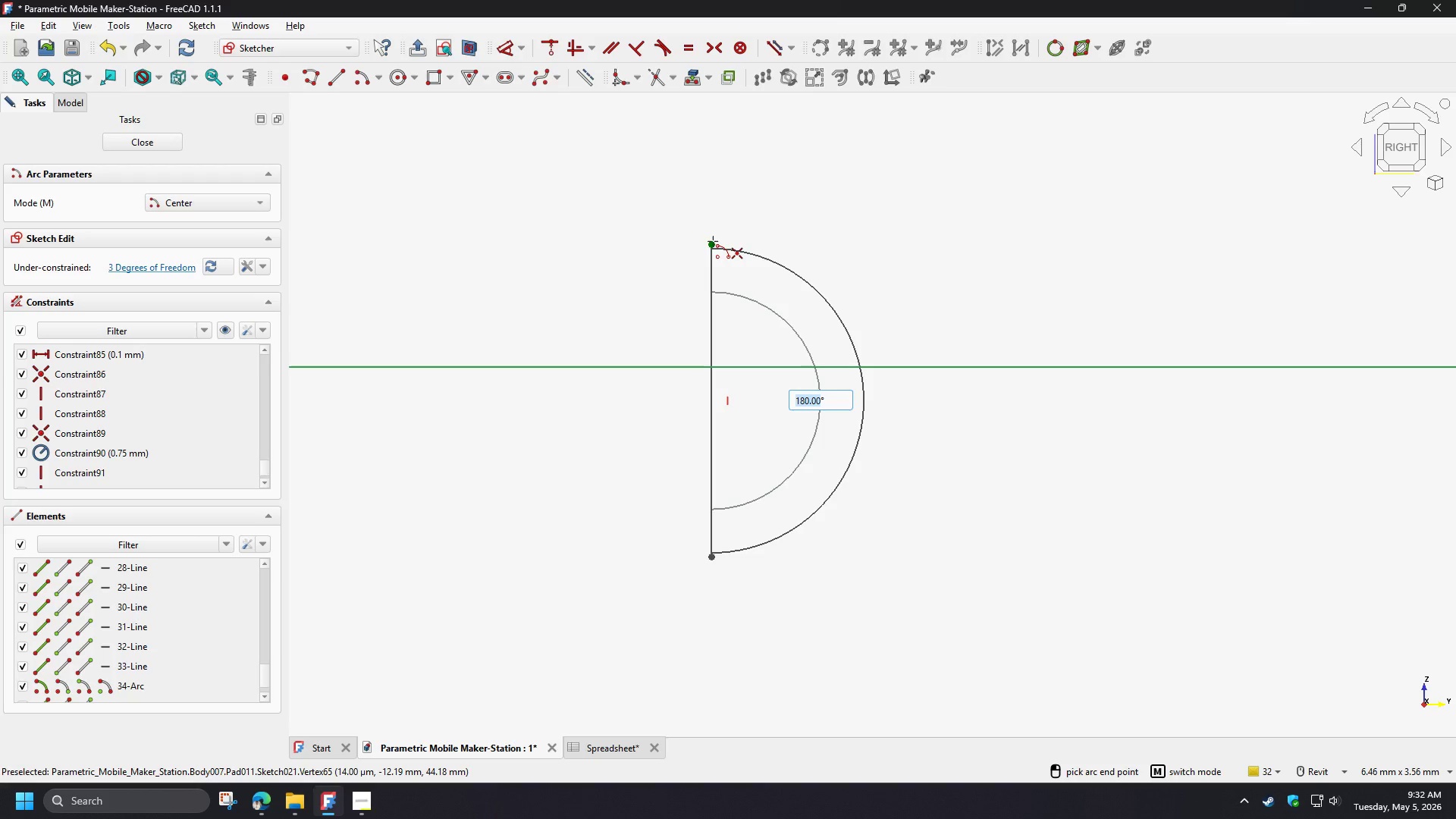 
left_click([712, 246])
 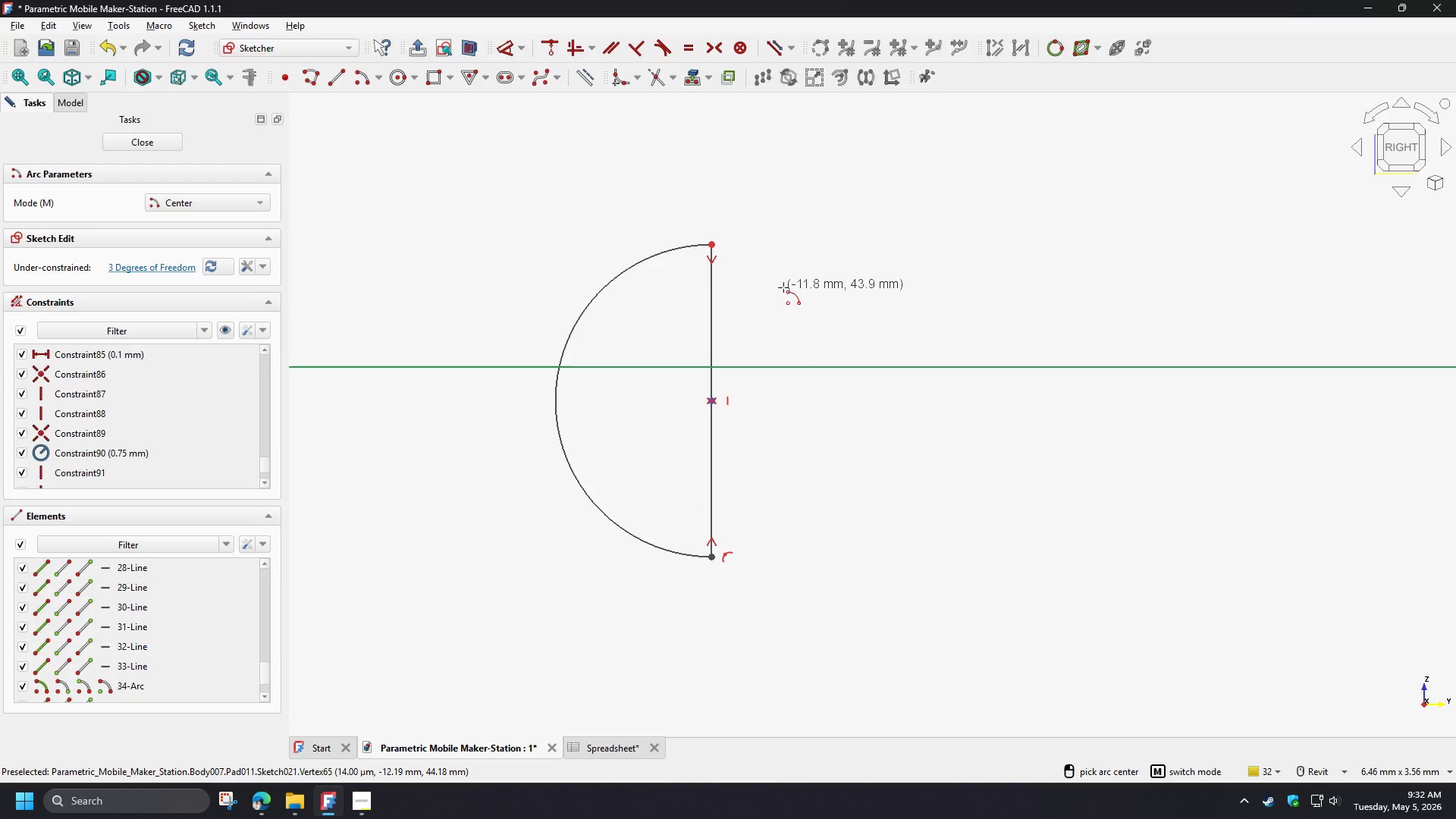 
right_click([783, 287])
 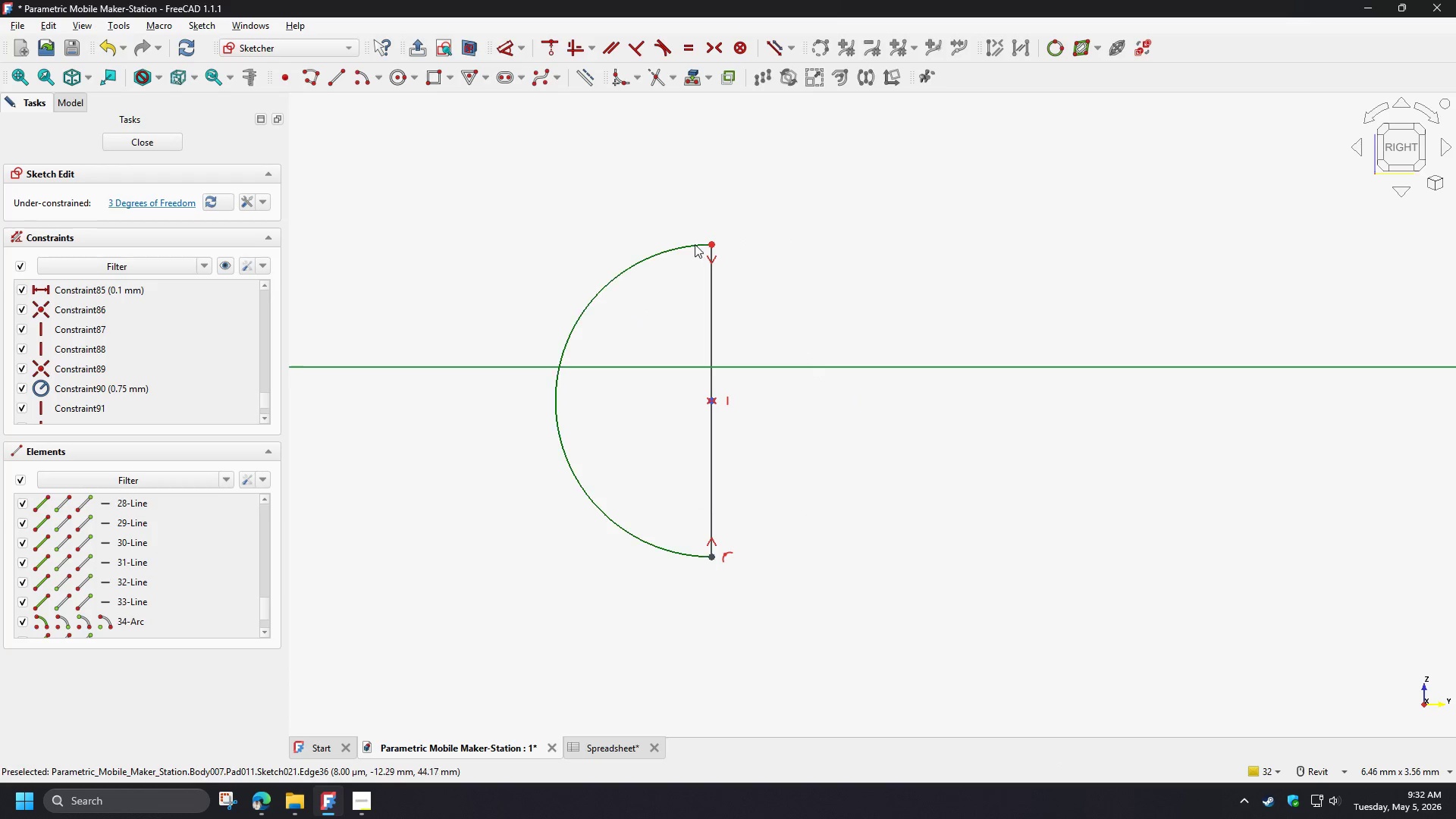 
left_click_drag(start_coordinate=[695, 244], to_coordinate=[640, 245])
 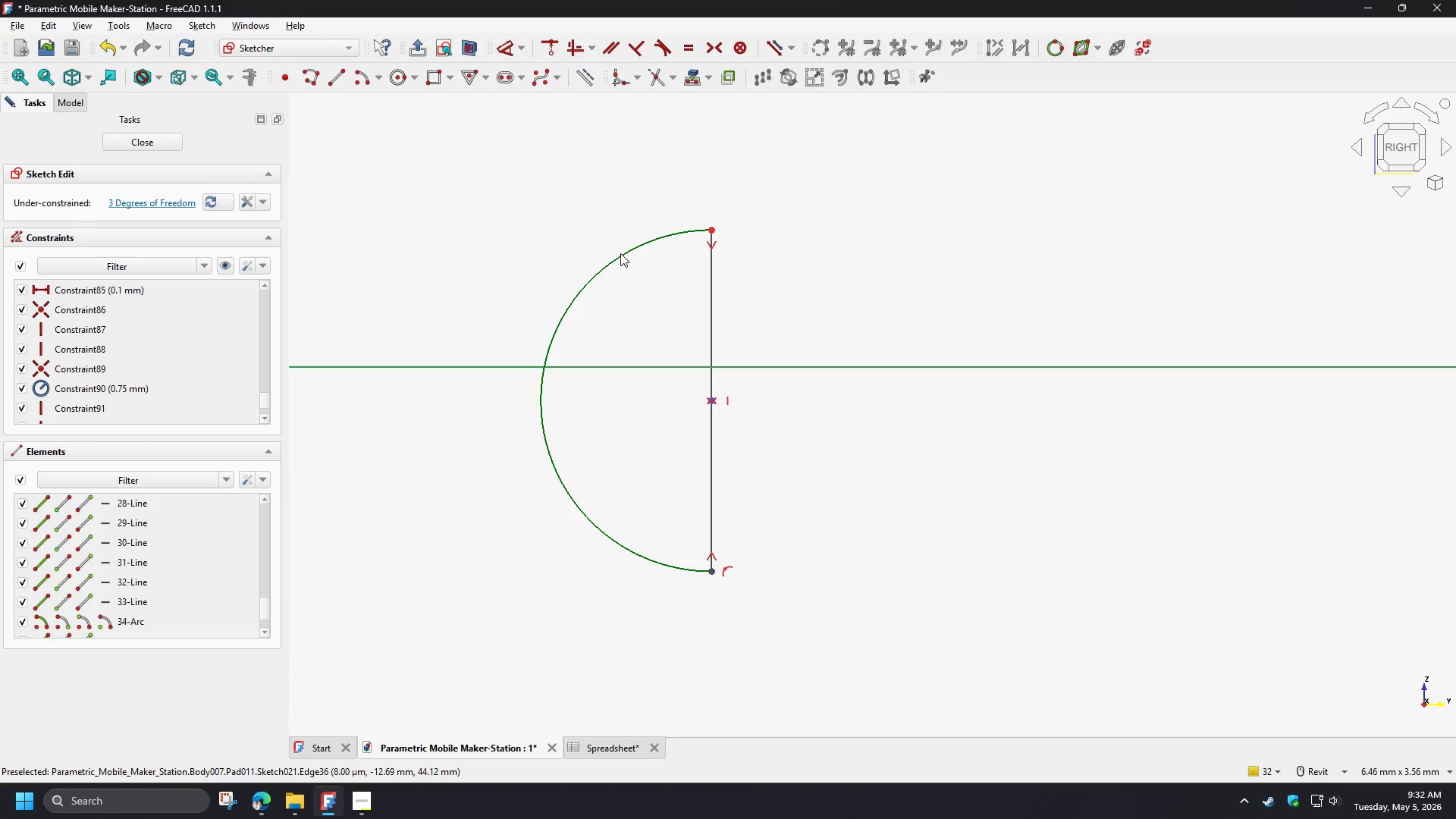 
left_click([620, 253])
 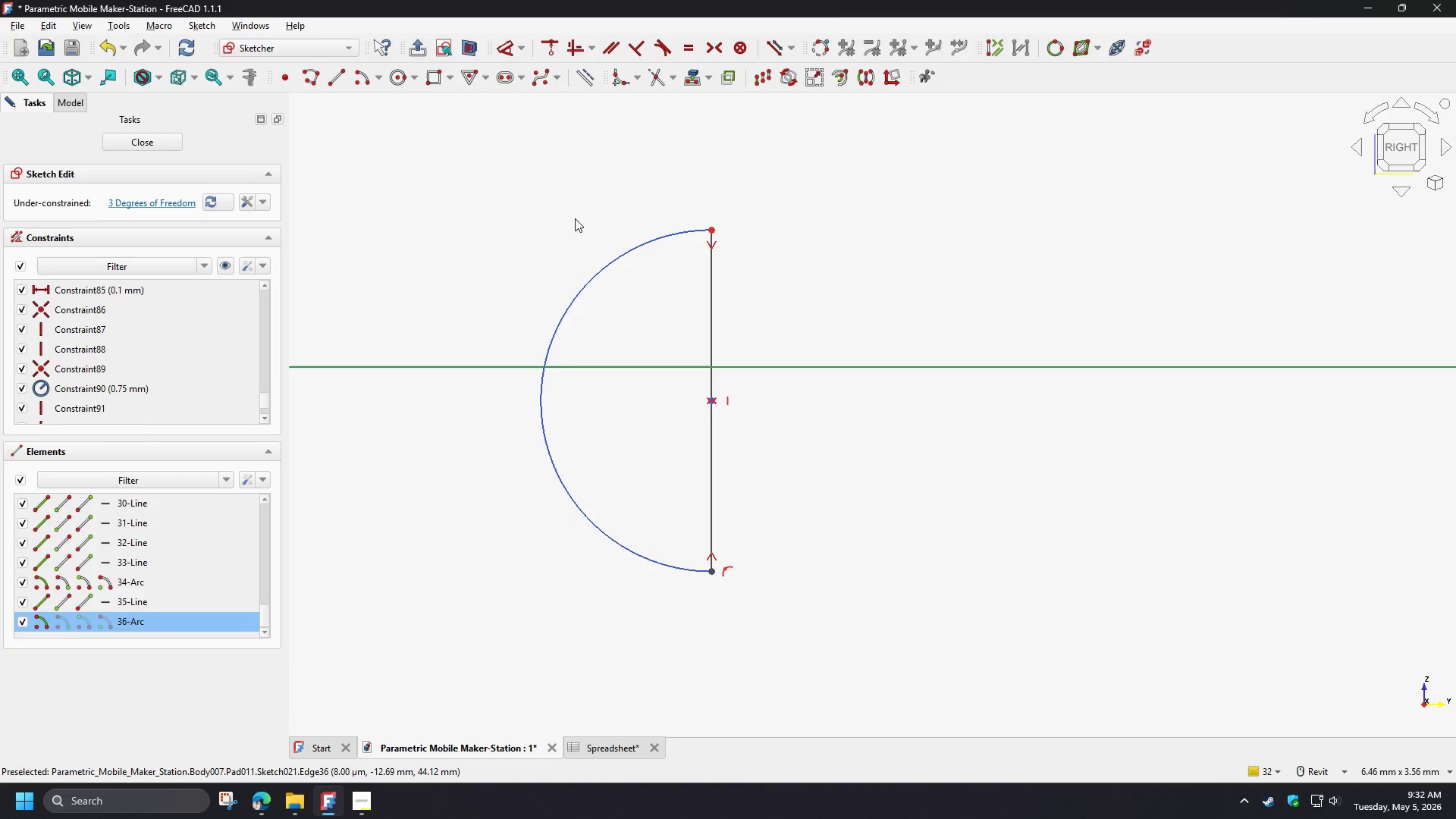 
key(D)
 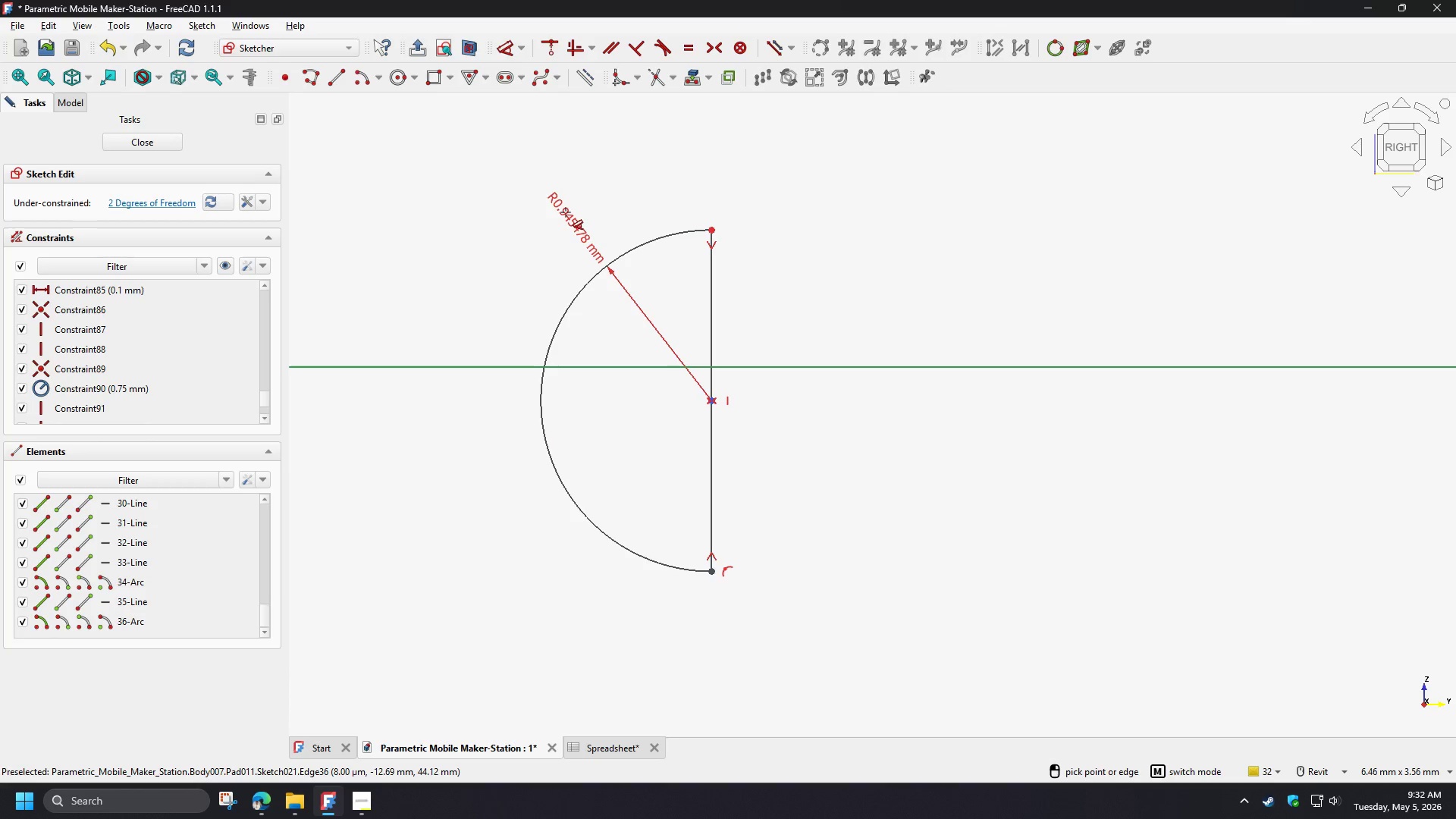 
left_click([566, 212])
 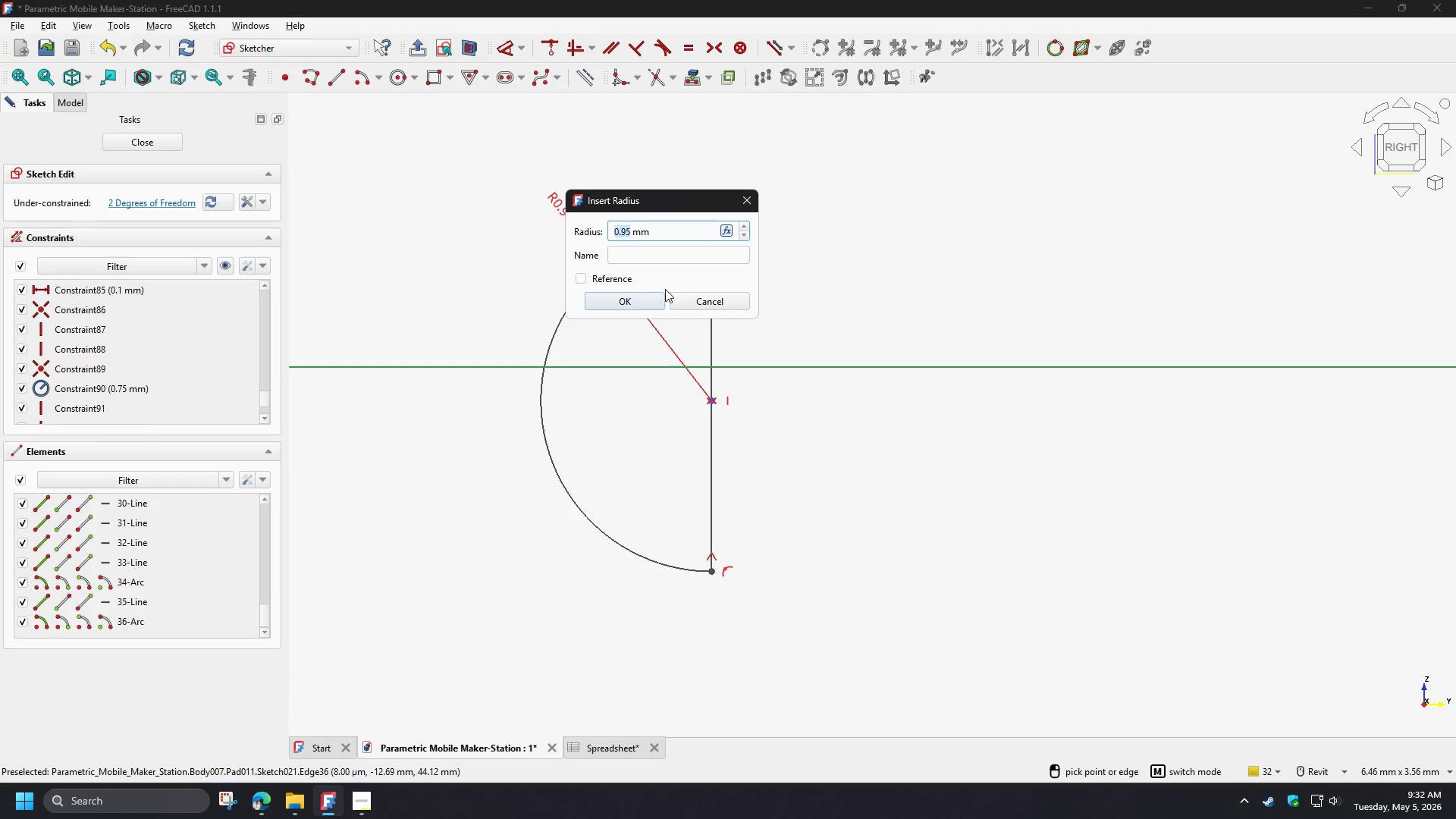 
key(3)
 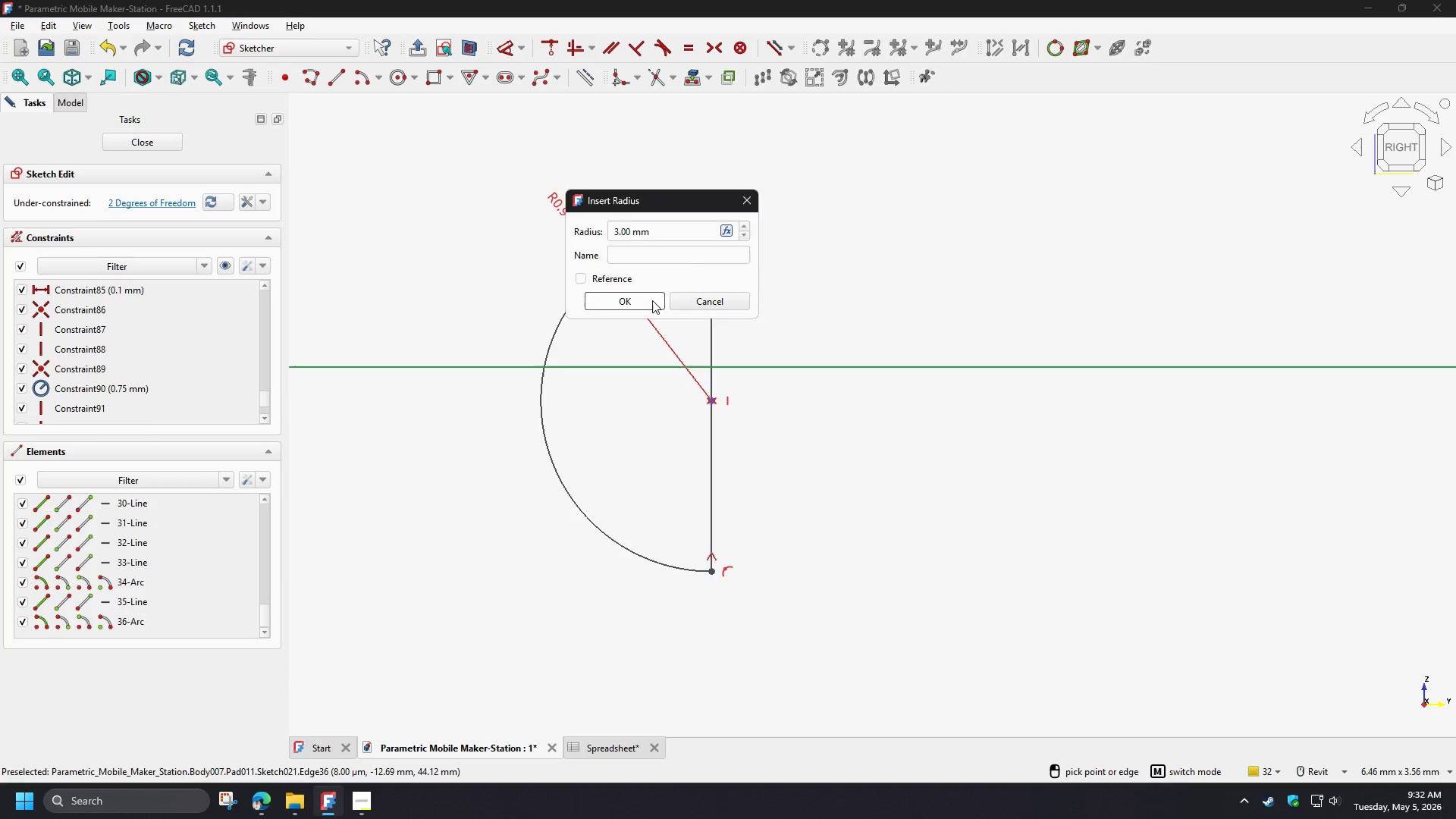 
left_click([652, 300])
 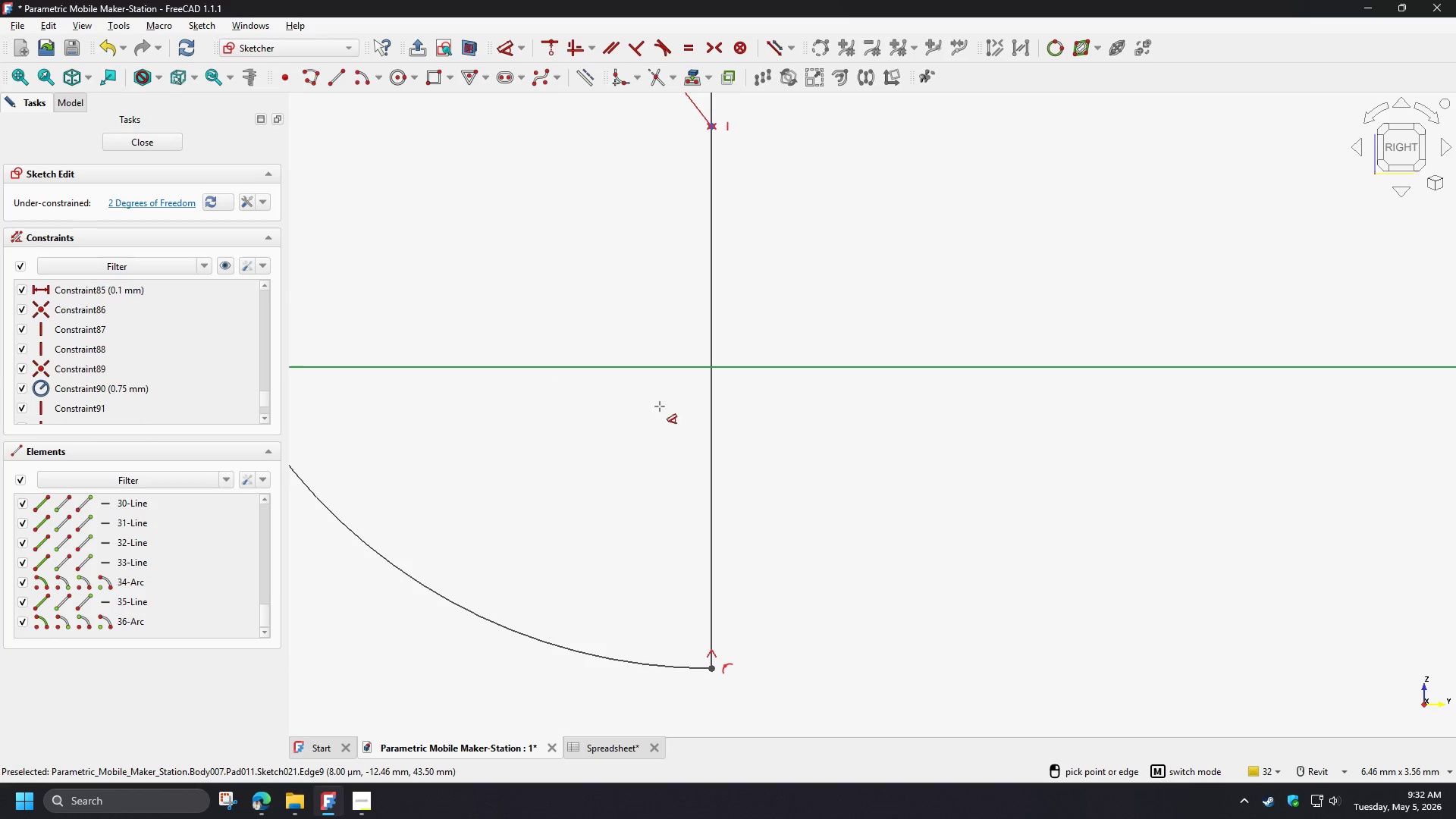 
scroll: coordinate [648, 516], scroll_direction: down, amount: 4.0
 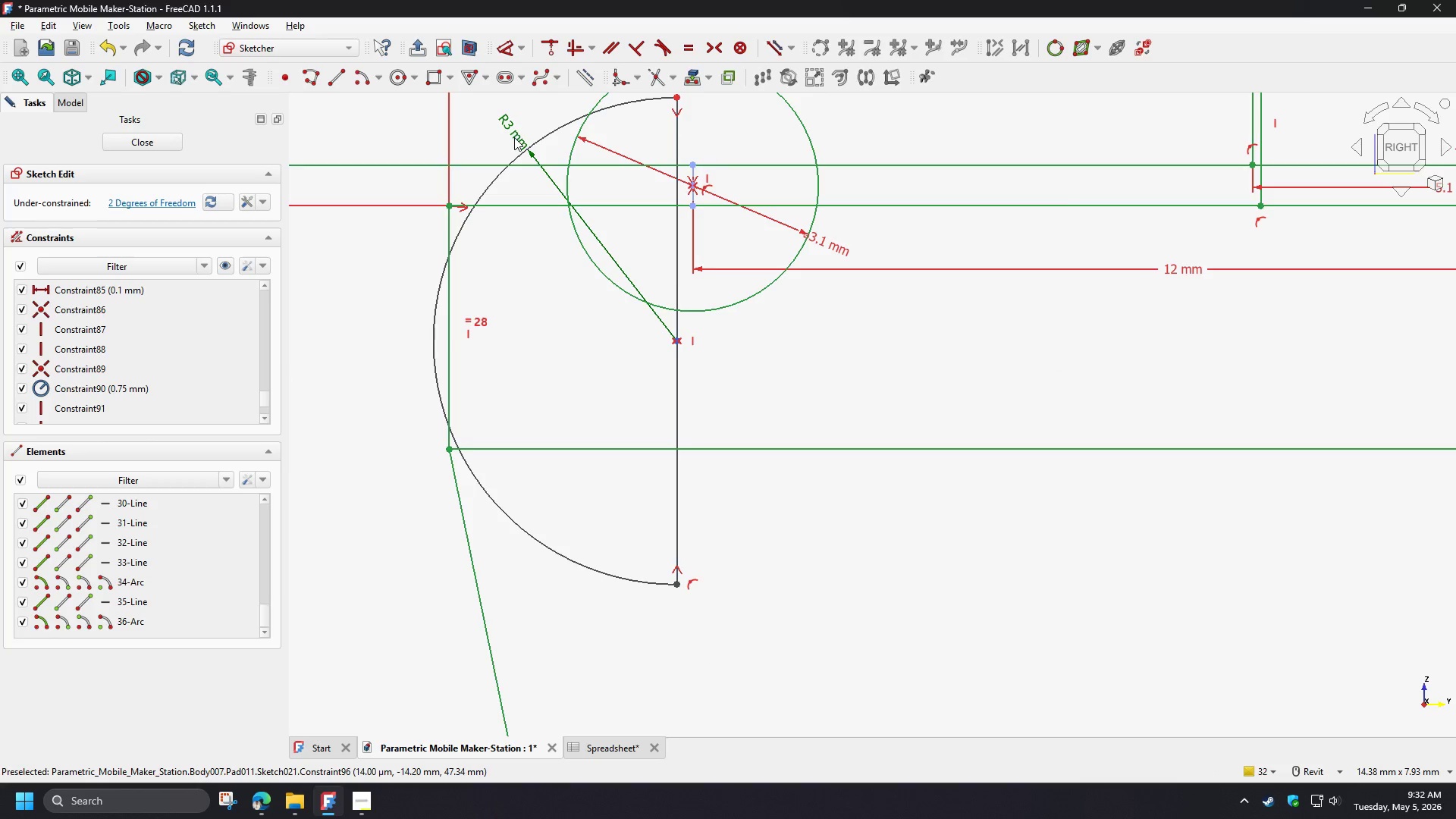 
double_click([514, 137])
 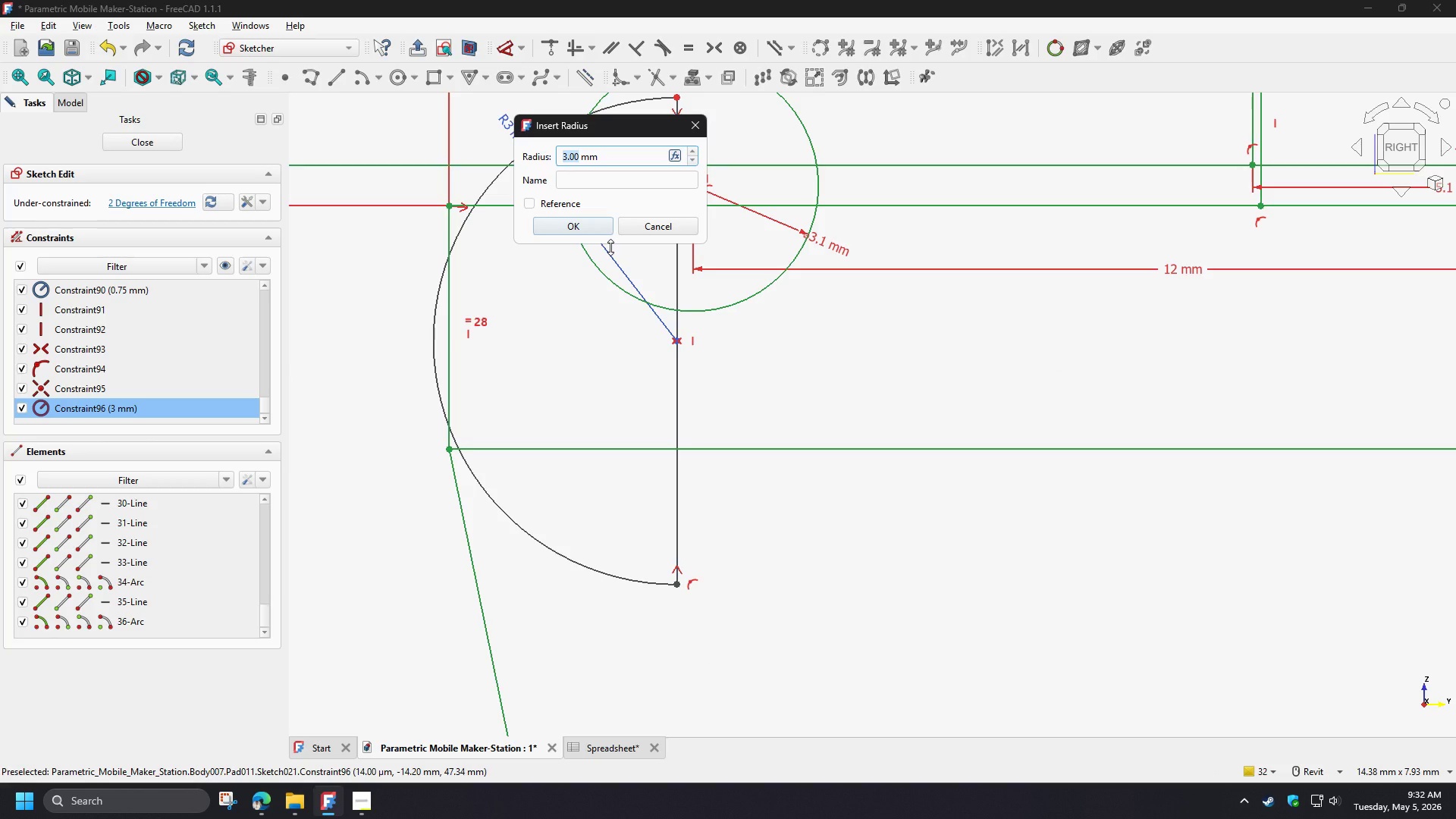 
key(Numpad1)
 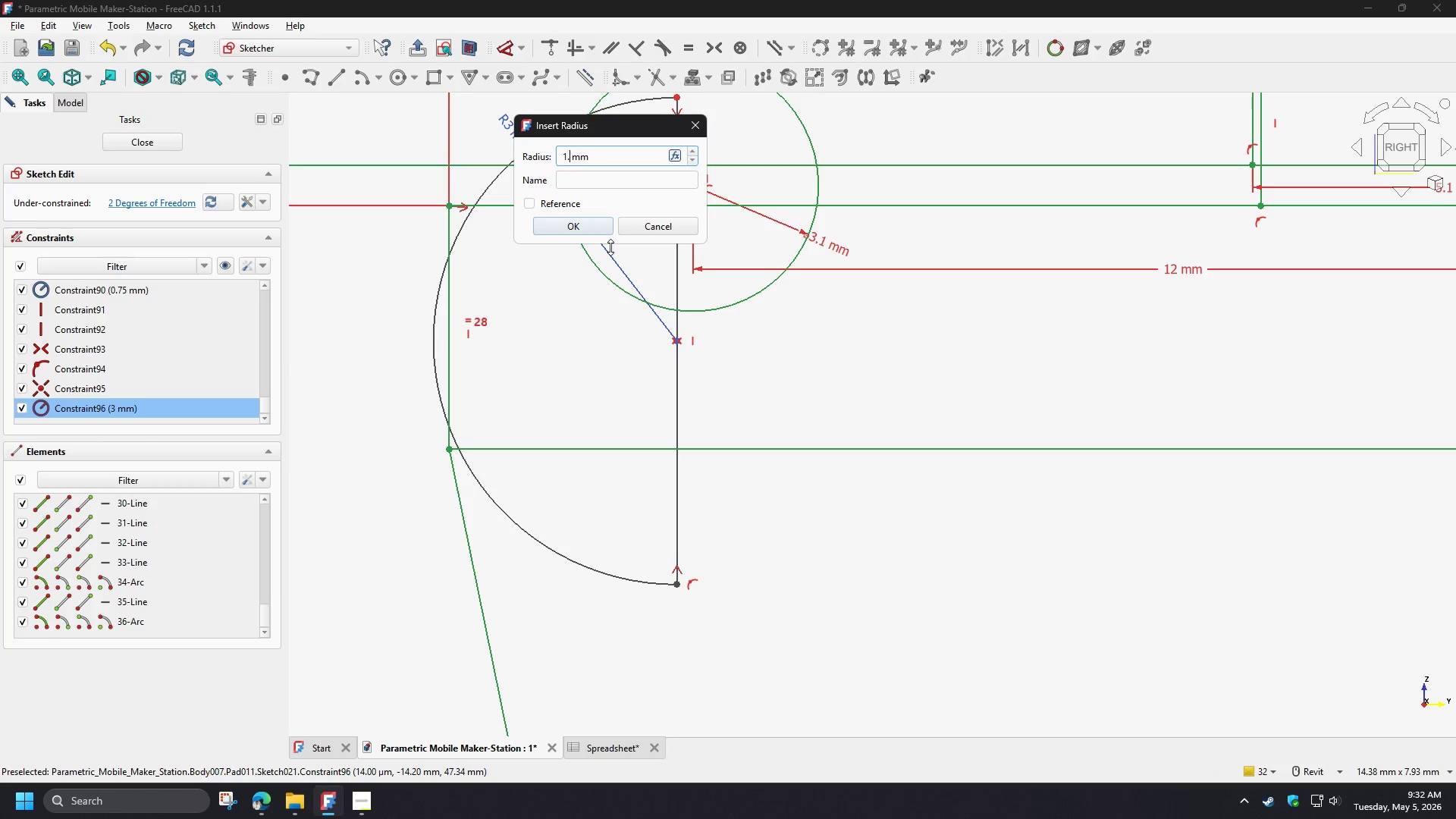 
key(NumpadDecimal)
 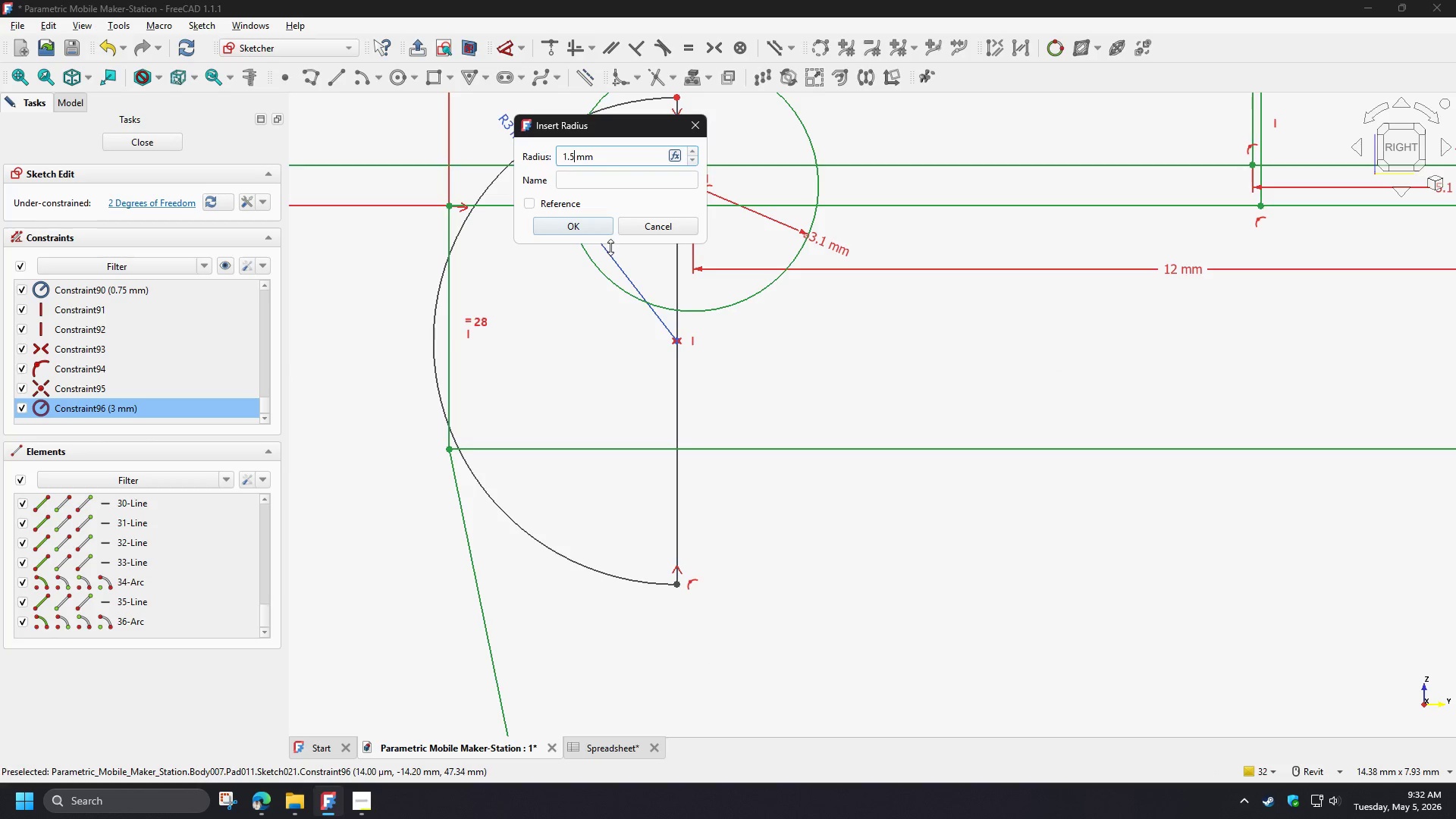 
key(Numpad5)
 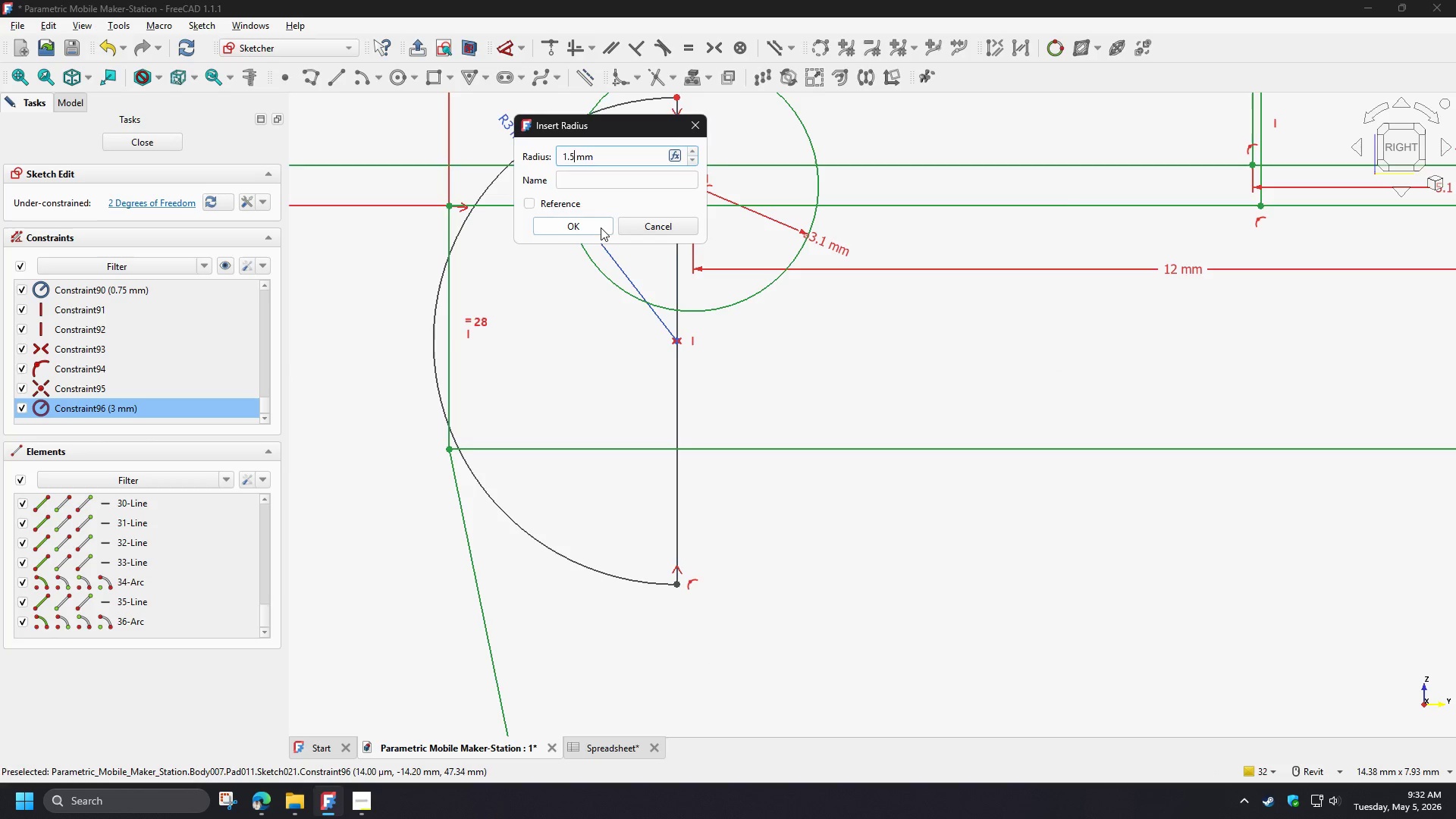 
left_click([601, 228])
 